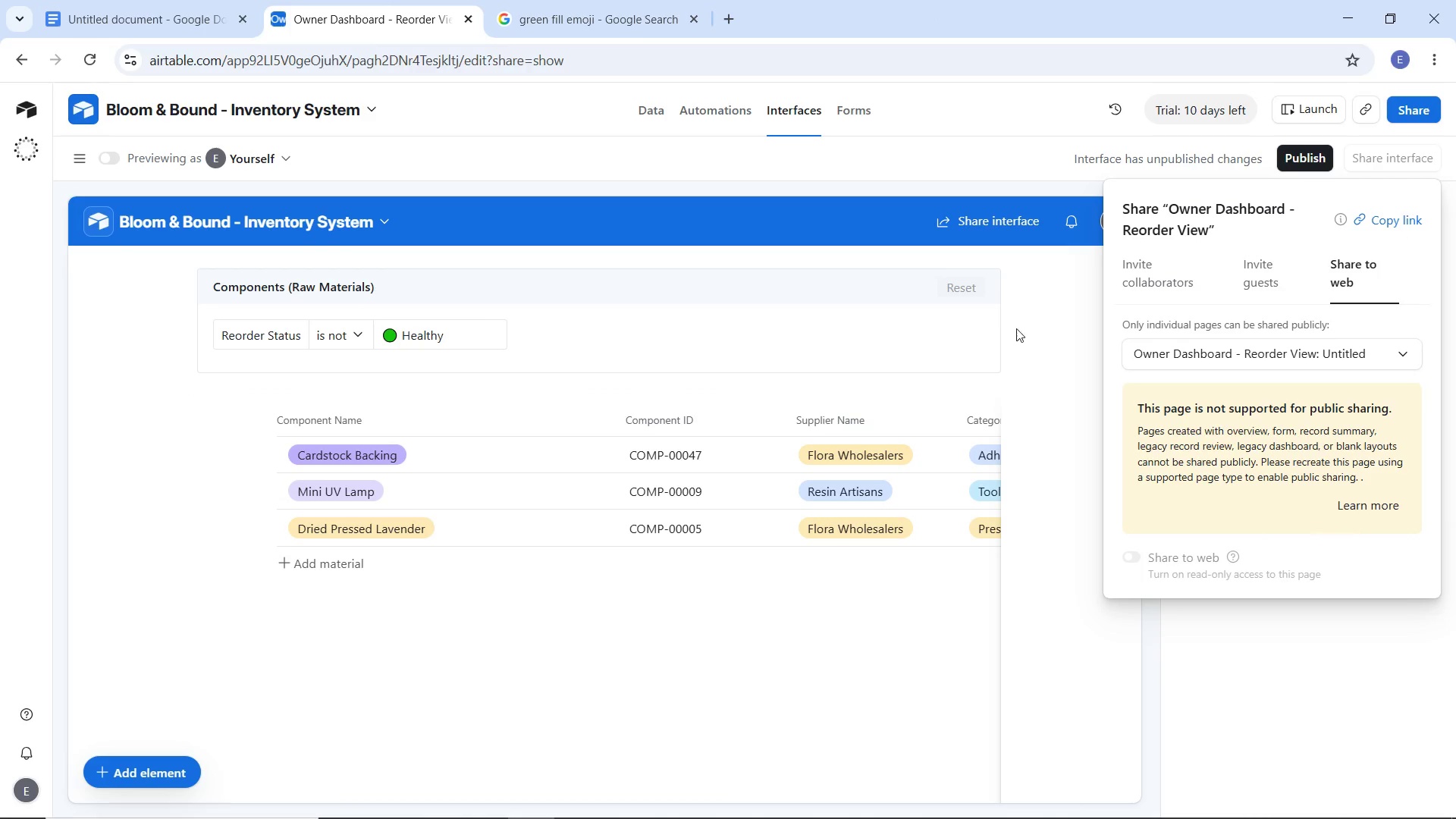 
left_click([1034, 303])
 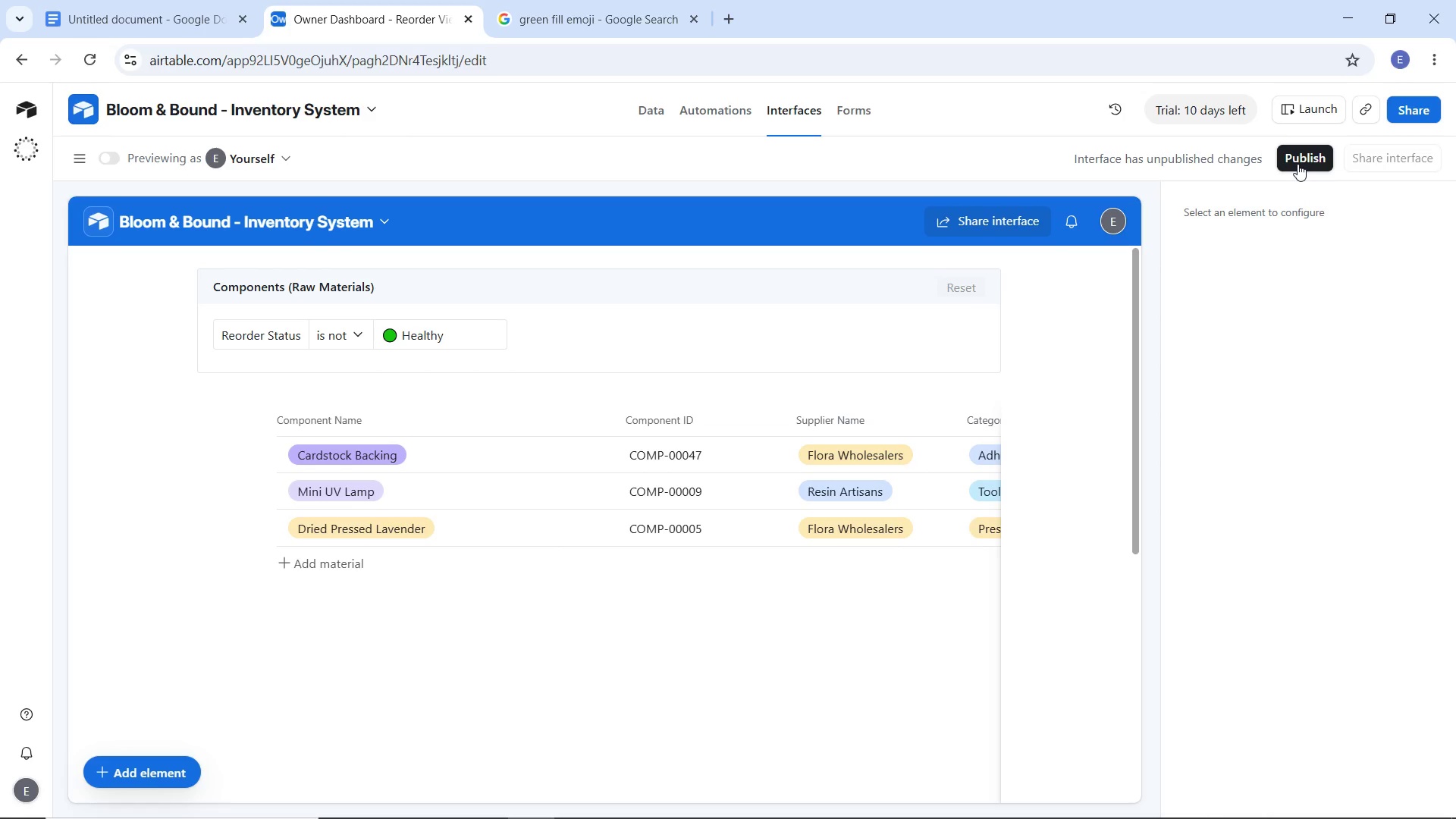 
wait(12.06)
 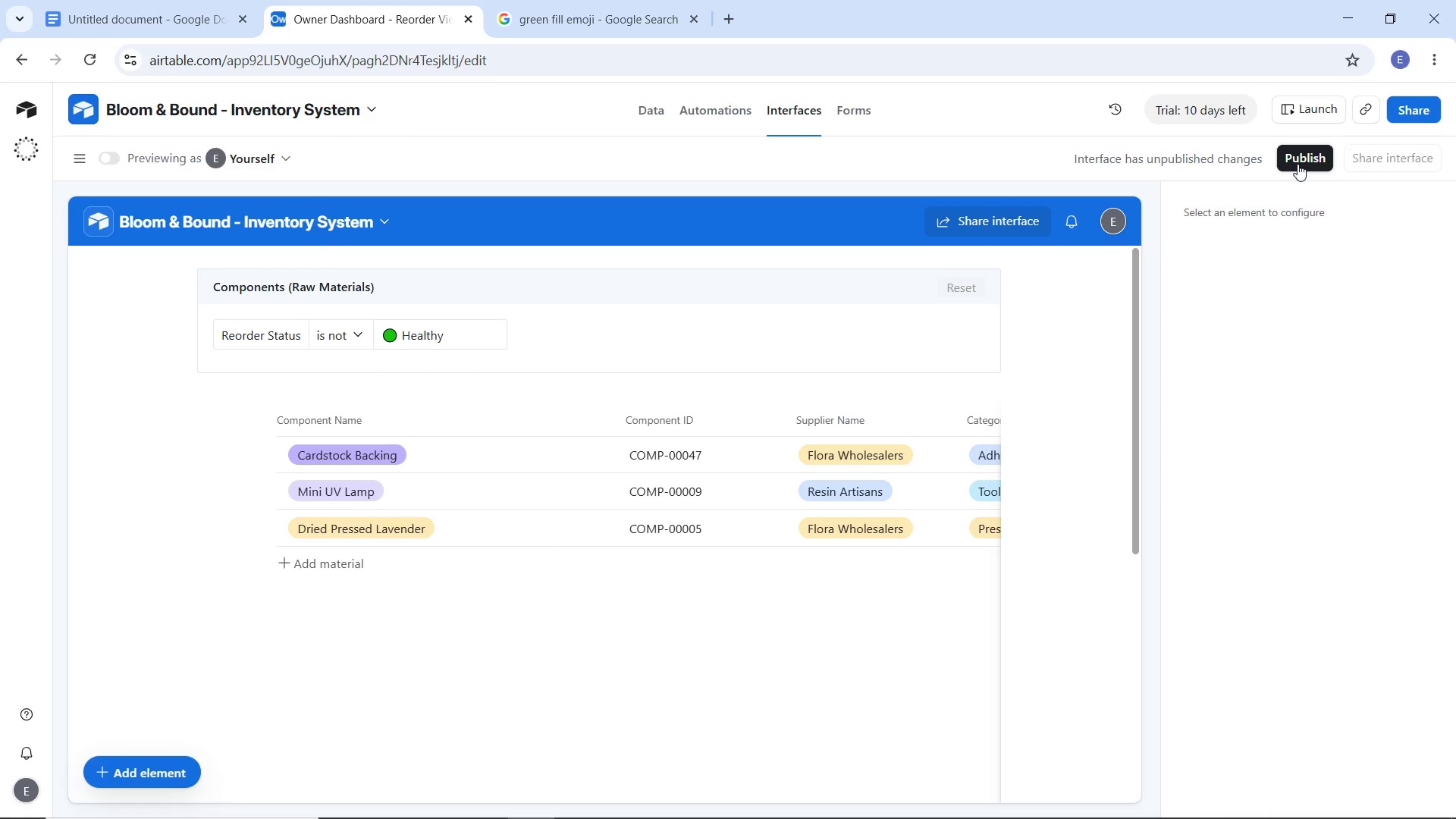 
left_click([1298, 163])
 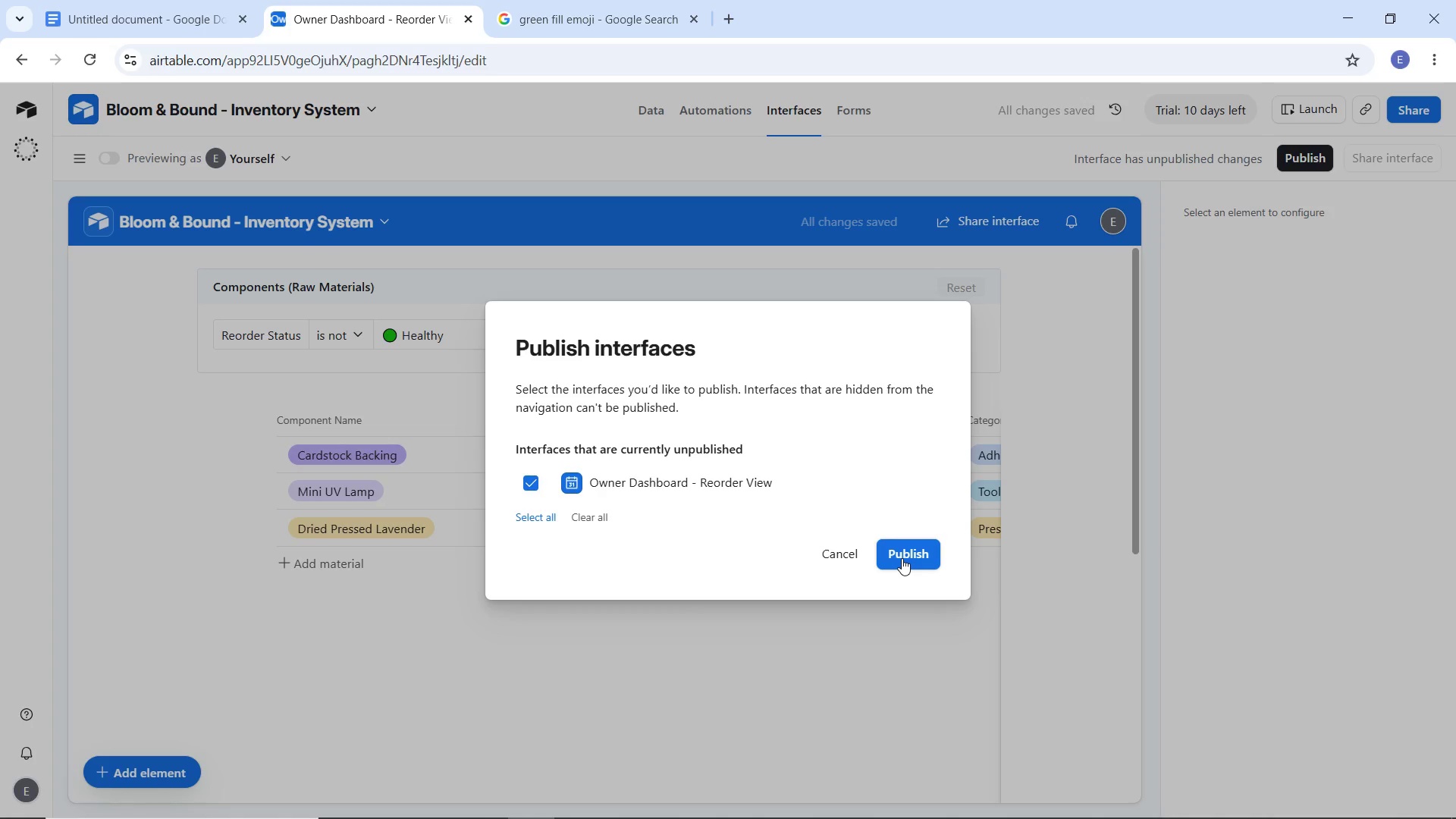 
wait(6.06)
 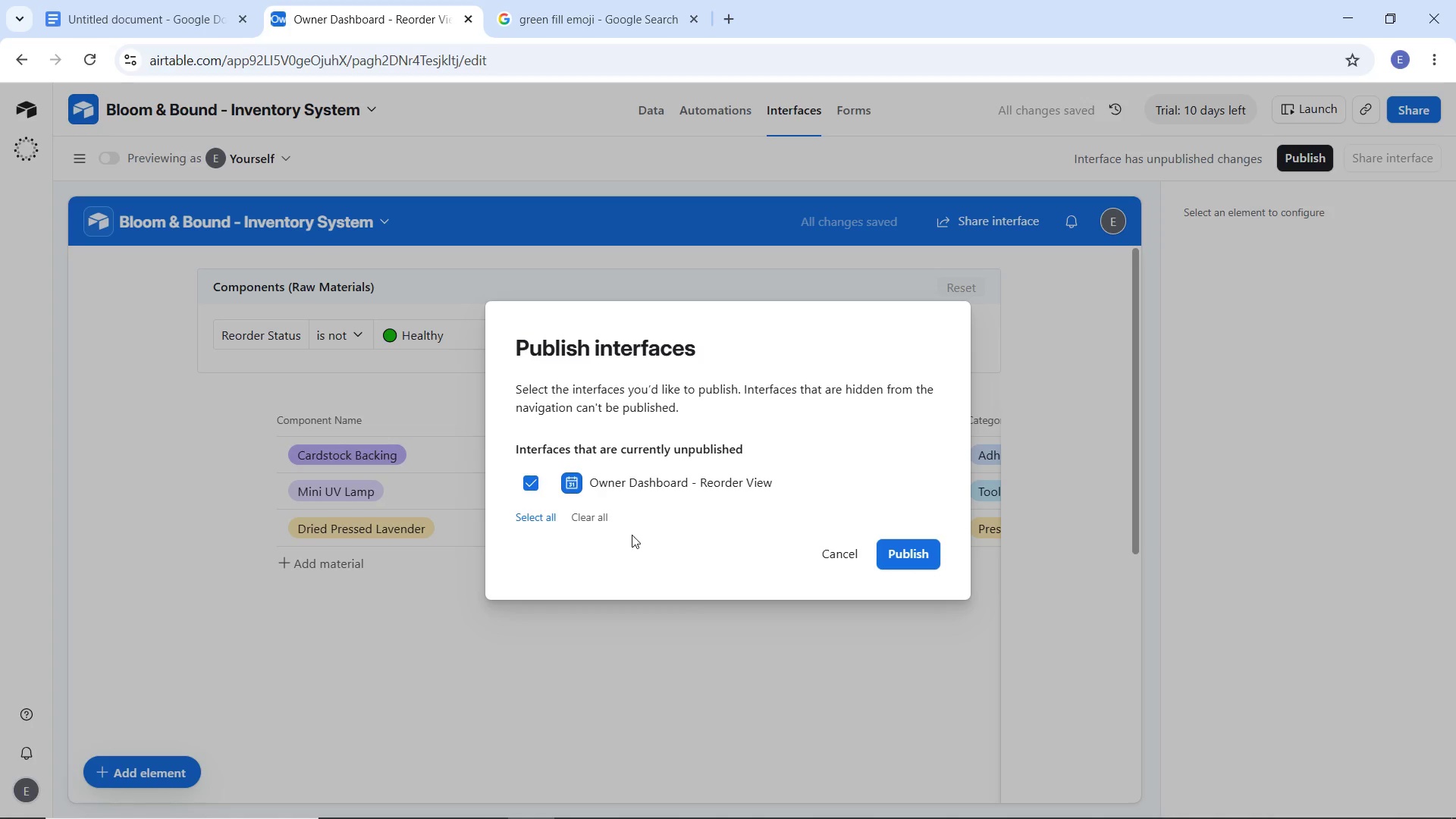 
left_click([902, 558])
 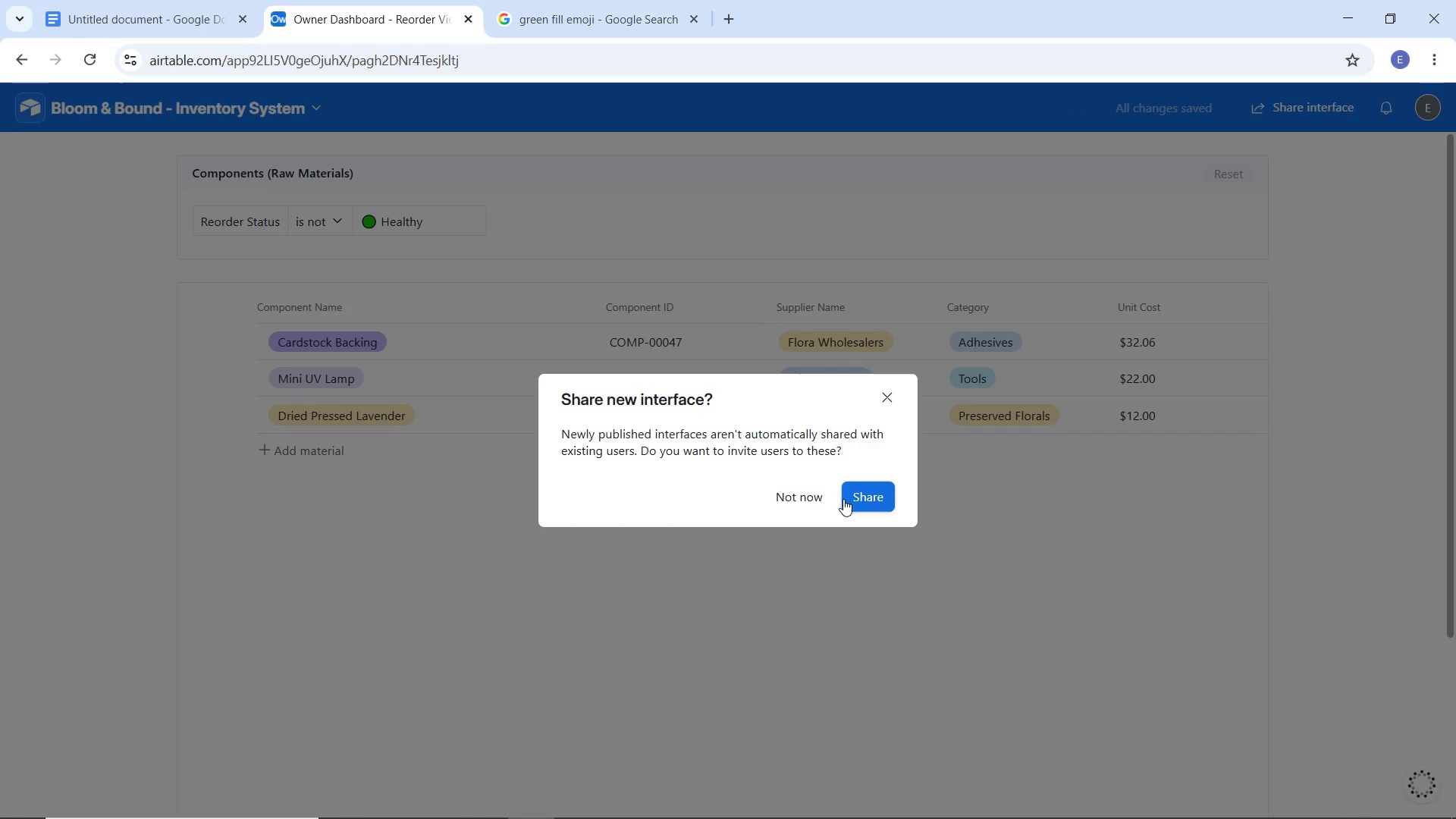 
wait(5.64)
 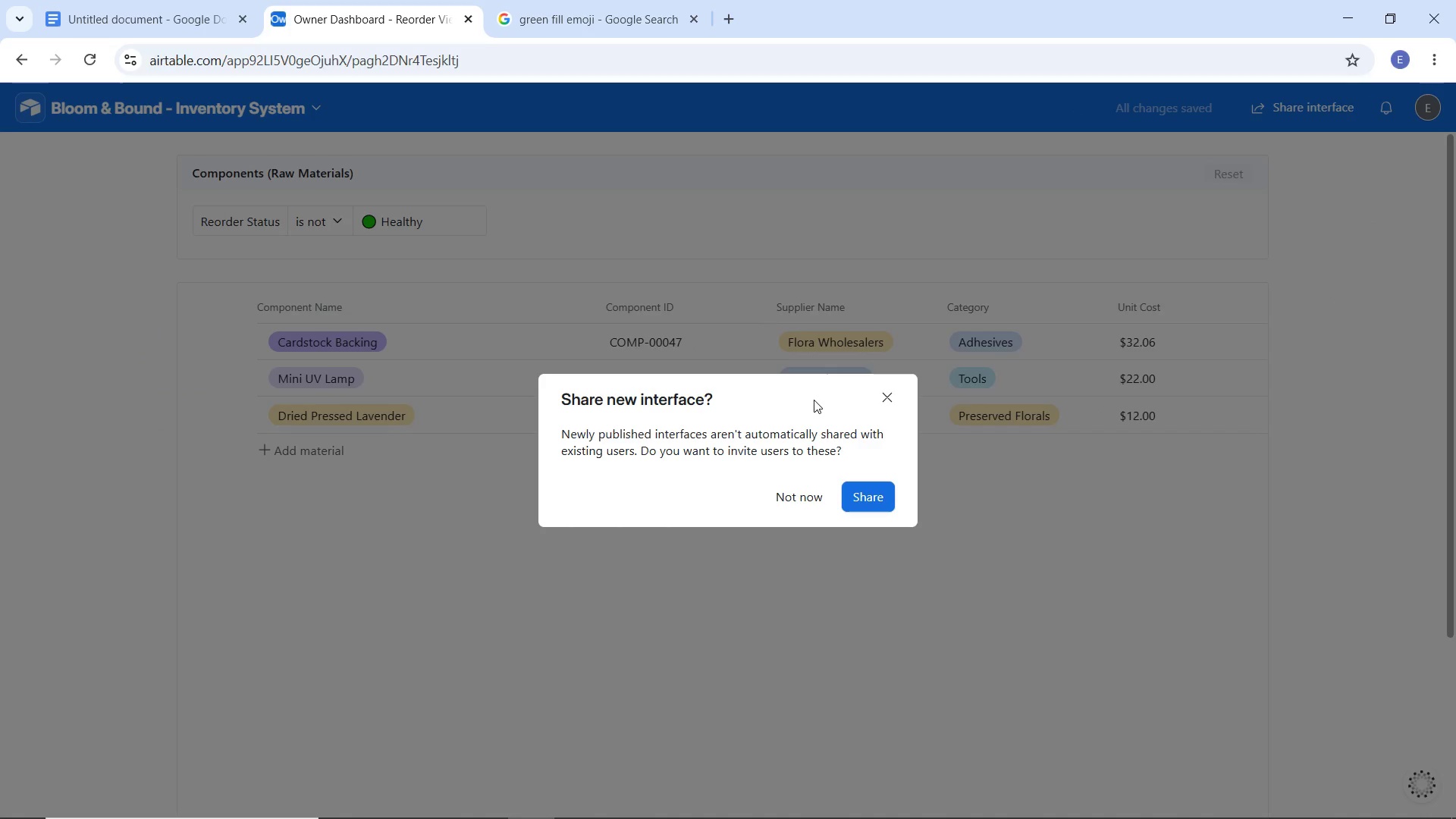 
left_click([800, 496])
 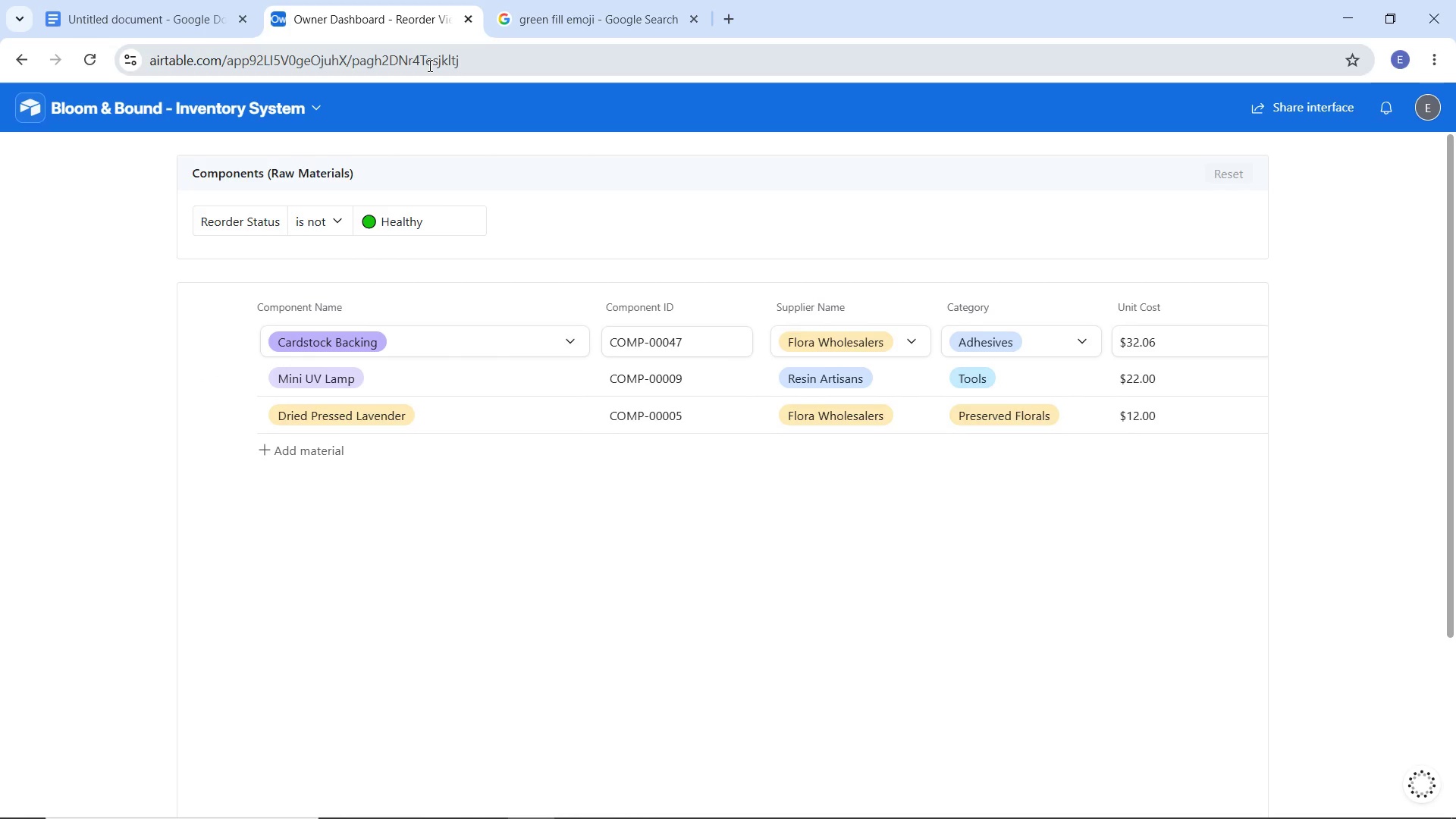 
left_click([428, 65])
 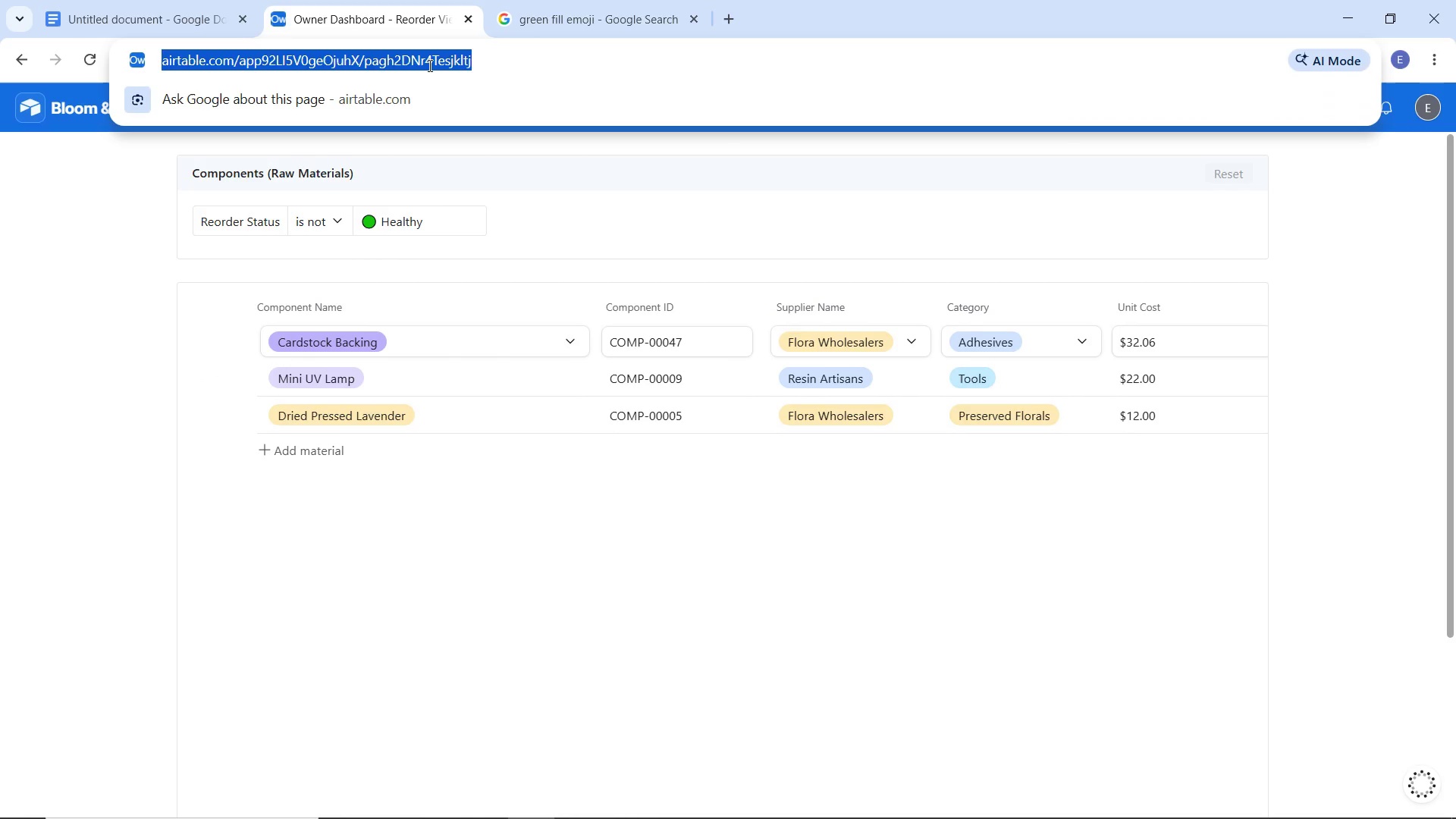 
key(Control+X)
 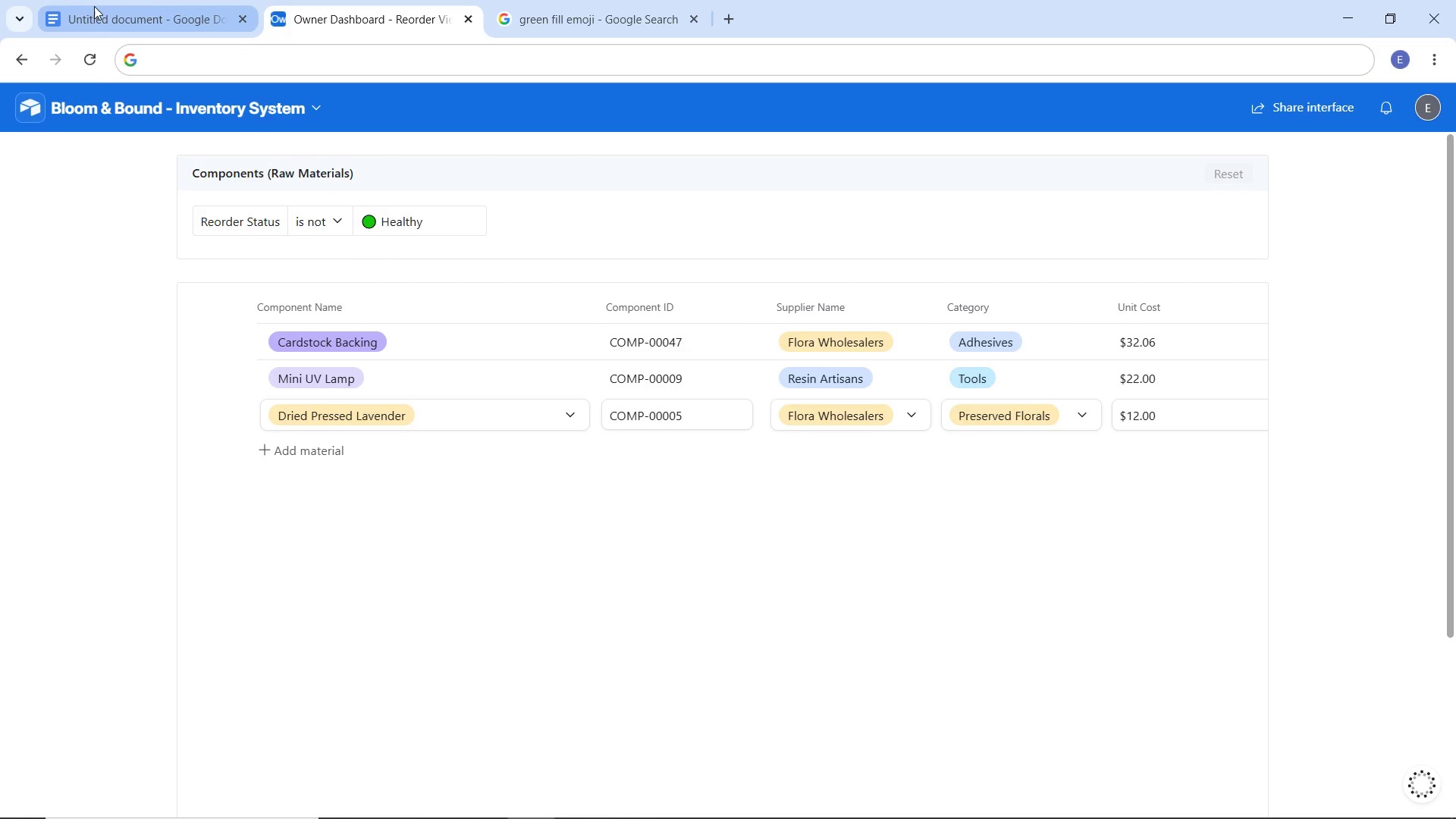 
left_click([94, 6])
 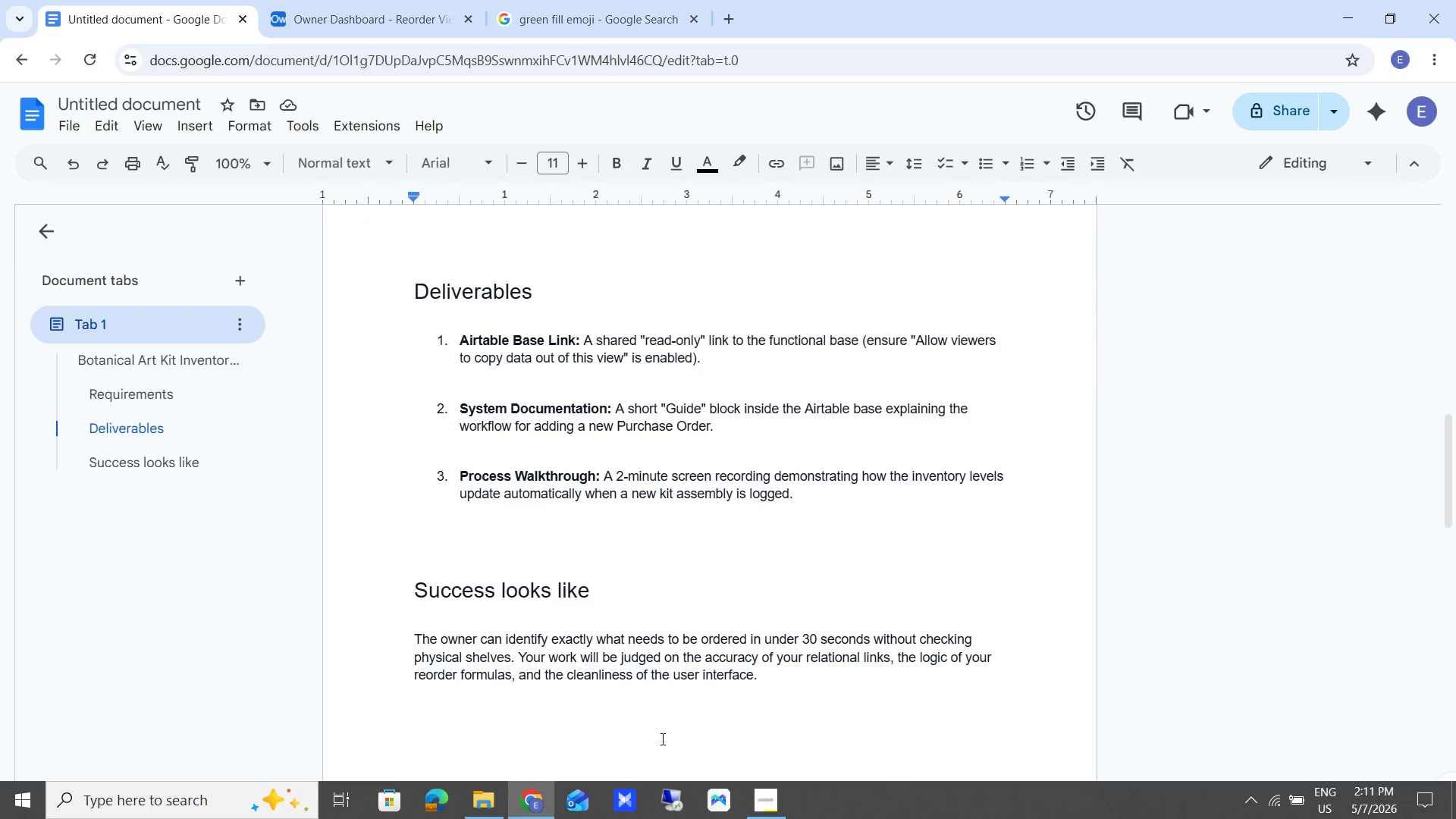 
left_click([661, 739])
 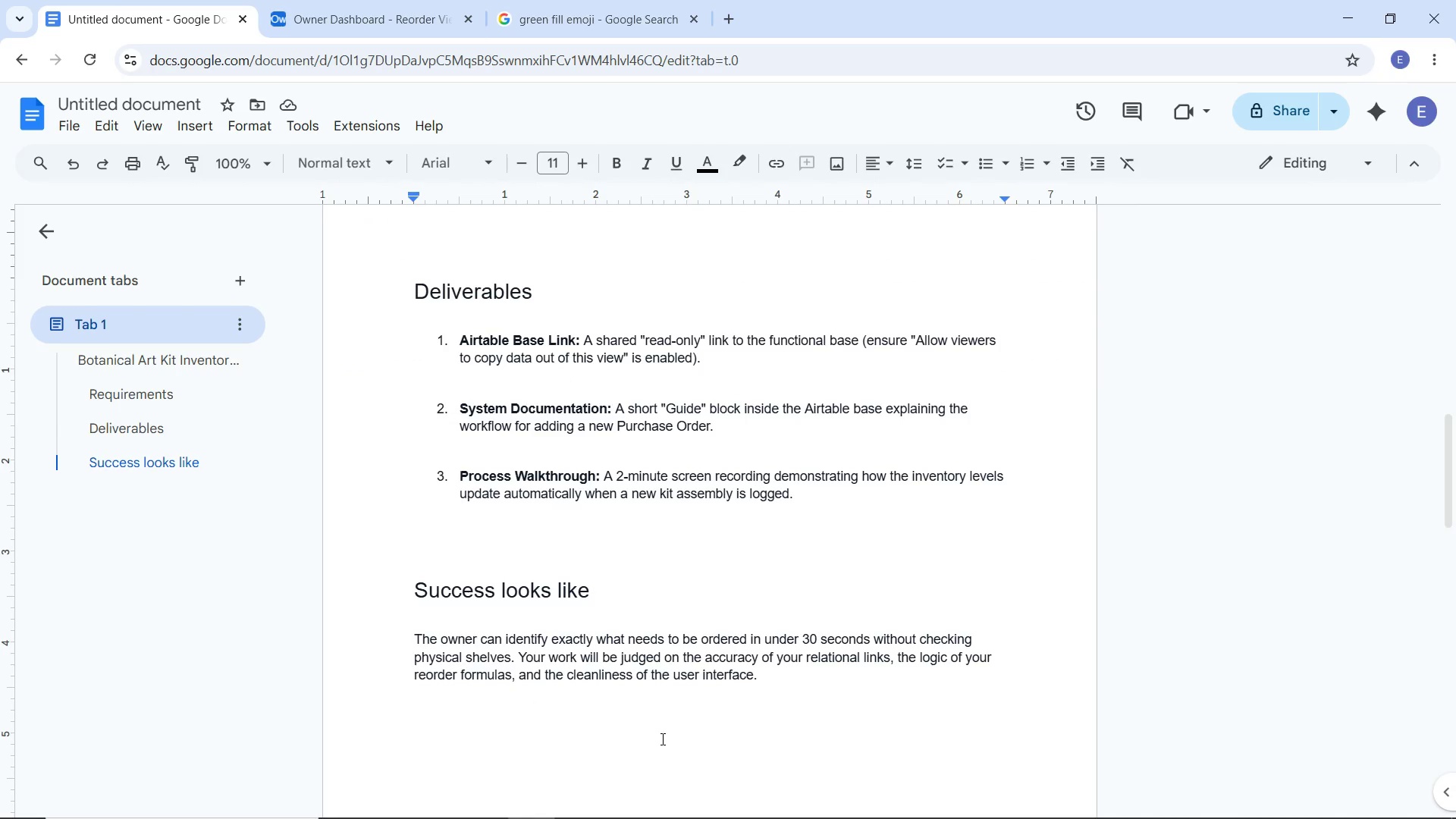 
type(I)
key(Backspace)
type(Reorder View Interface - )
 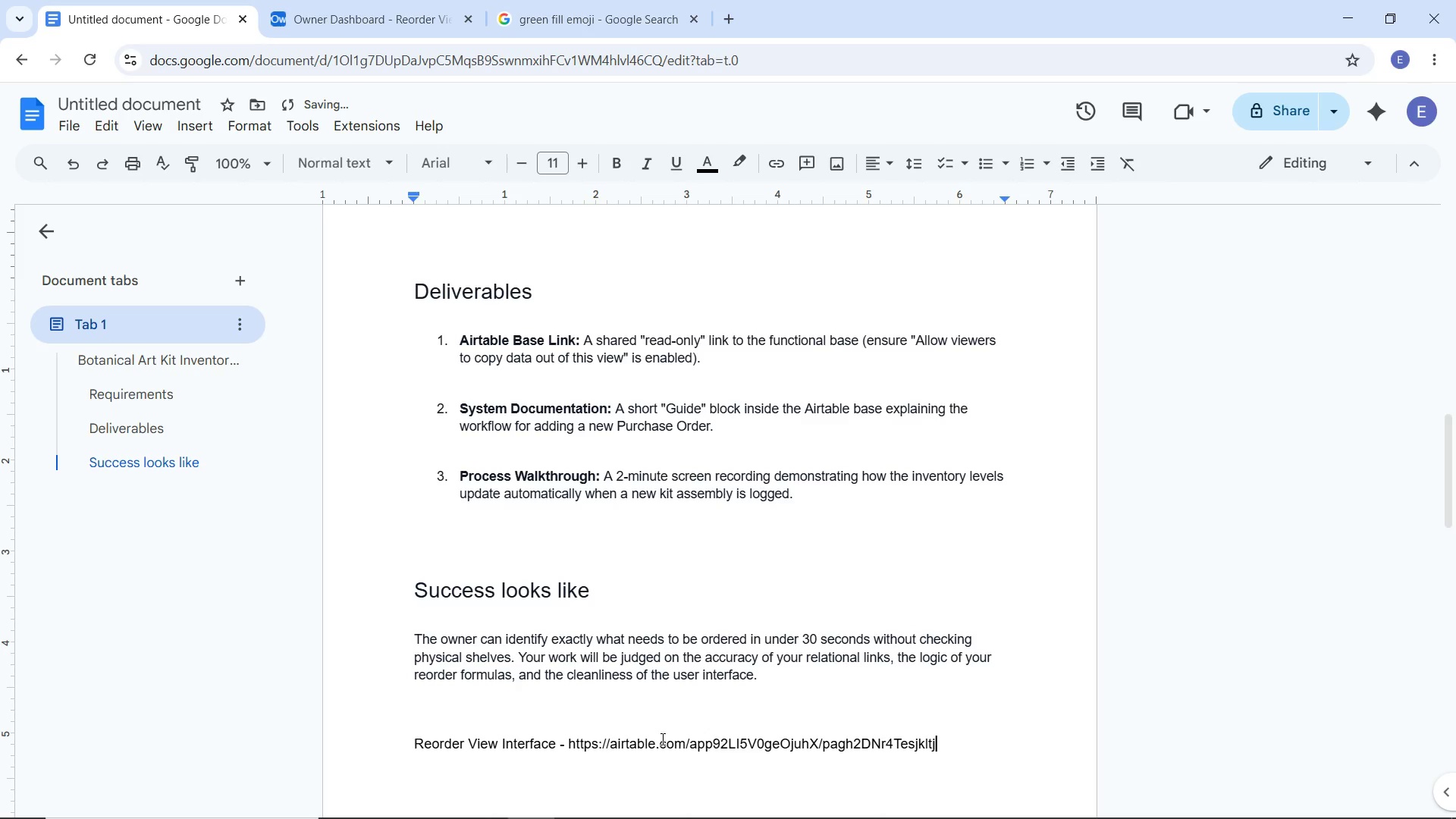 
key(Control+V)
 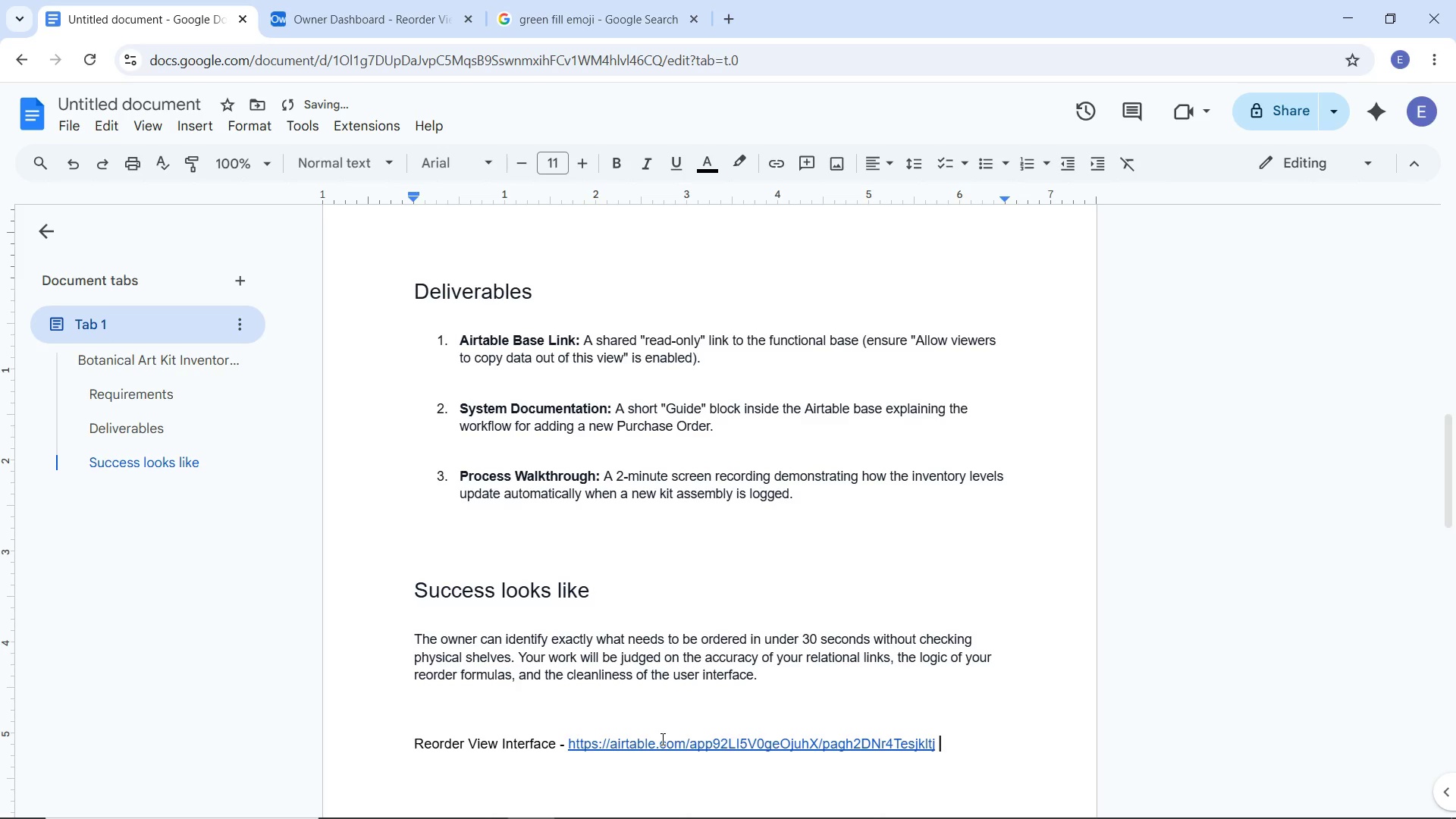 
key(Space)
 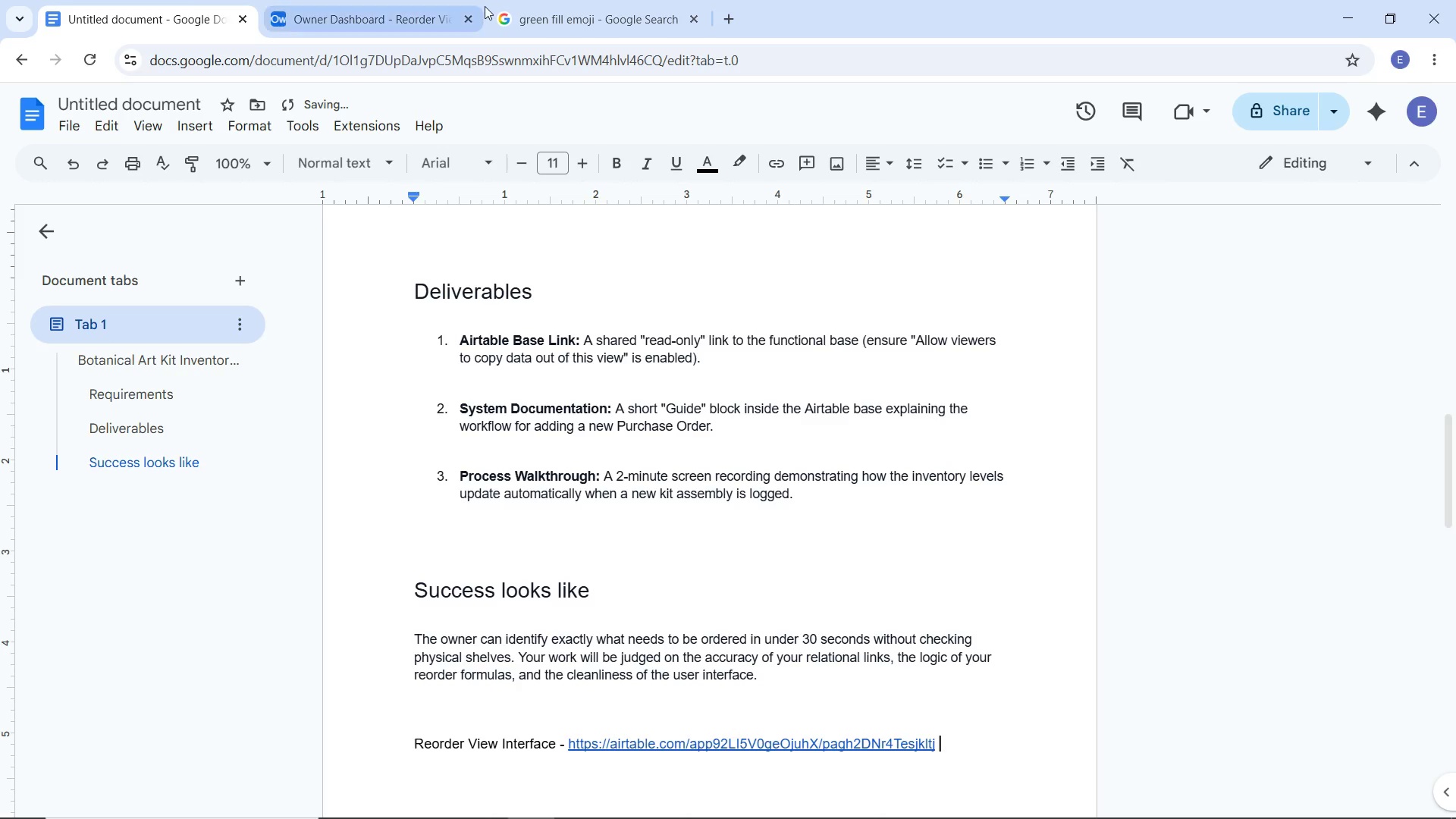 
left_click([485, 6])
 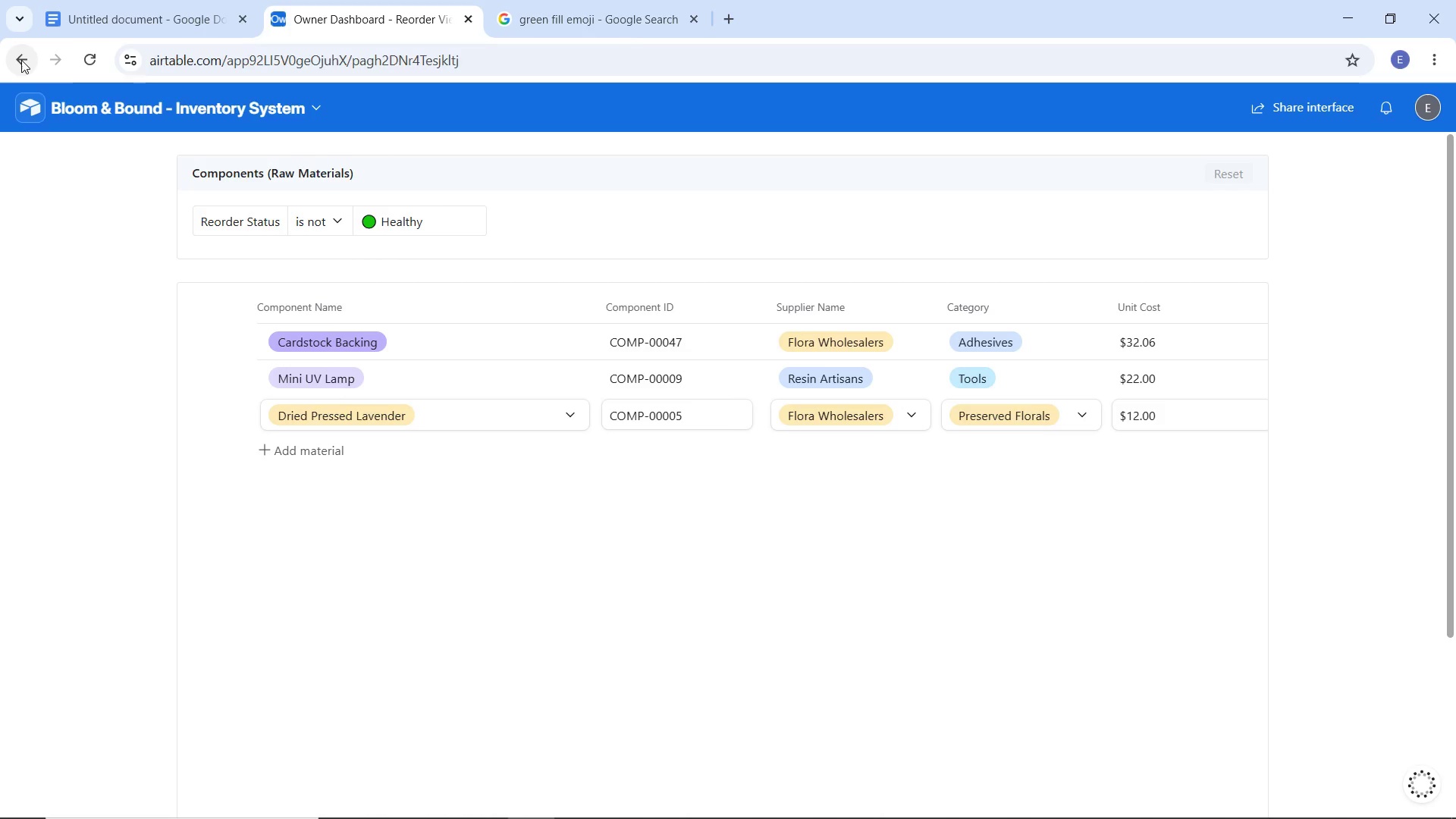 
left_click([21, 60])
 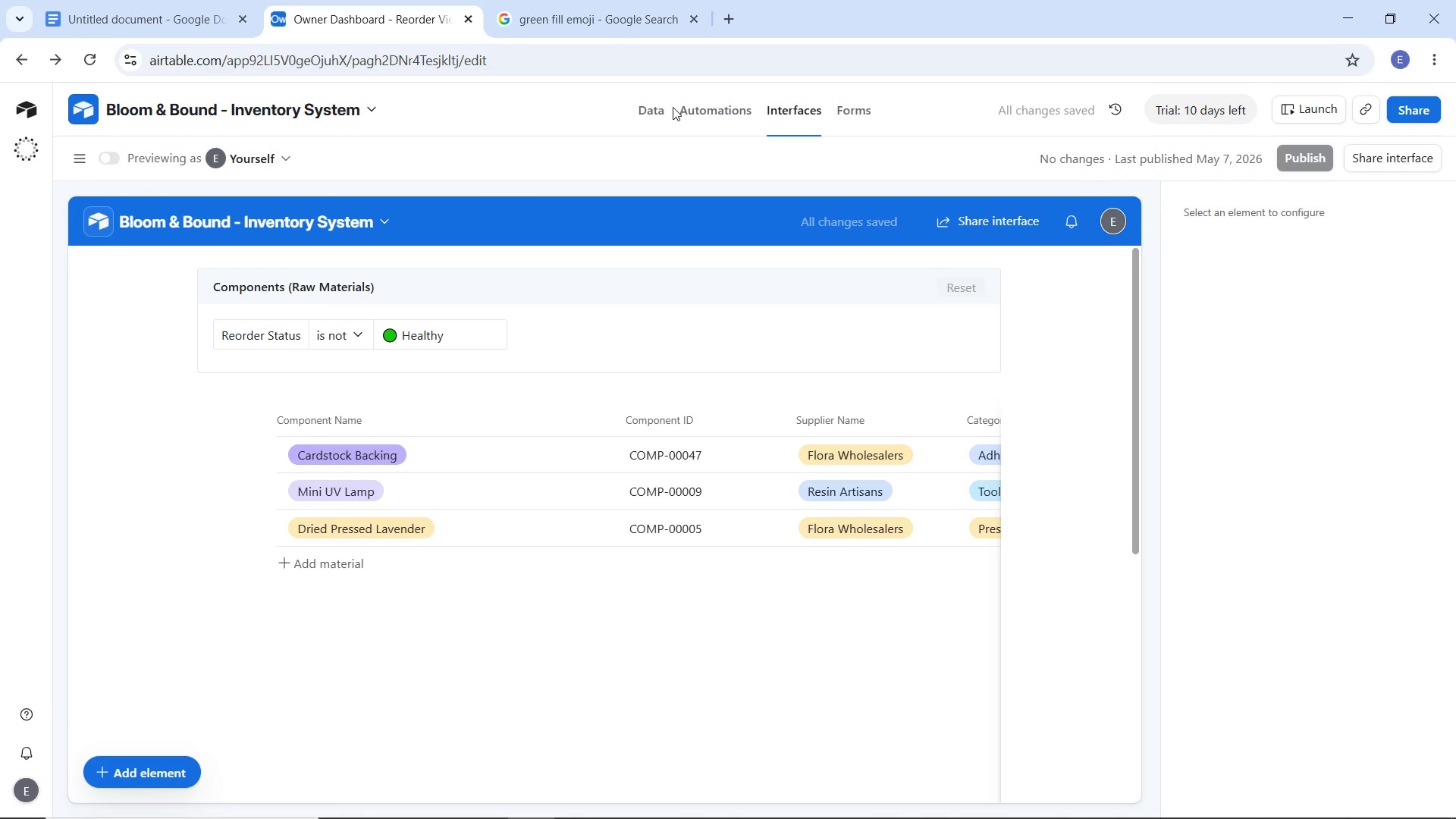 
left_click([658, 114])
 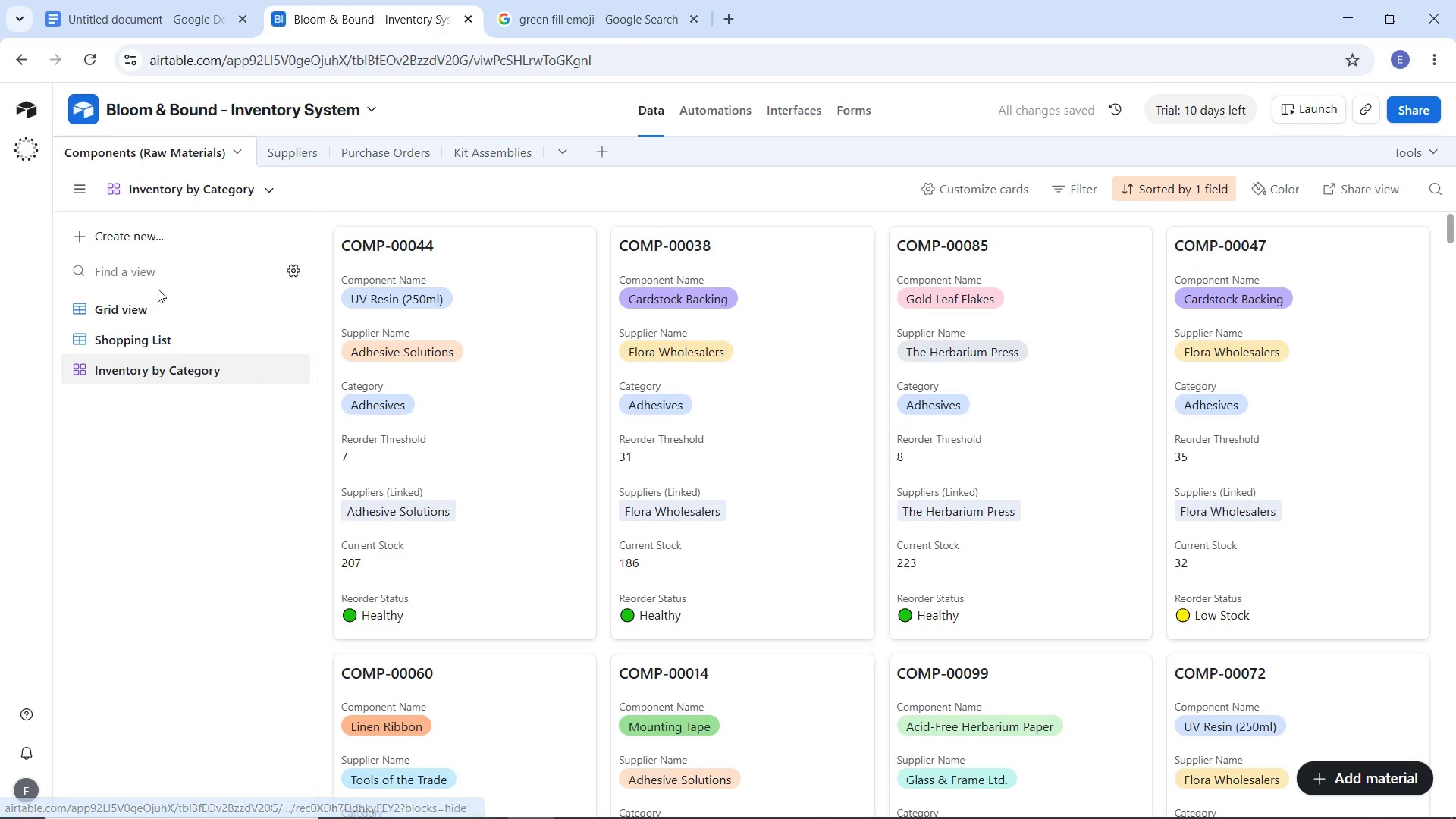 
left_click([150, 302])
 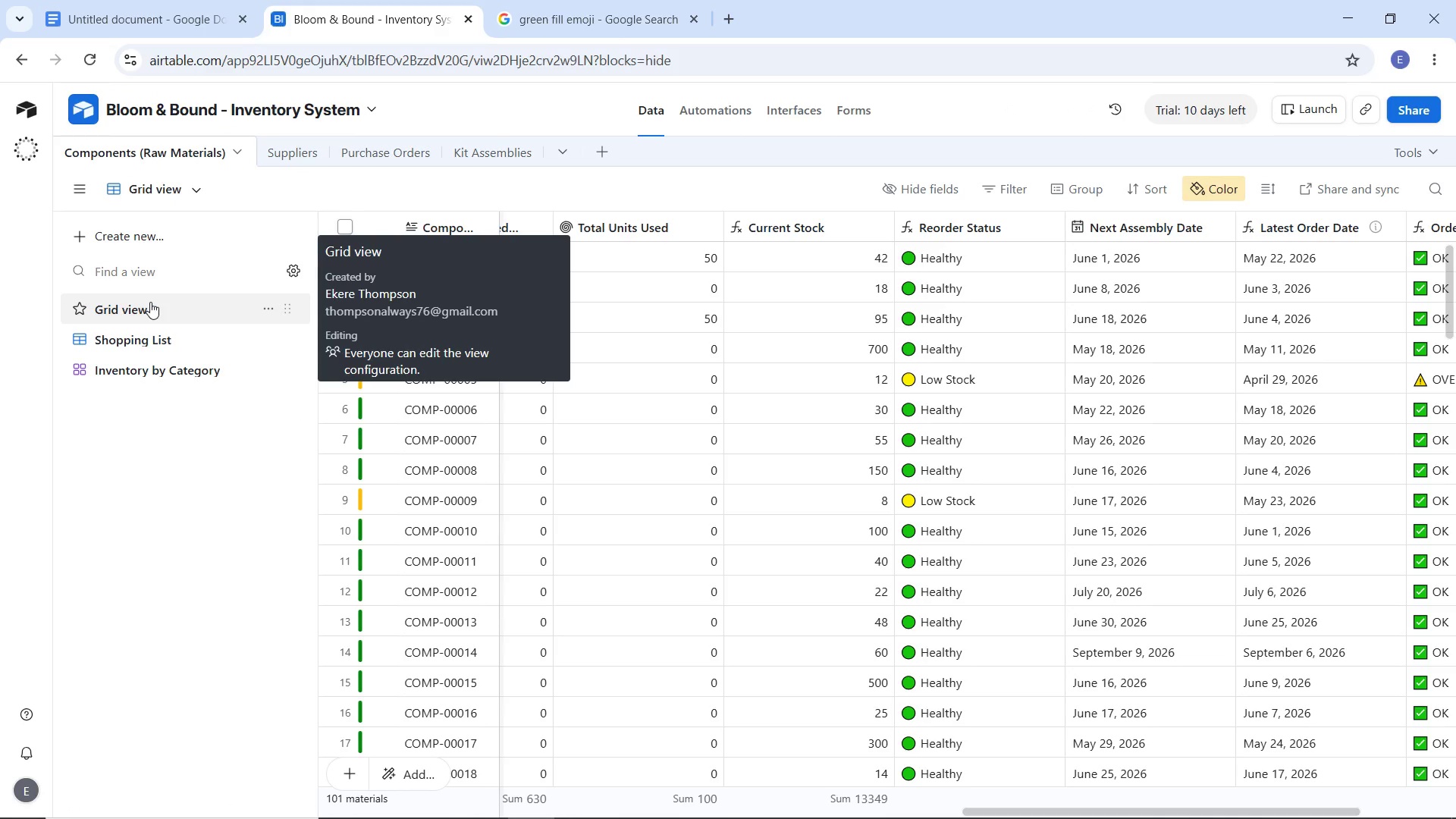 
wait(14.66)
 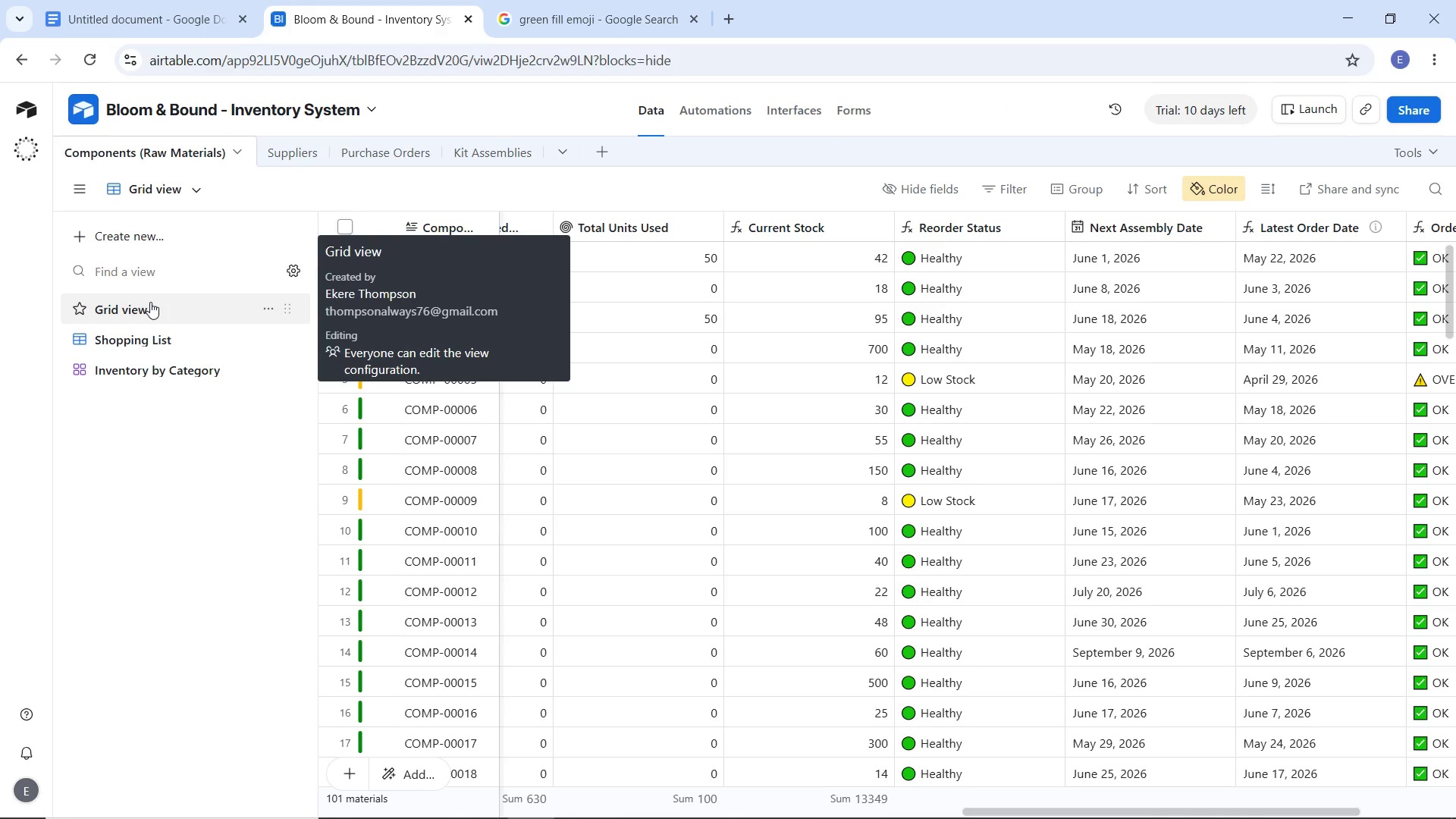 
left_click([818, 113])
 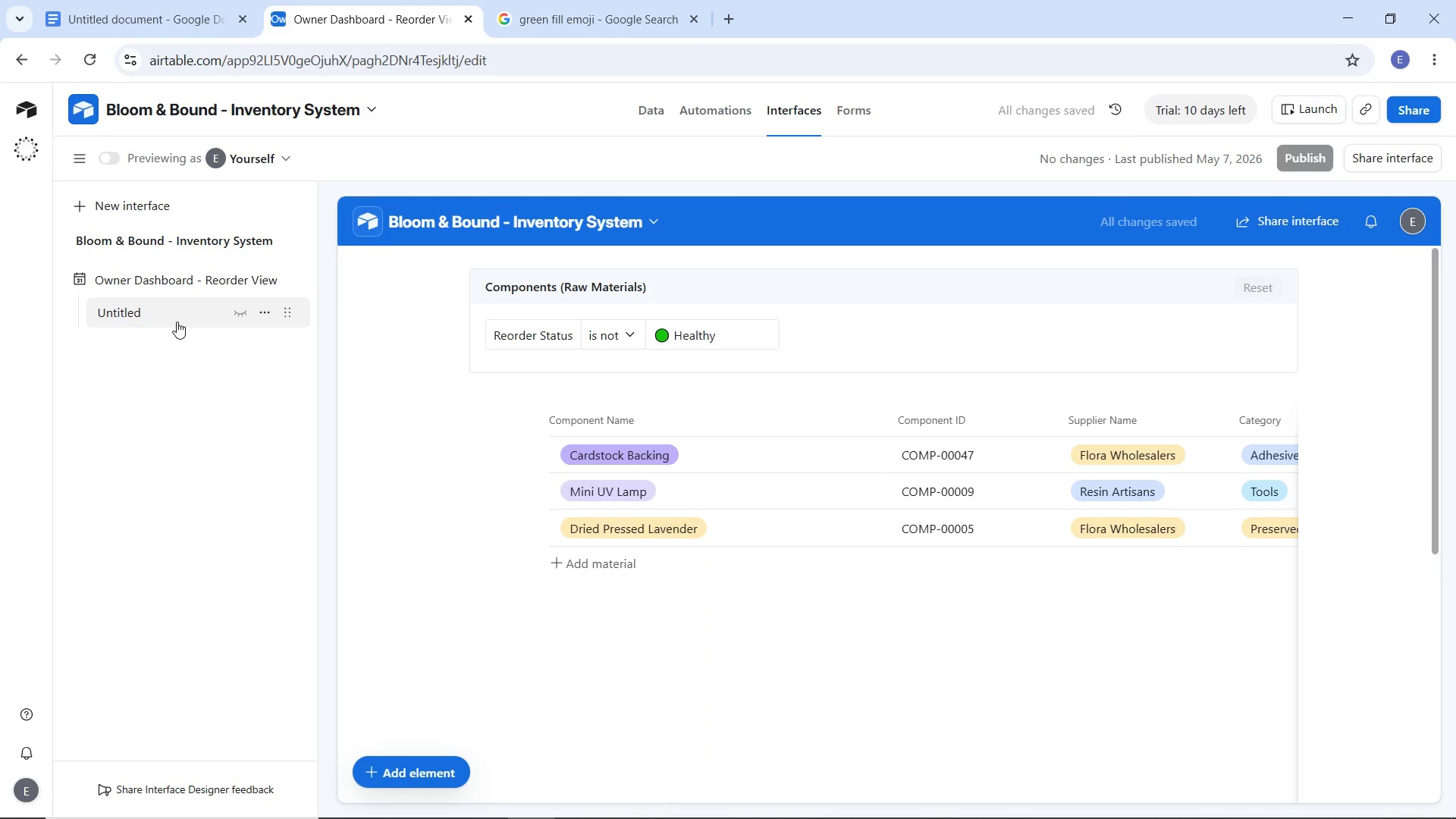 
wait(9.25)
 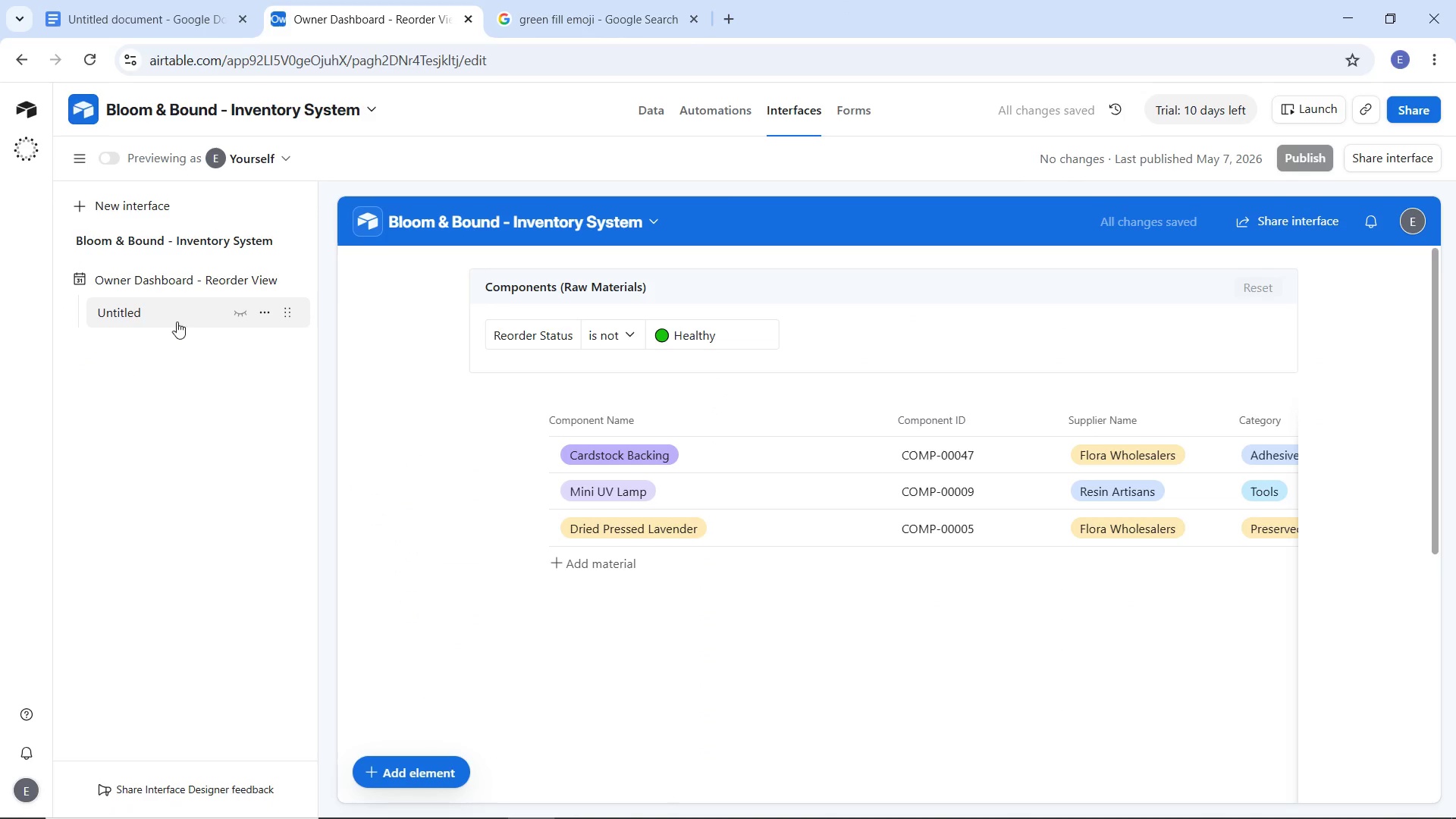 
left_click([264, 311])
 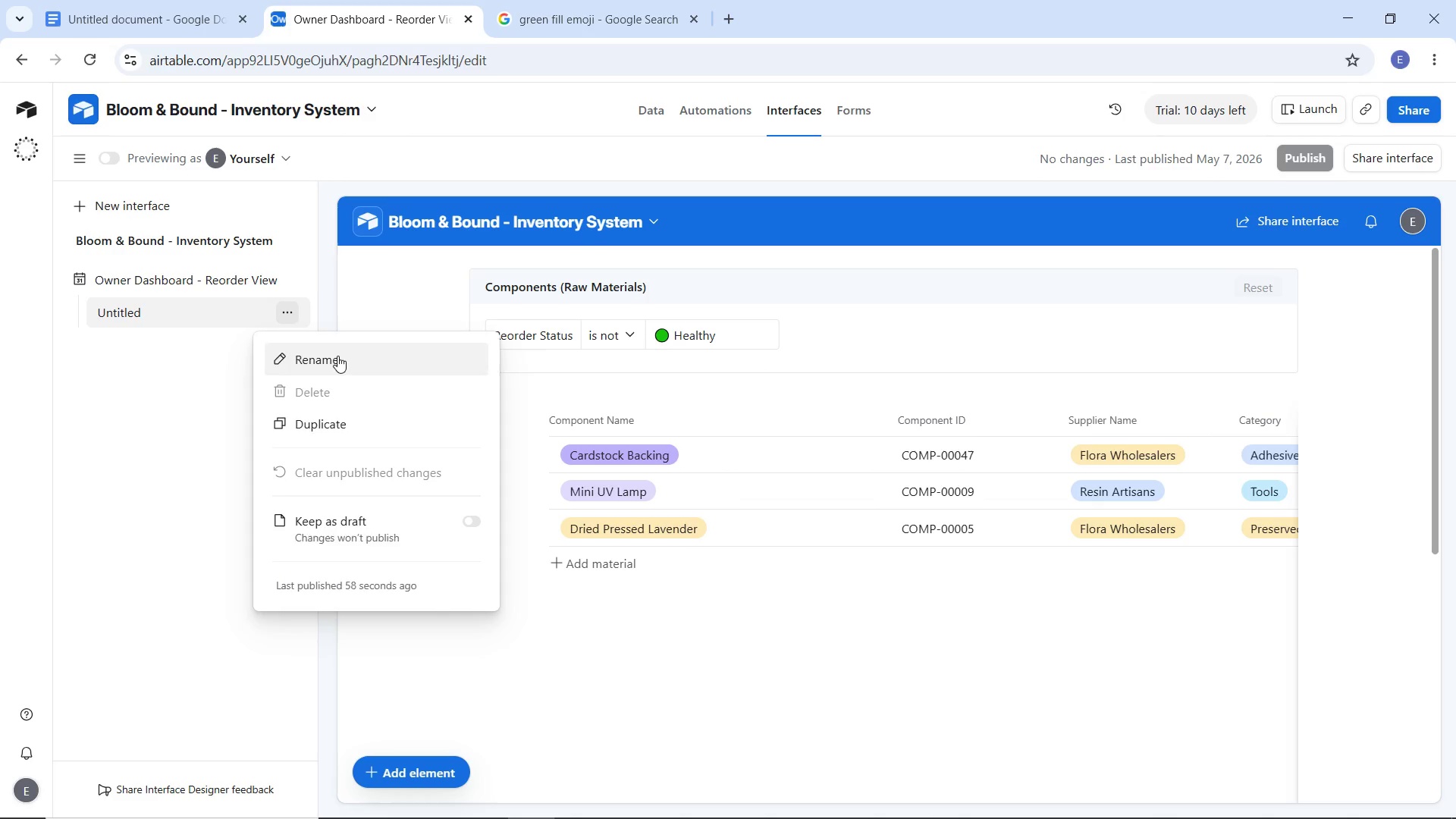 
left_click([337, 356])
 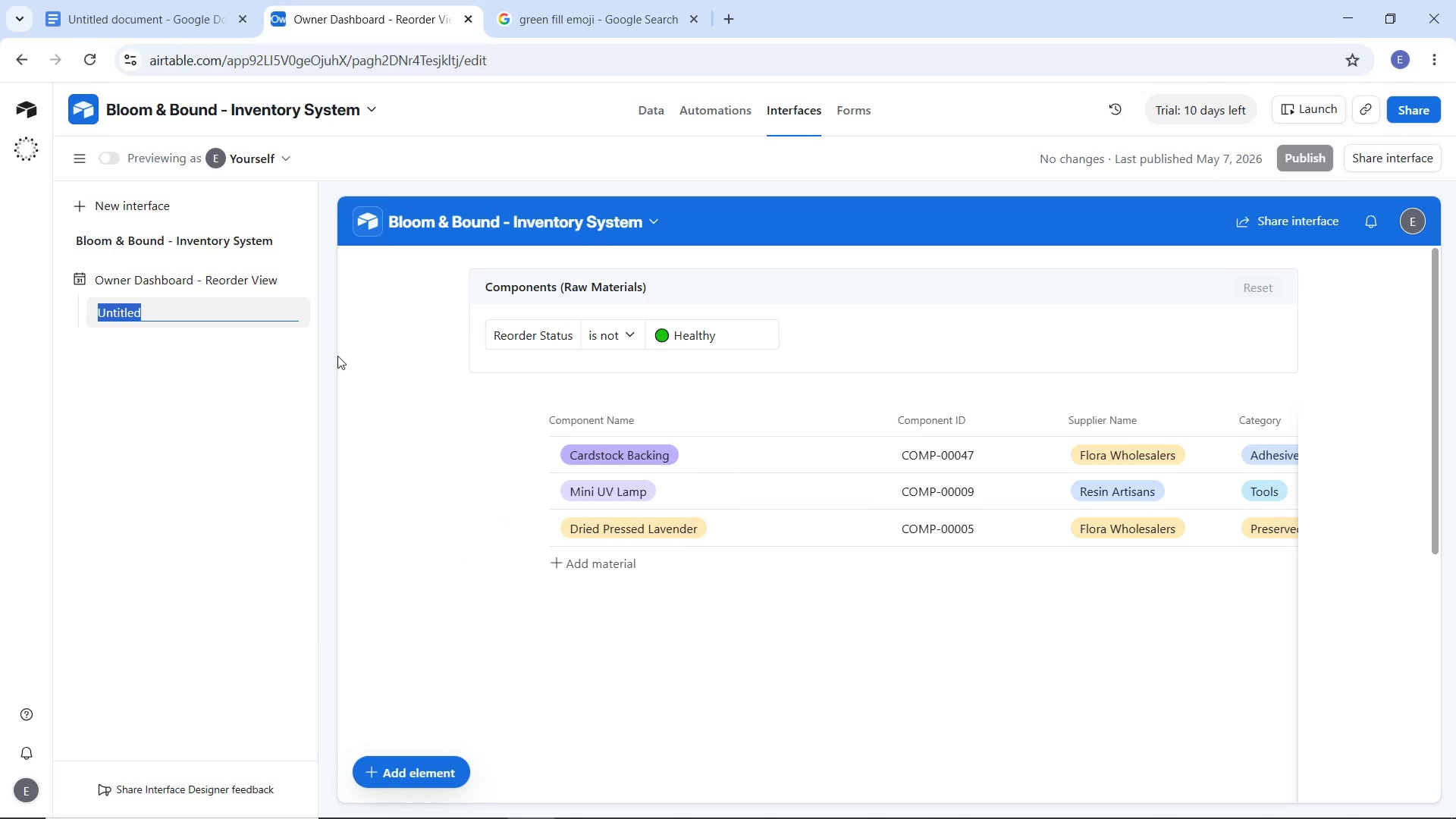 
type(Shopping List)
 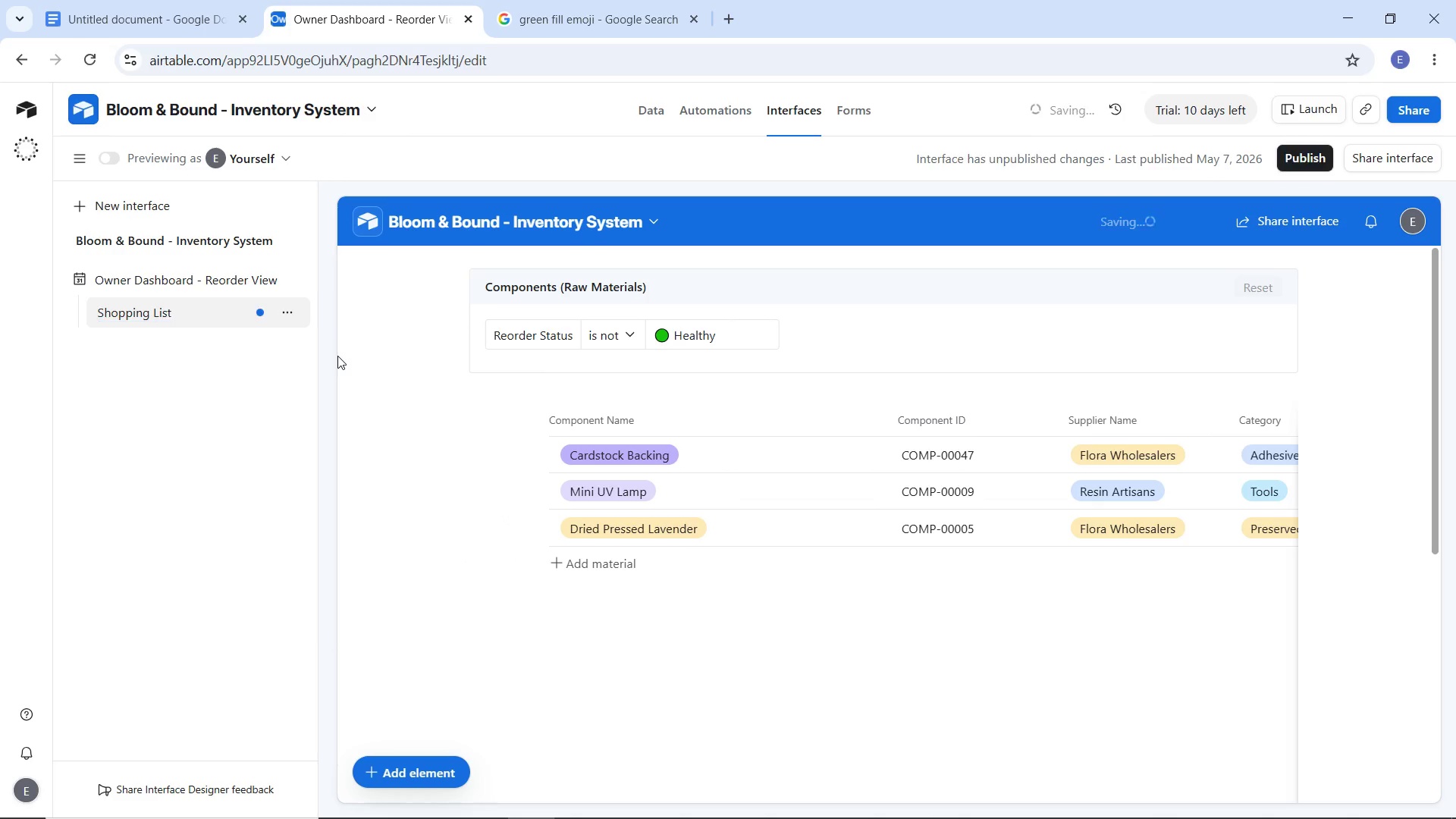 
key(Enter)
 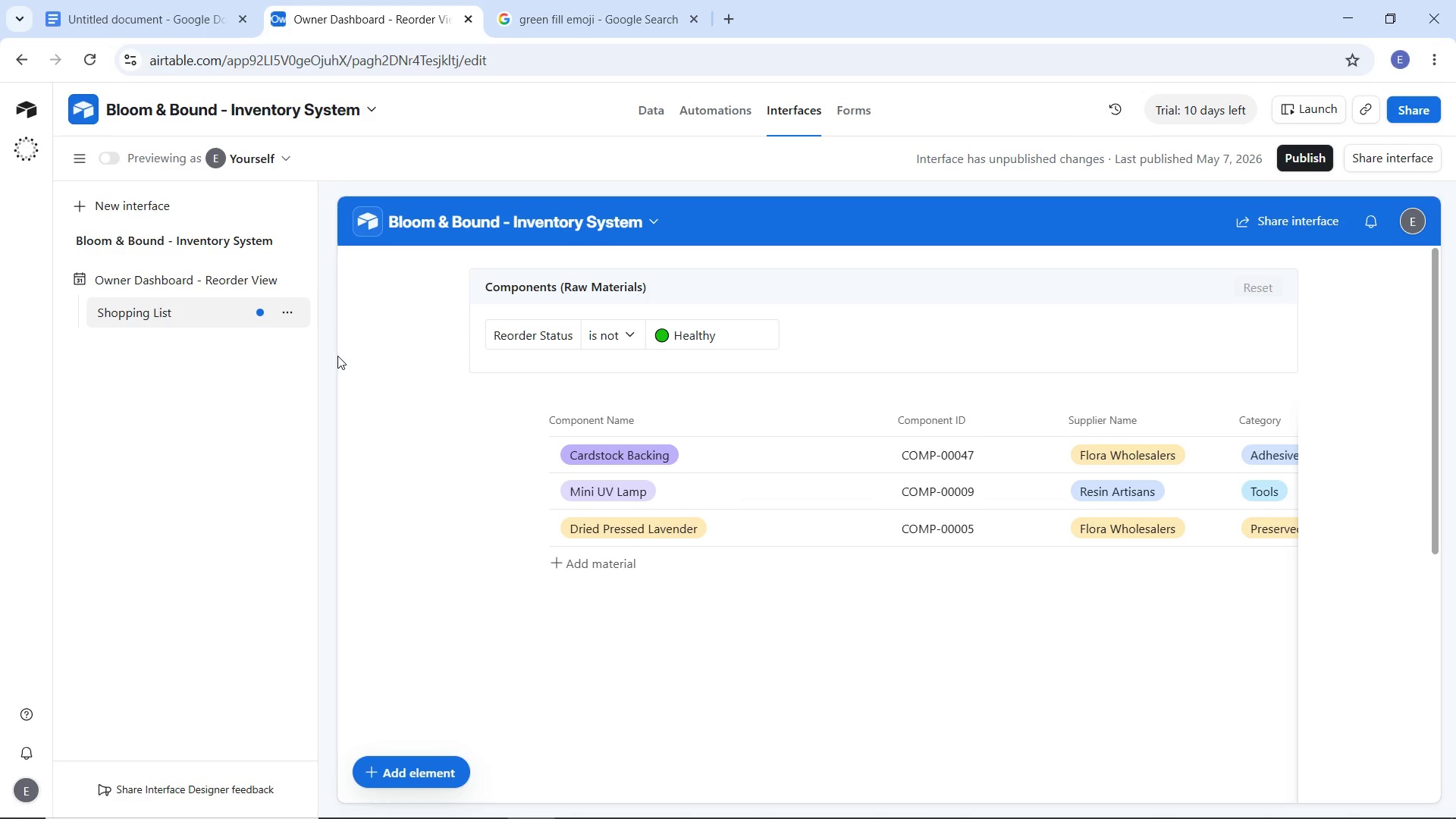 
wait(11.78)
 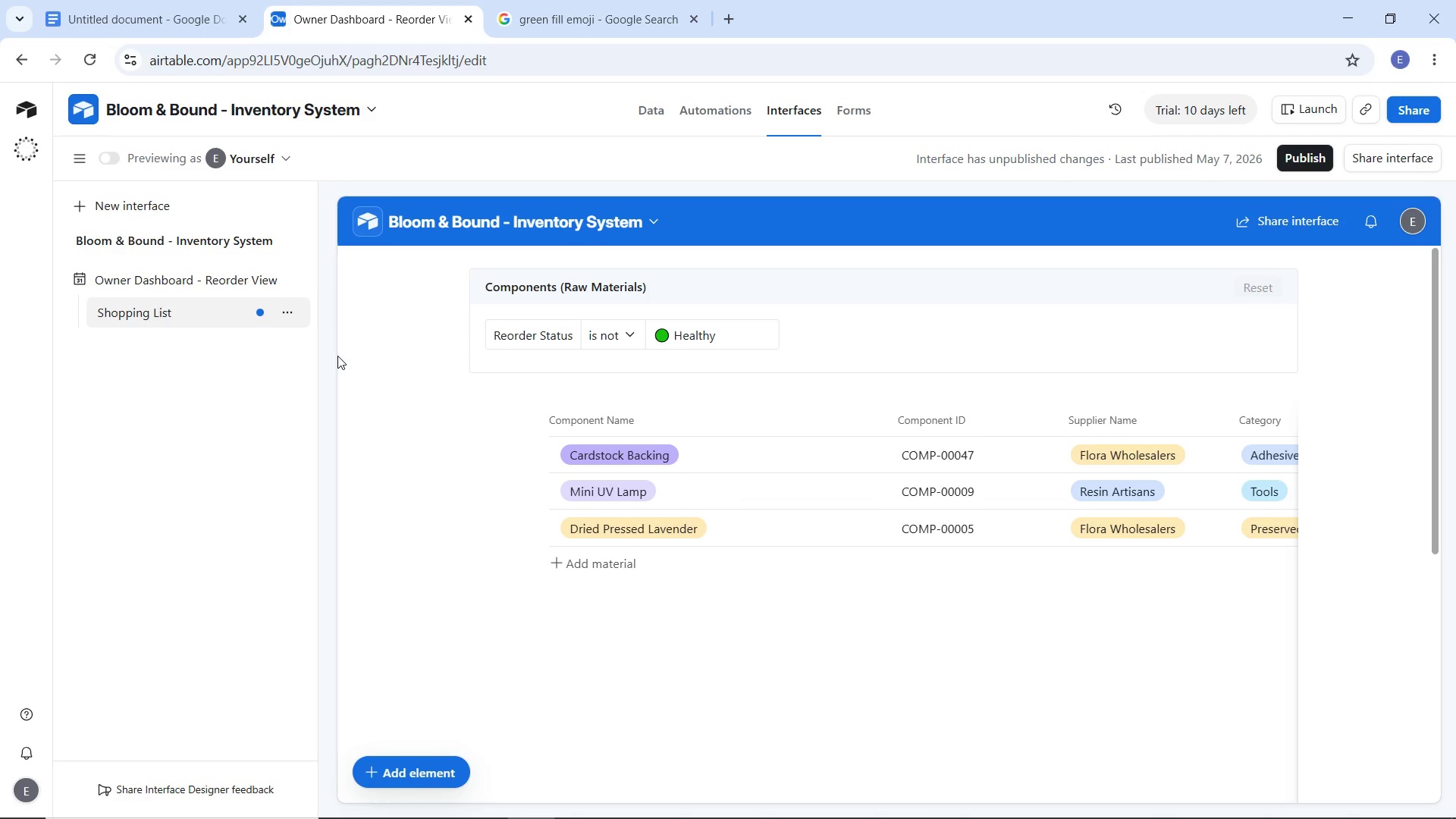 
left_click([186, 391])
 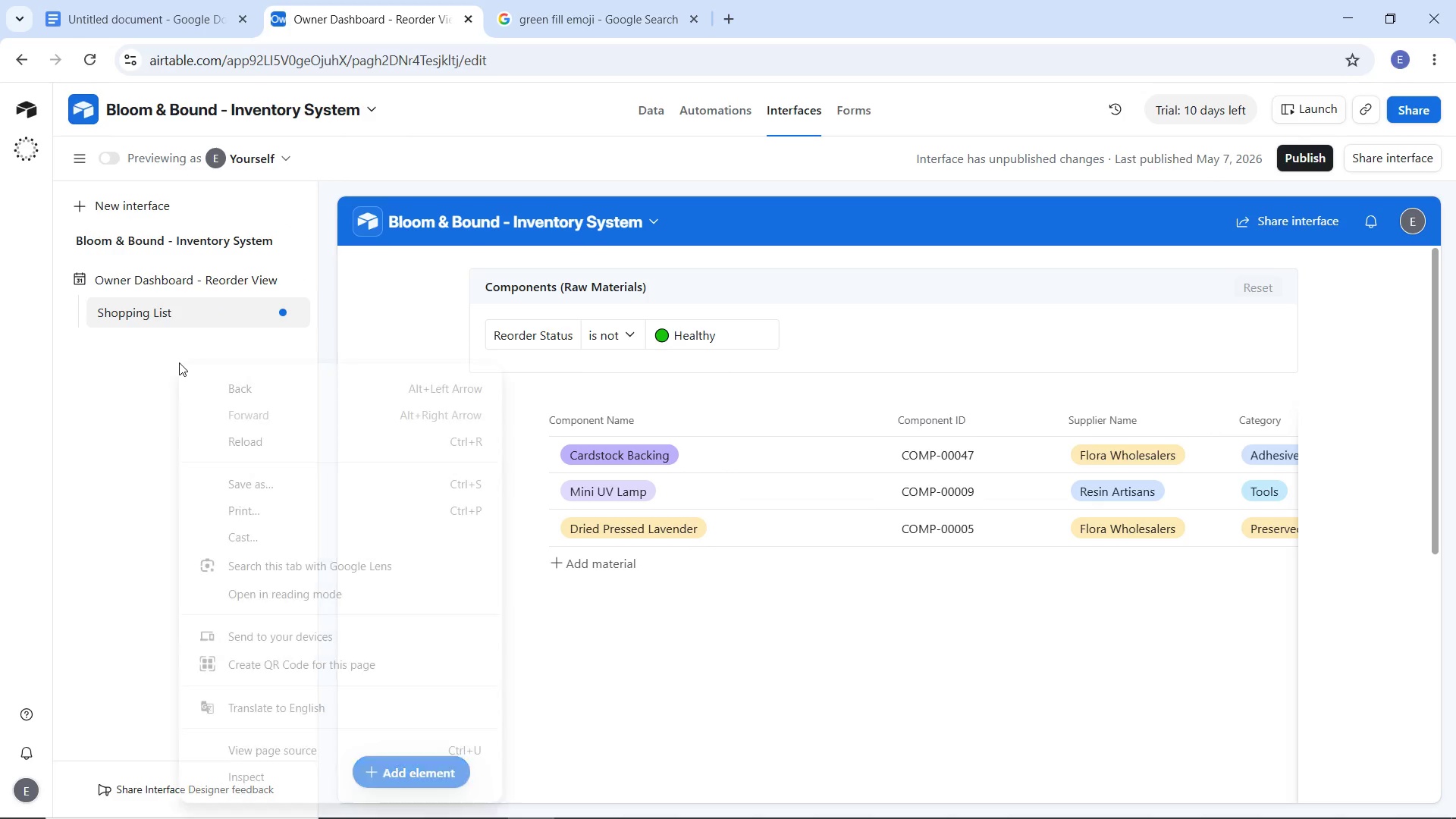 
right_click([179, 362])
 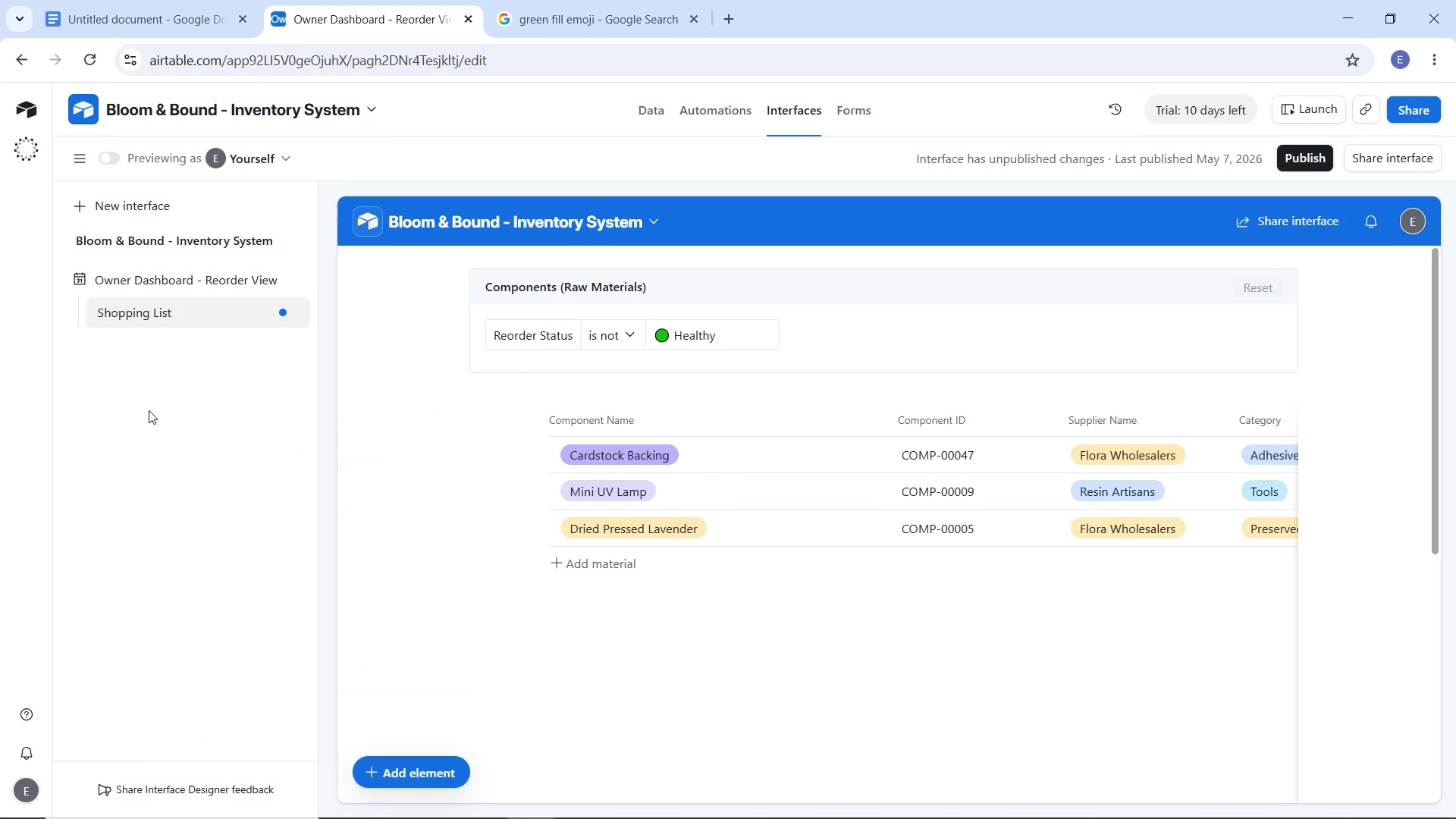 
left_click([149, 410])
 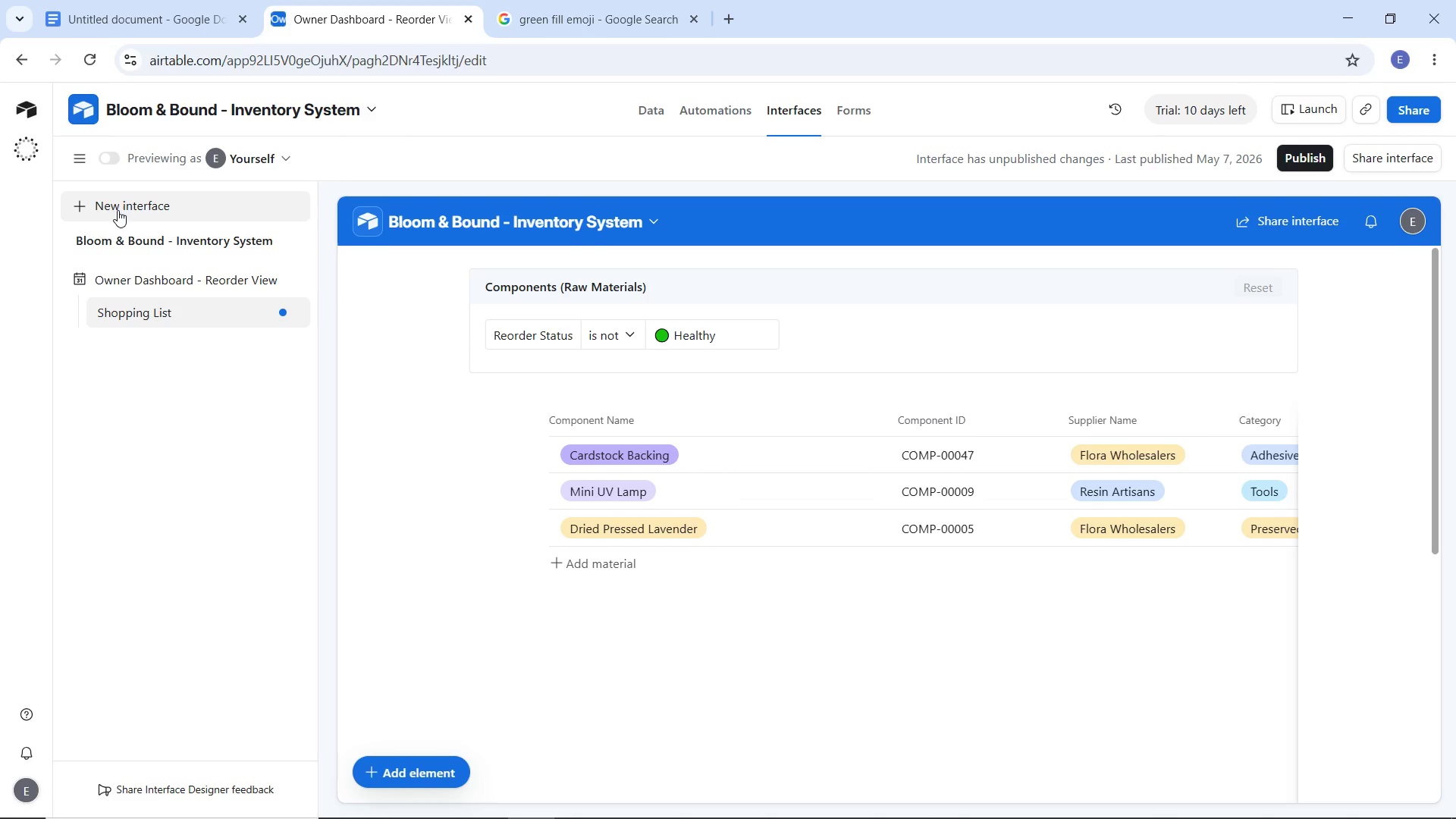 
wait(7.16)
 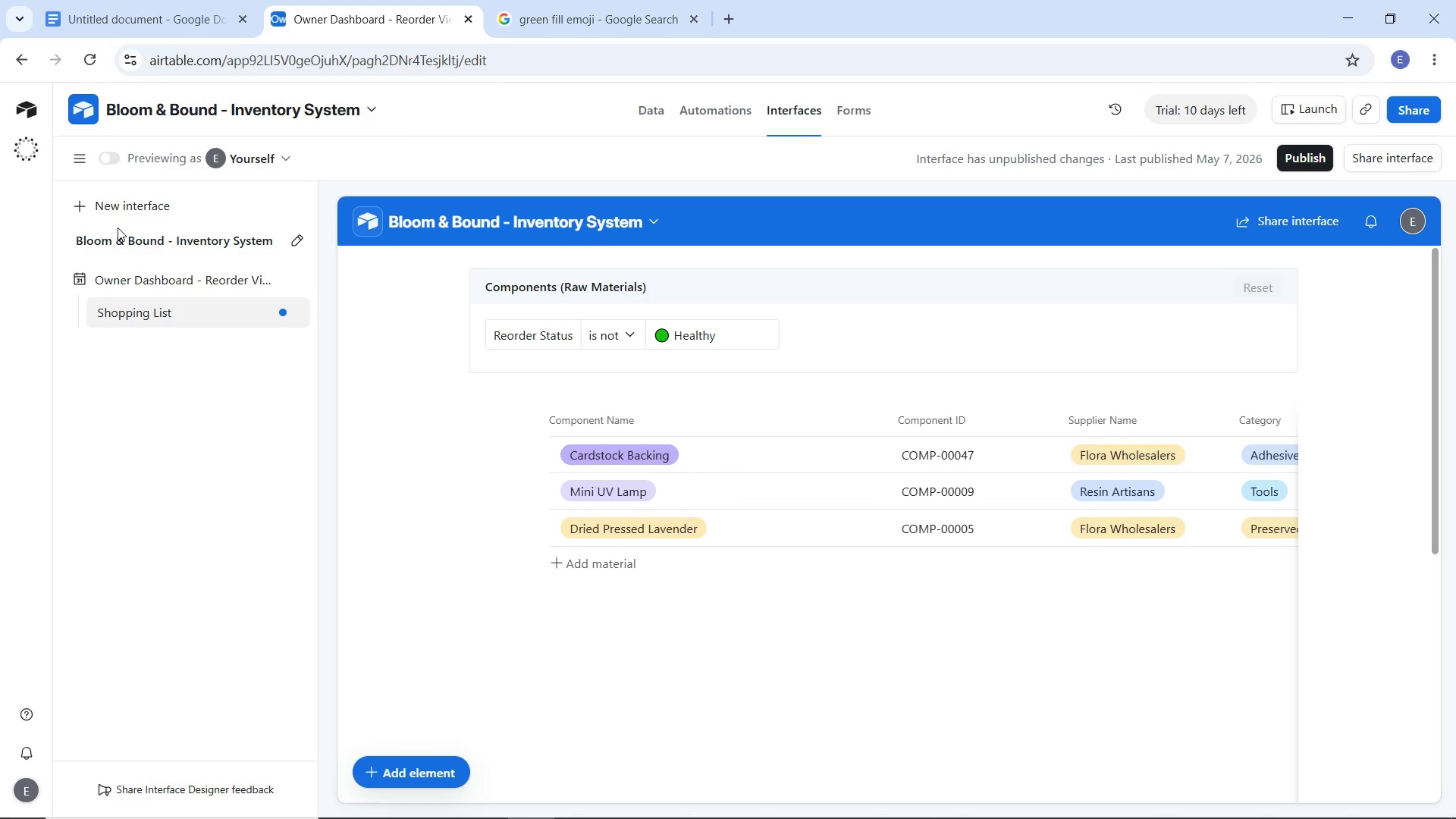 
left_click([118, 210])
 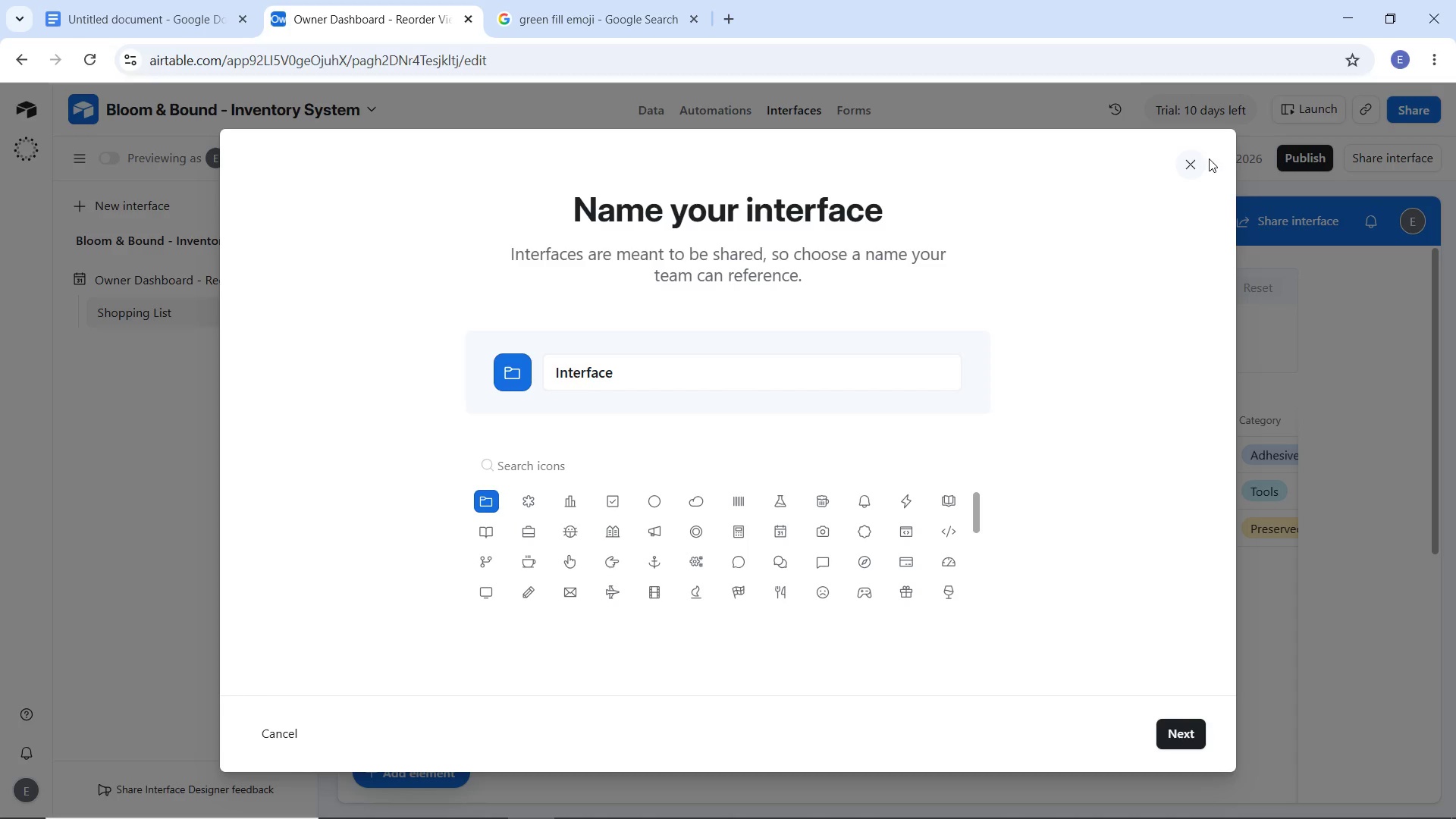 
left_click([1197, 161])
 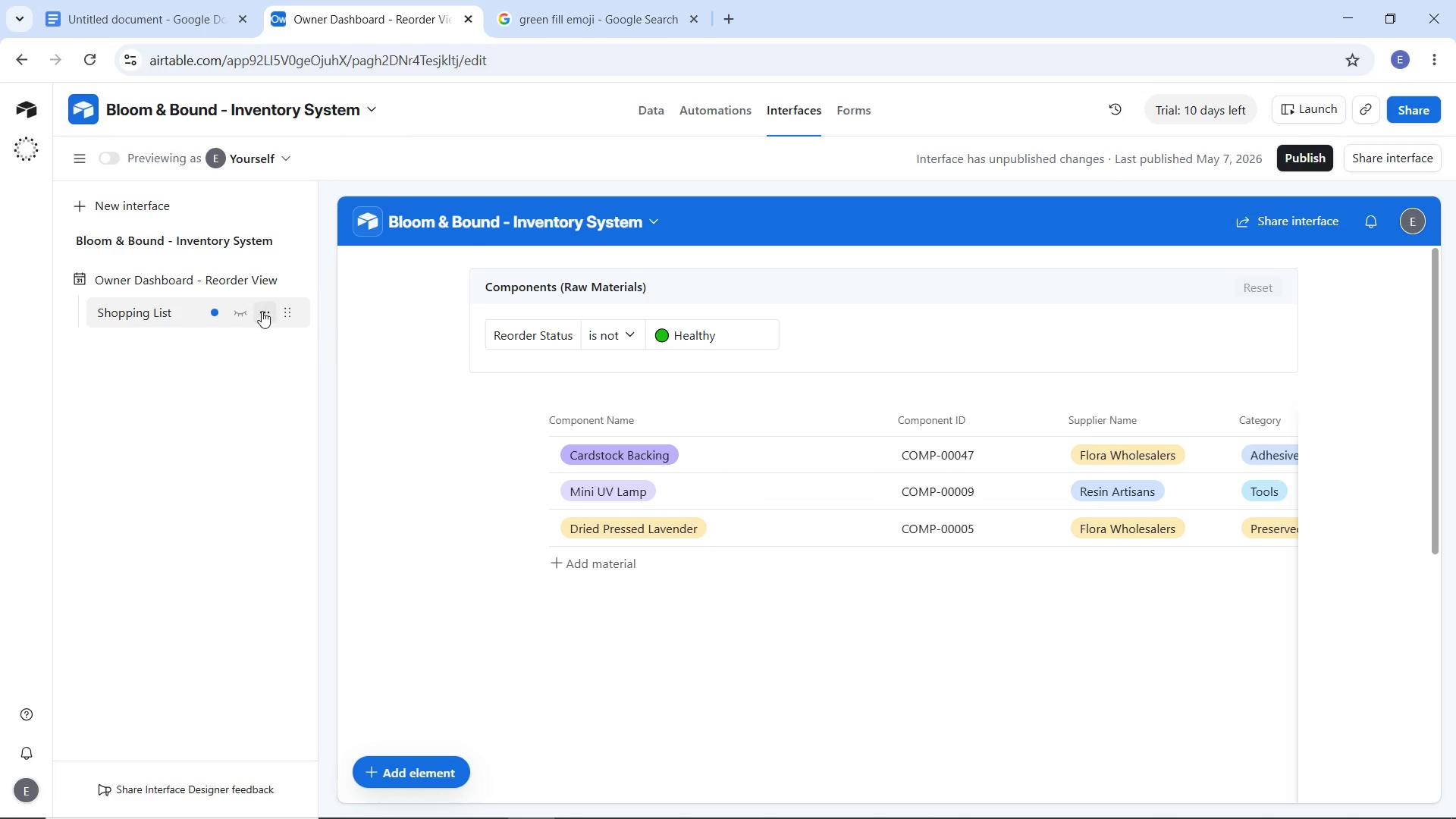 
left_click([263, 311])
 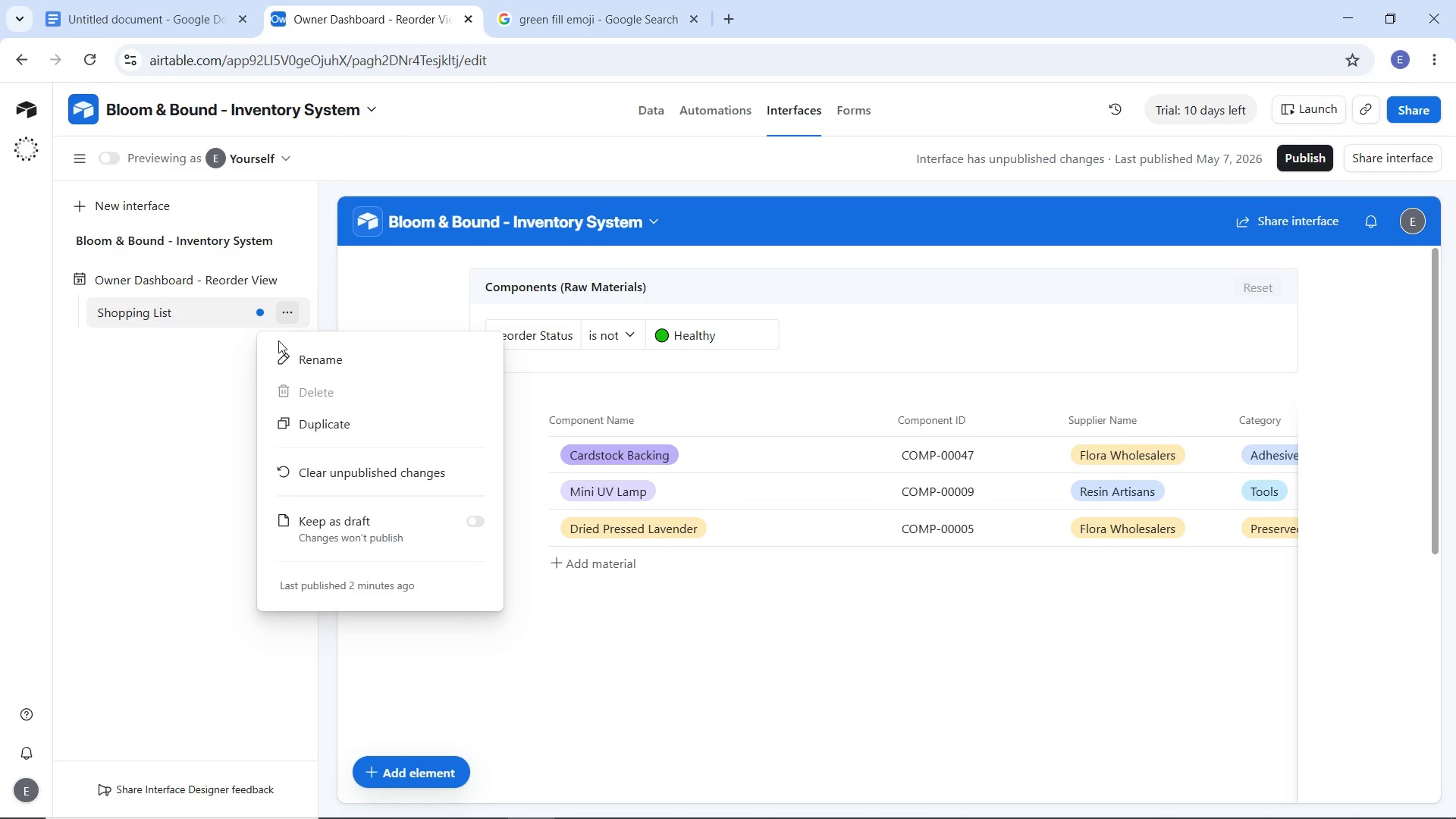 
wait(6.01)
 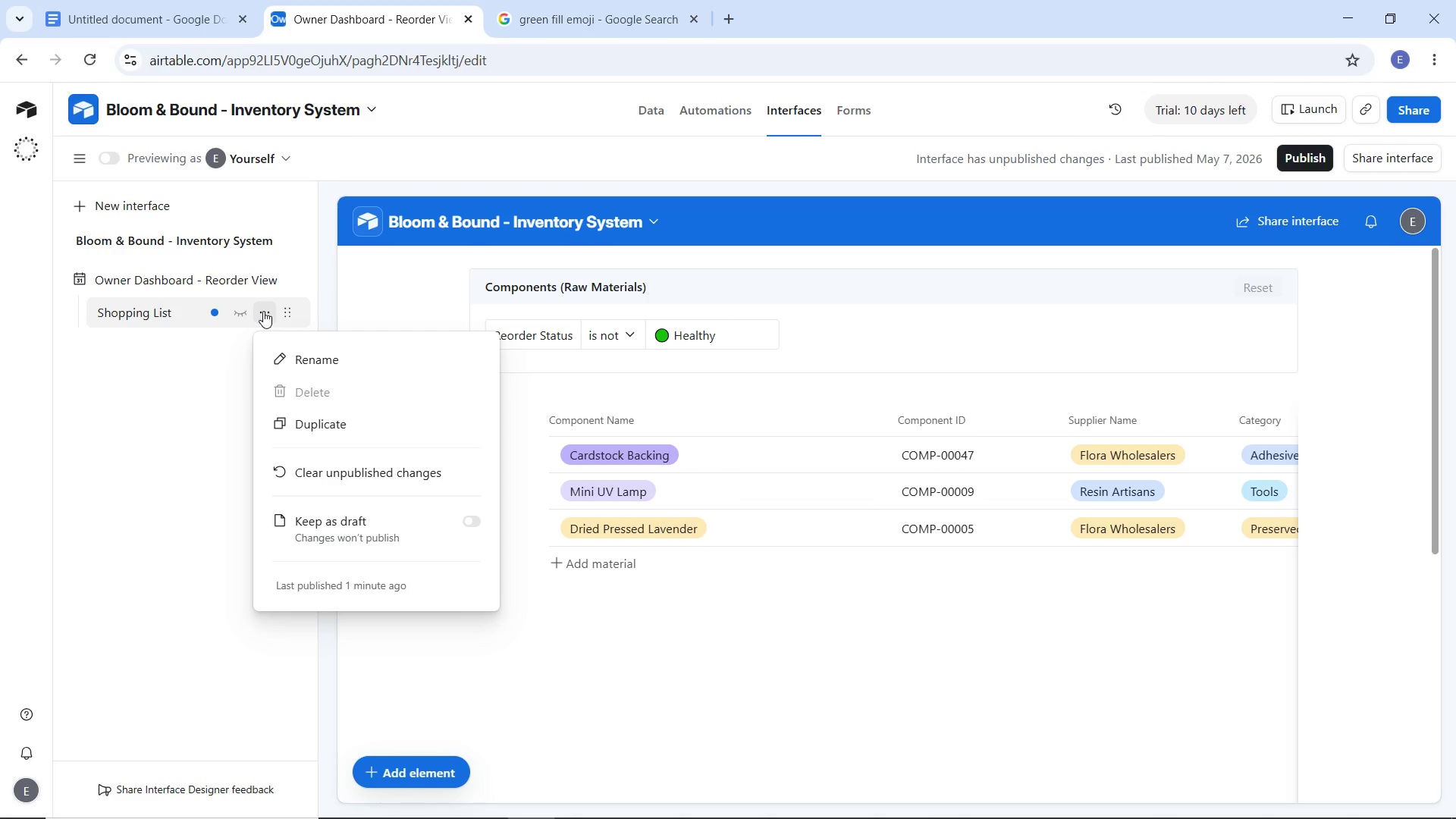 
left_click([101, 476])
 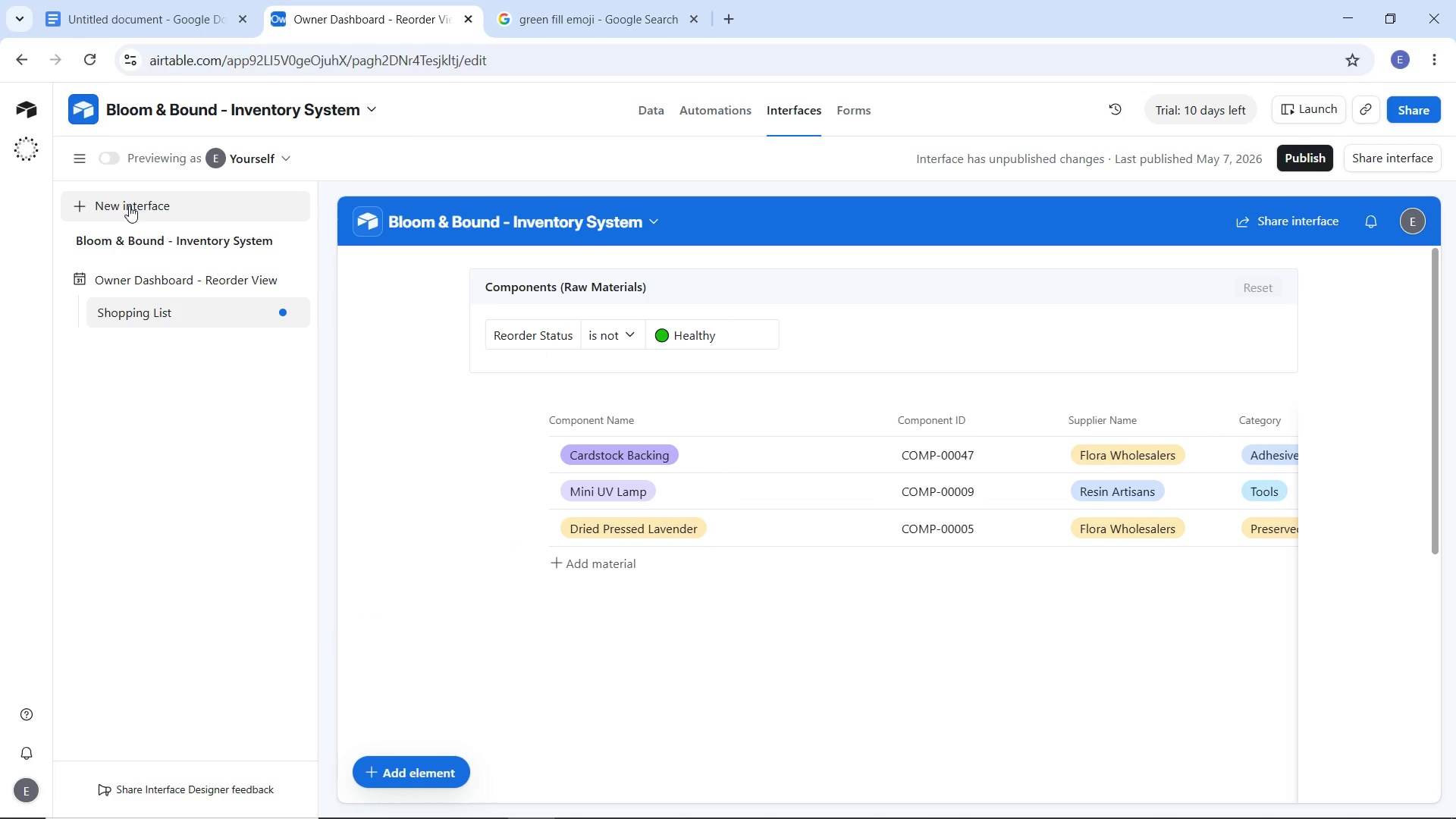 
left_click([129, 206])
 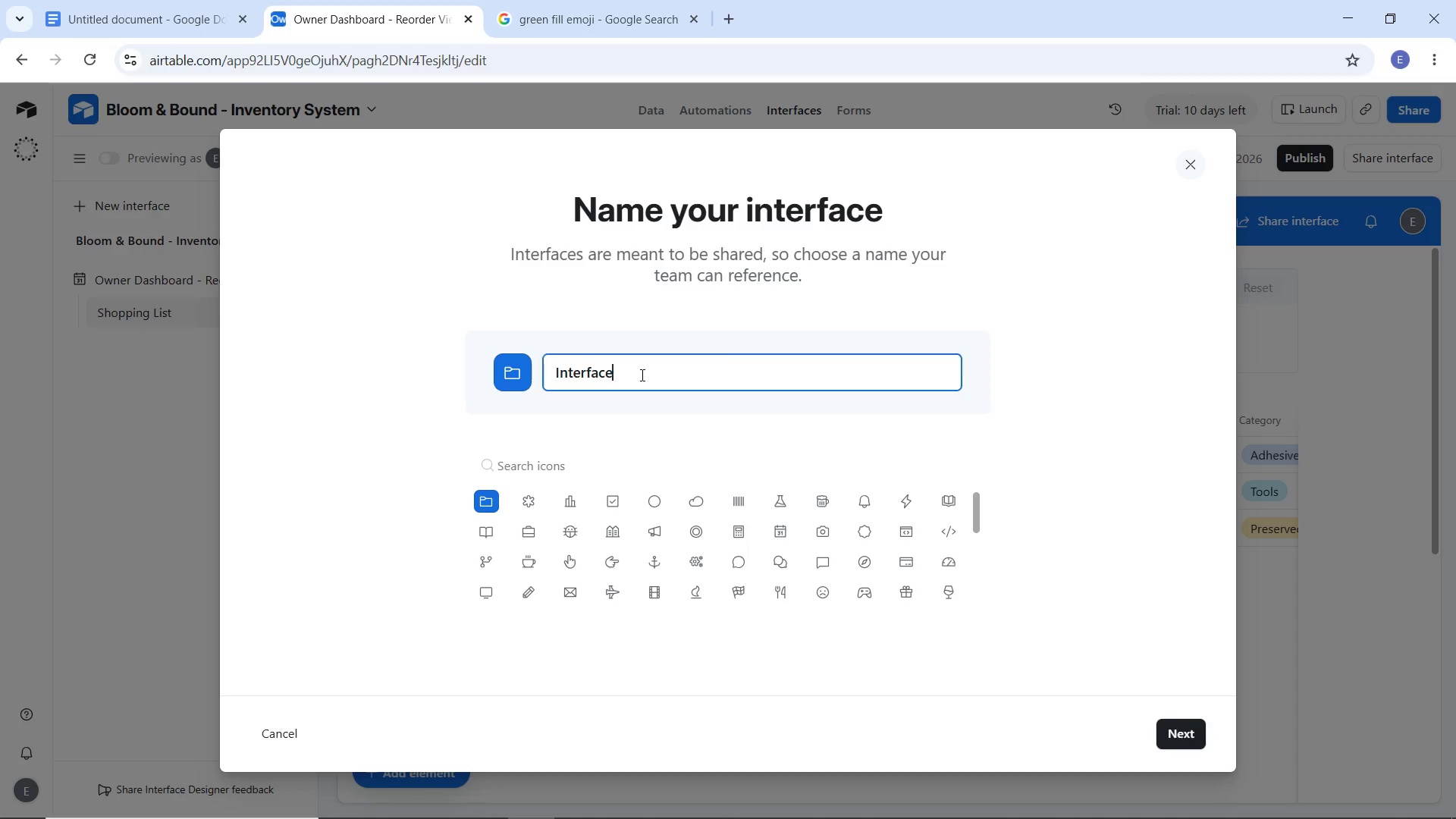 
left_click_drag(start_coordinate=[641, 375], to_coordinate=[507, 362])
 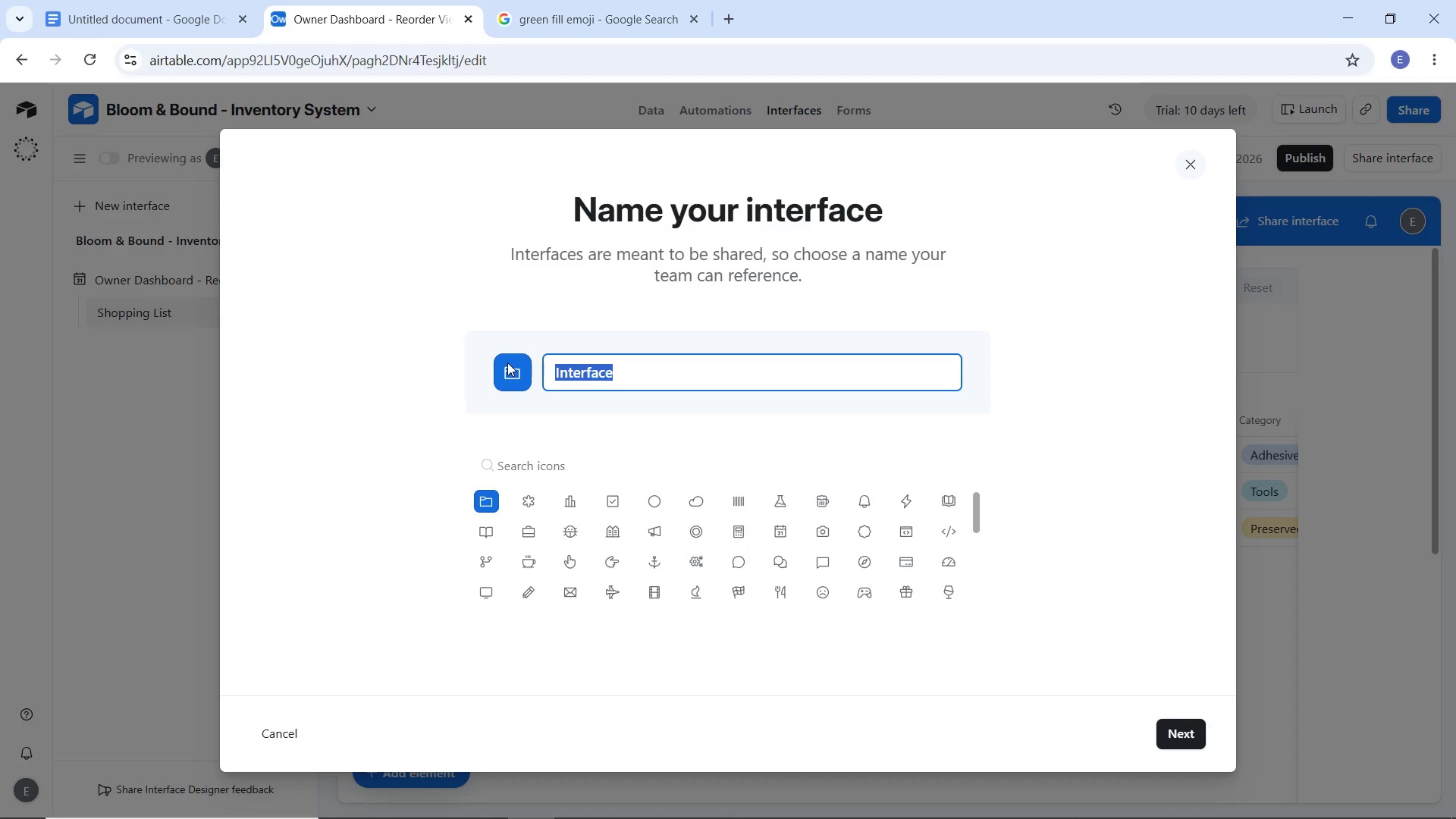 
type(How to Add a Purchase Order)
 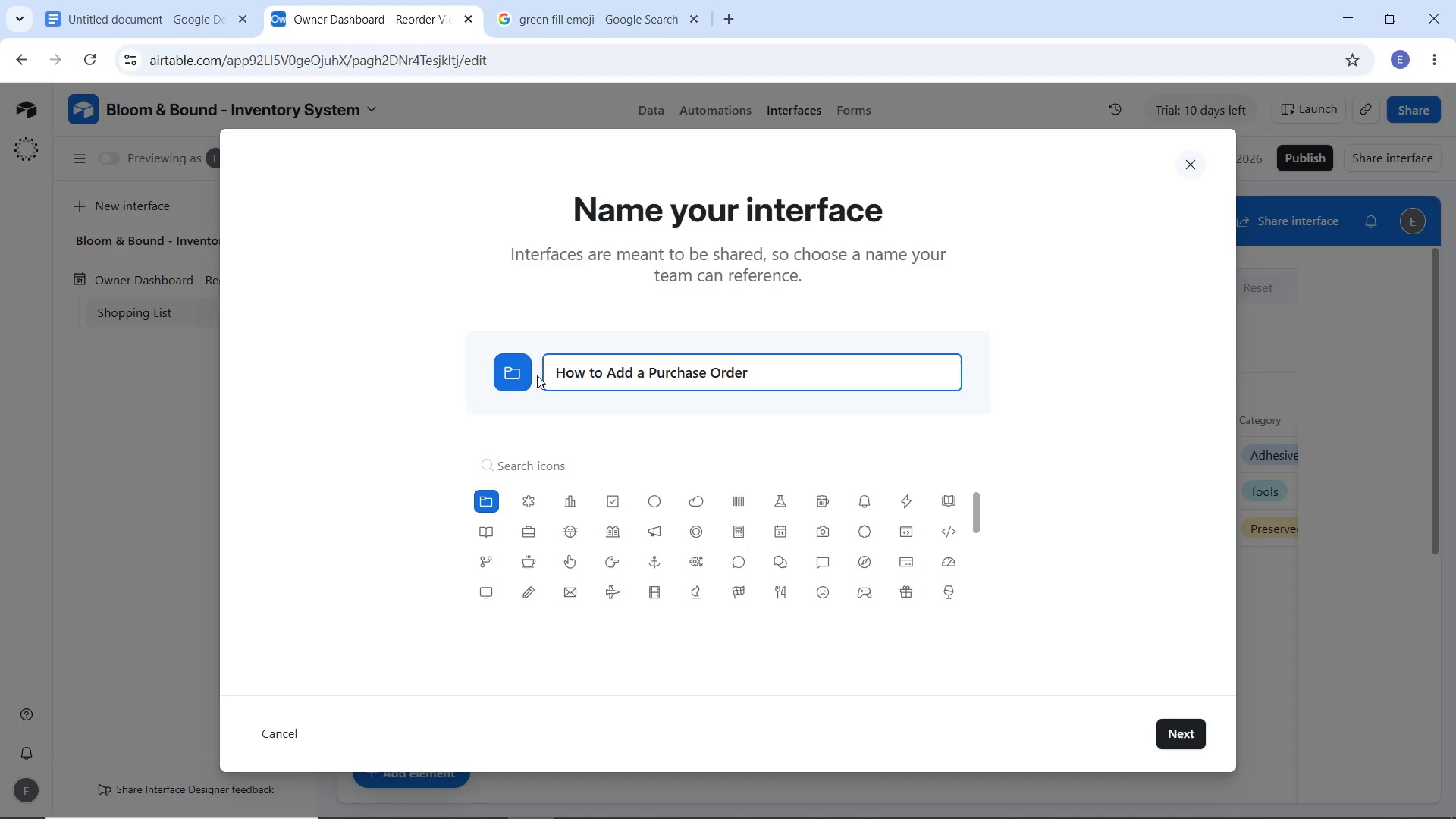 
wait(7.41)
 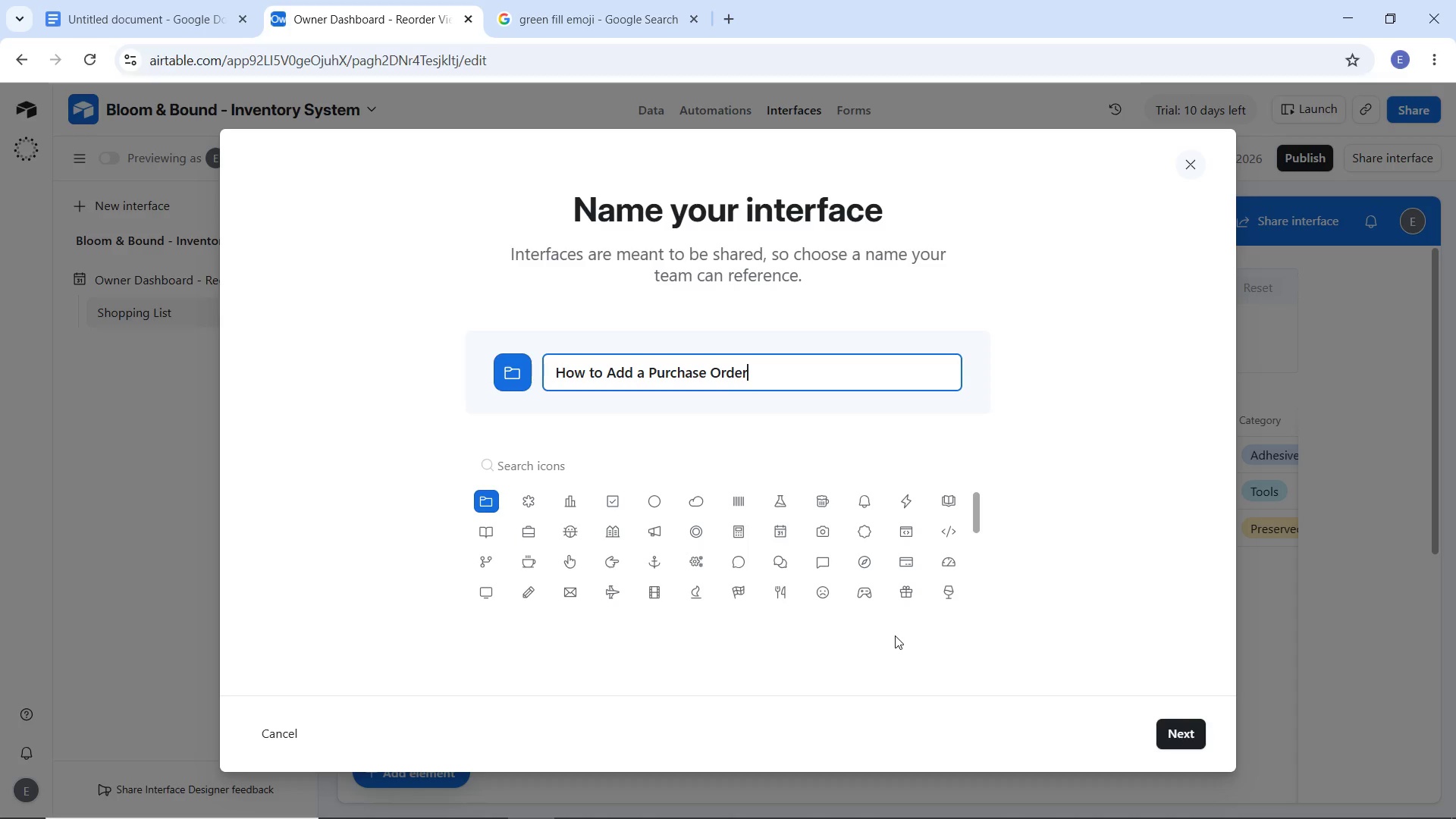 
scroll: coordinate [842, 541], scroll_direction: down, amount: 1.0
 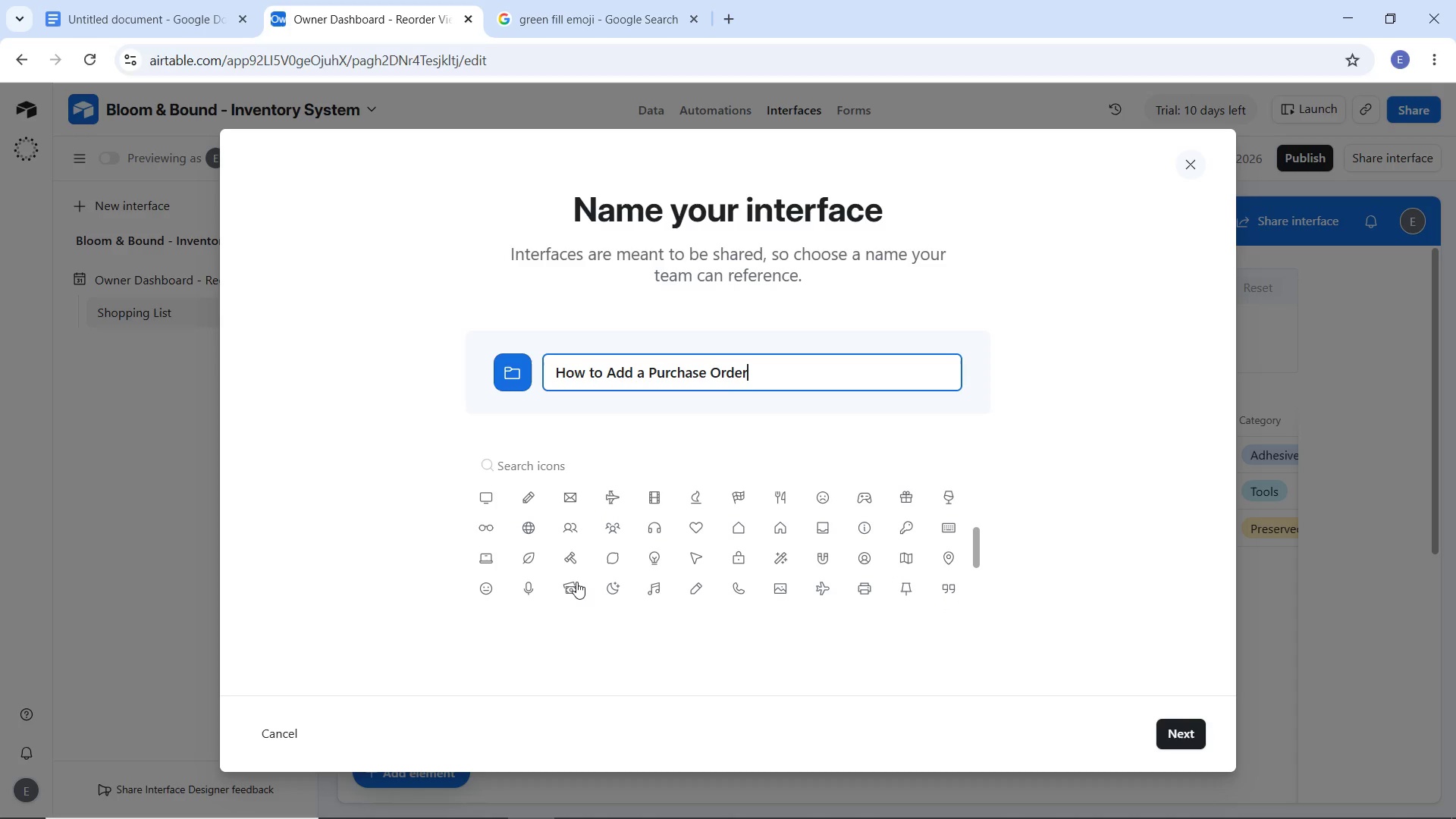 
left_click([576, 582])
 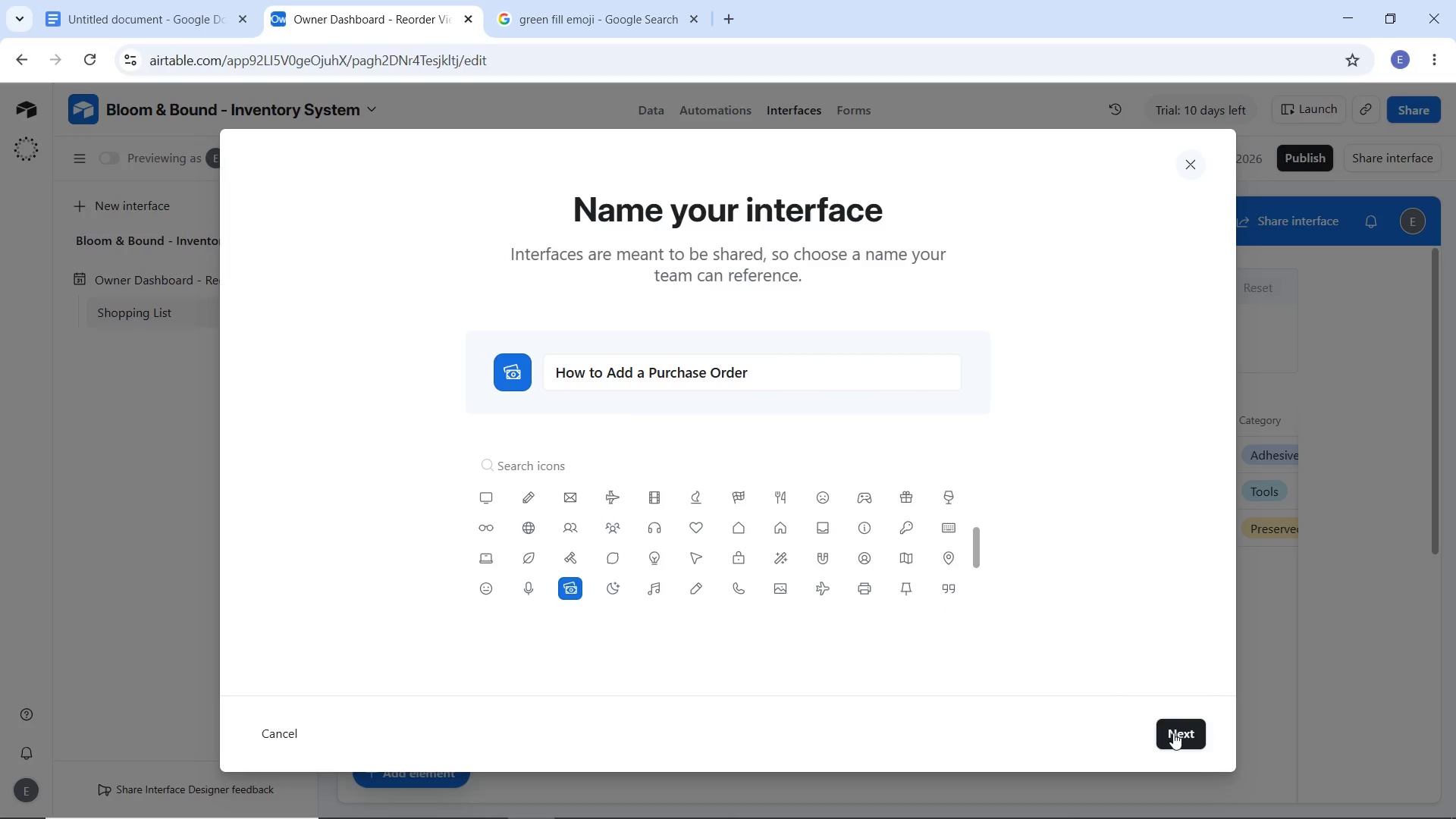 
left_click([1174, 734])
 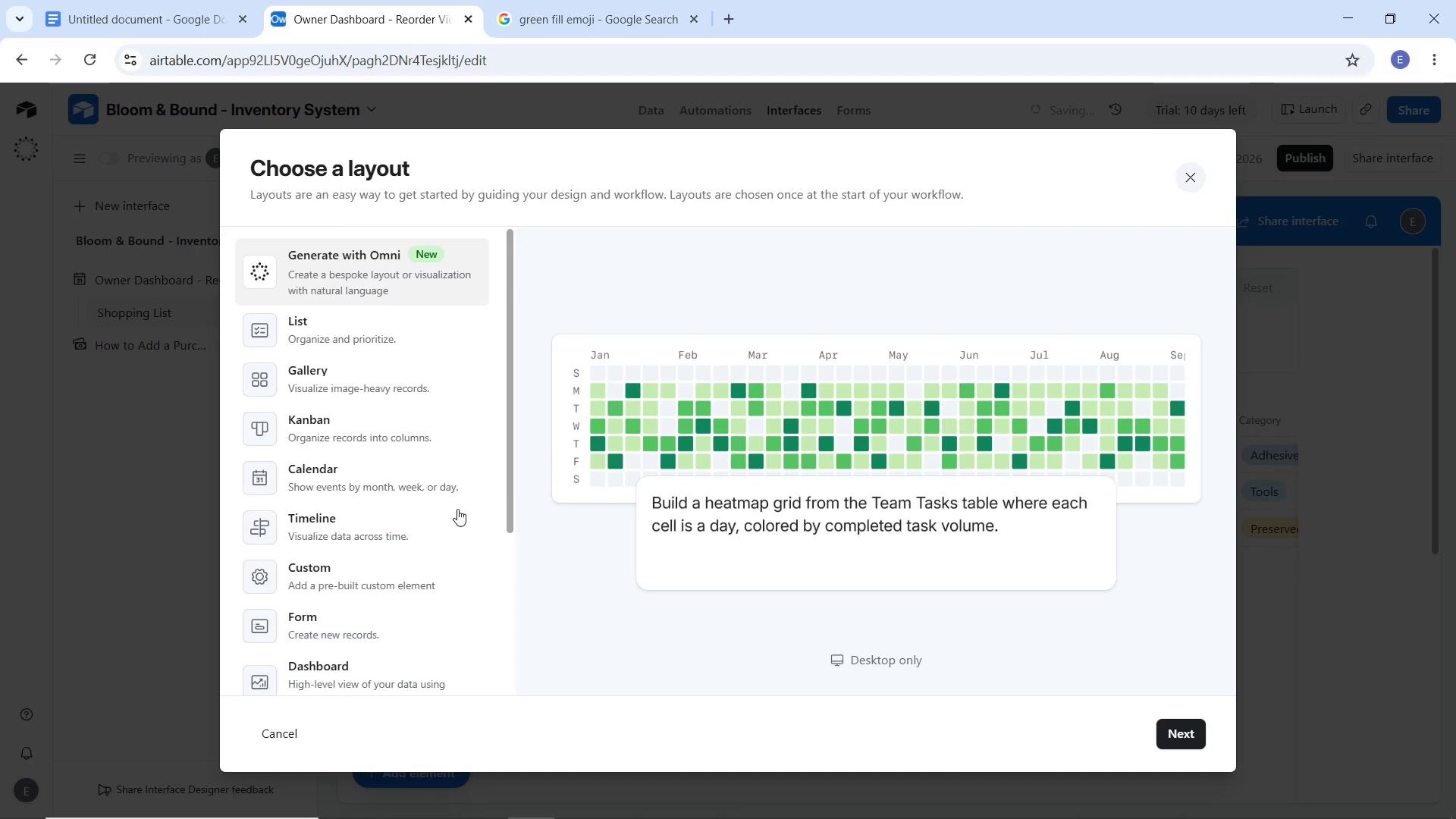 
scroll: coordinate [376, 555], scroll_direction: down, amount: 6.0
 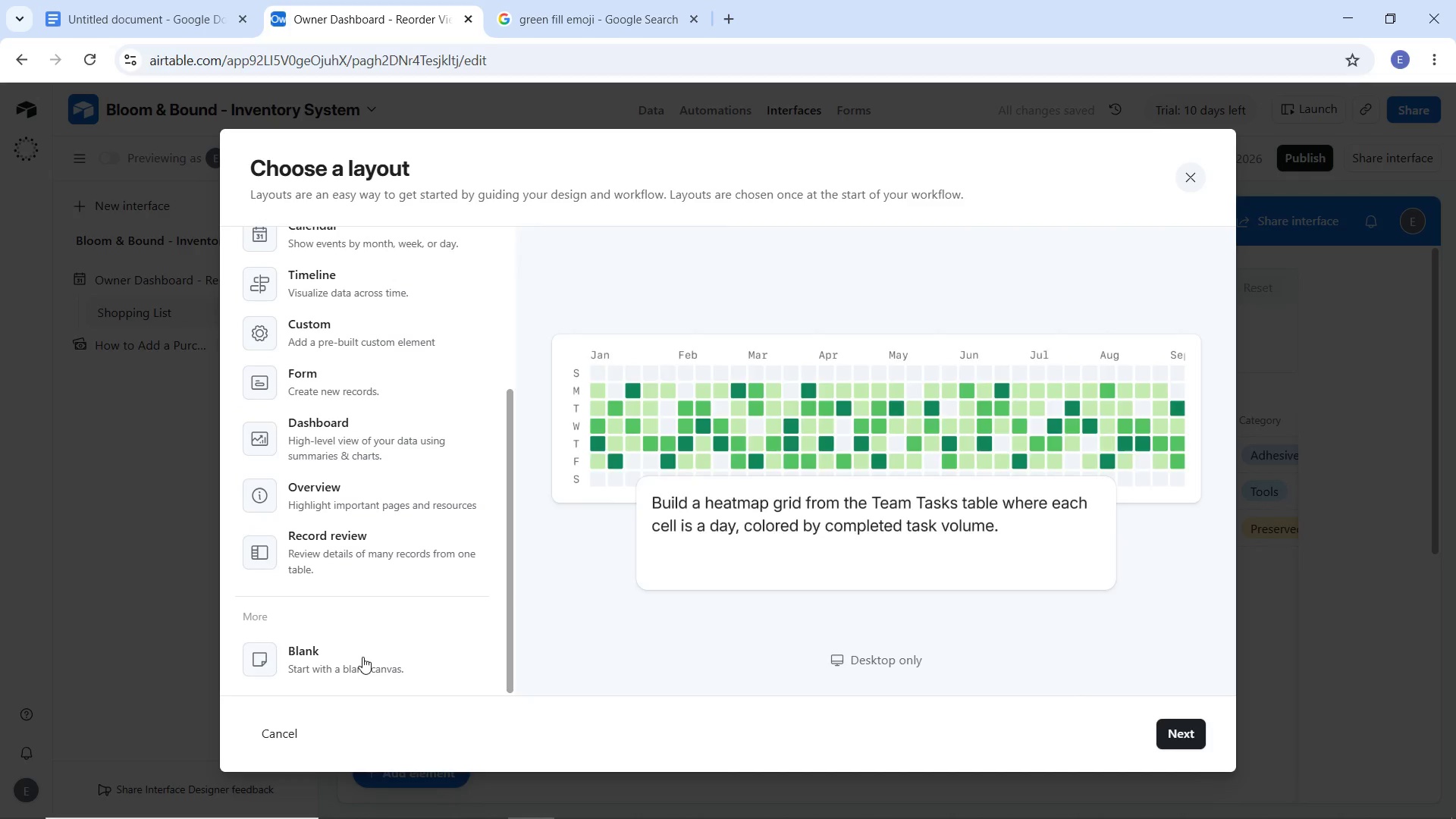 
left_click([362, 657])
 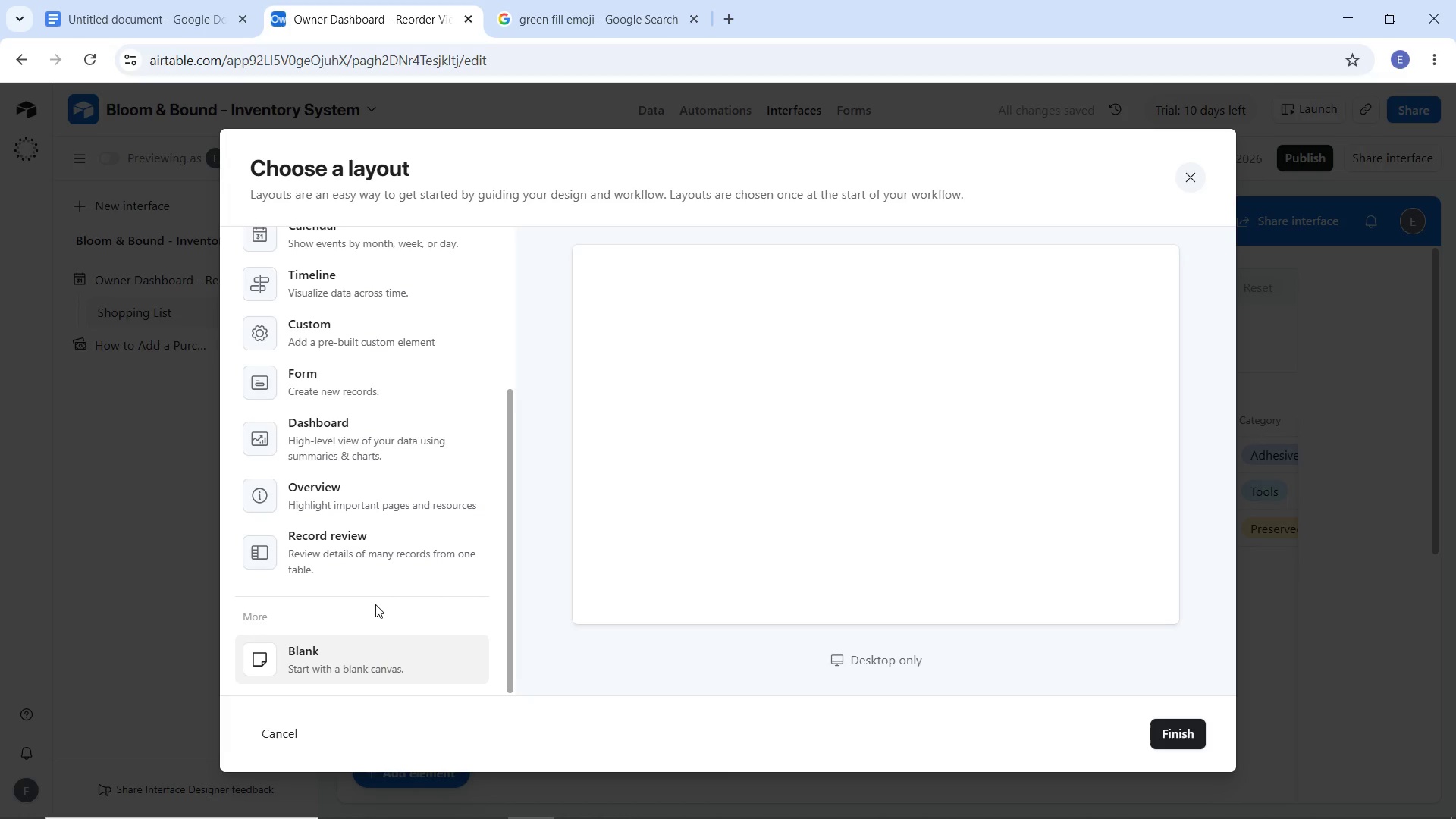 
scroll: coordinate [354, 544], scroll_direction: none, amount: 0.0
 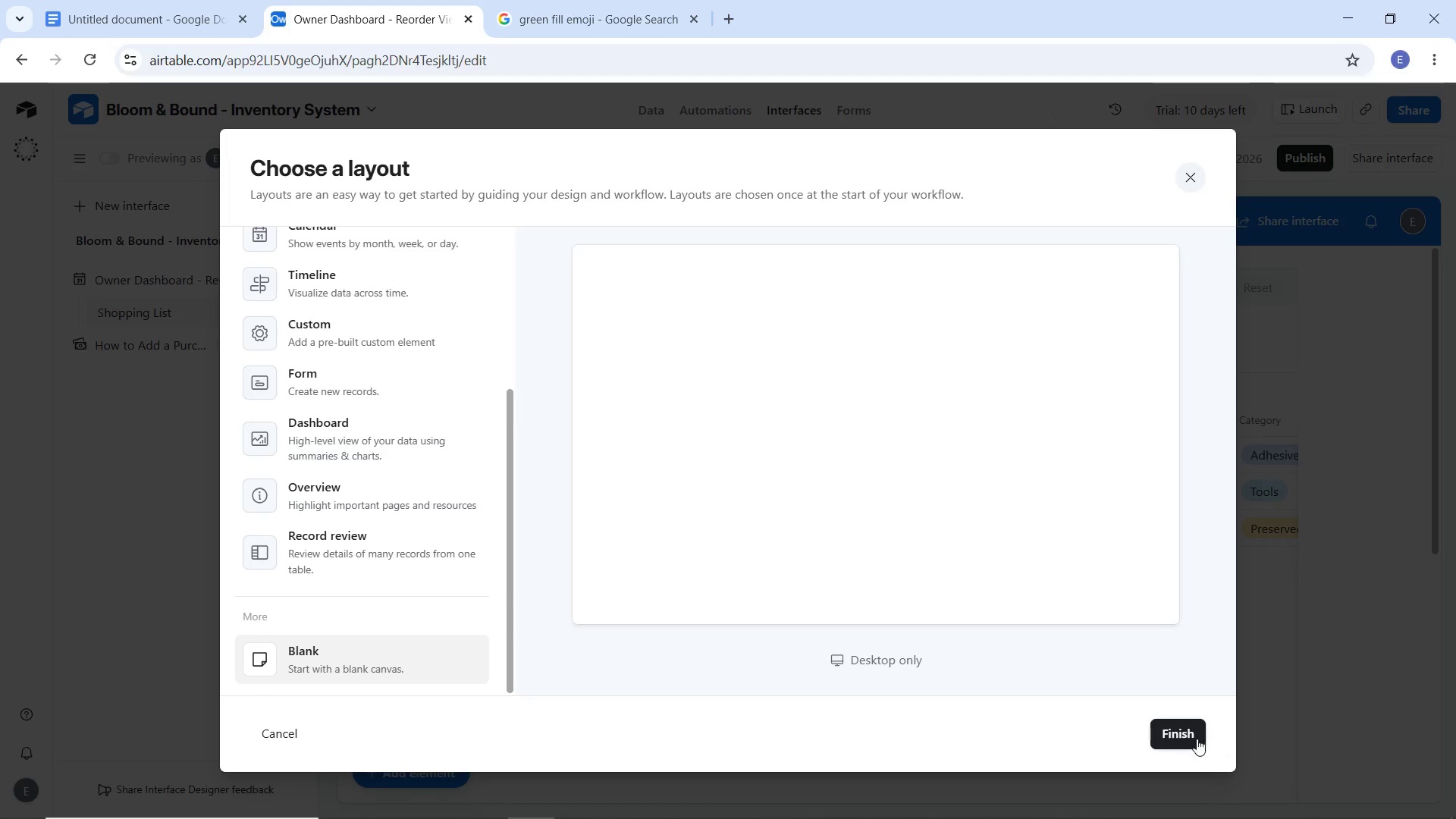 
left_click([1187, 736])
 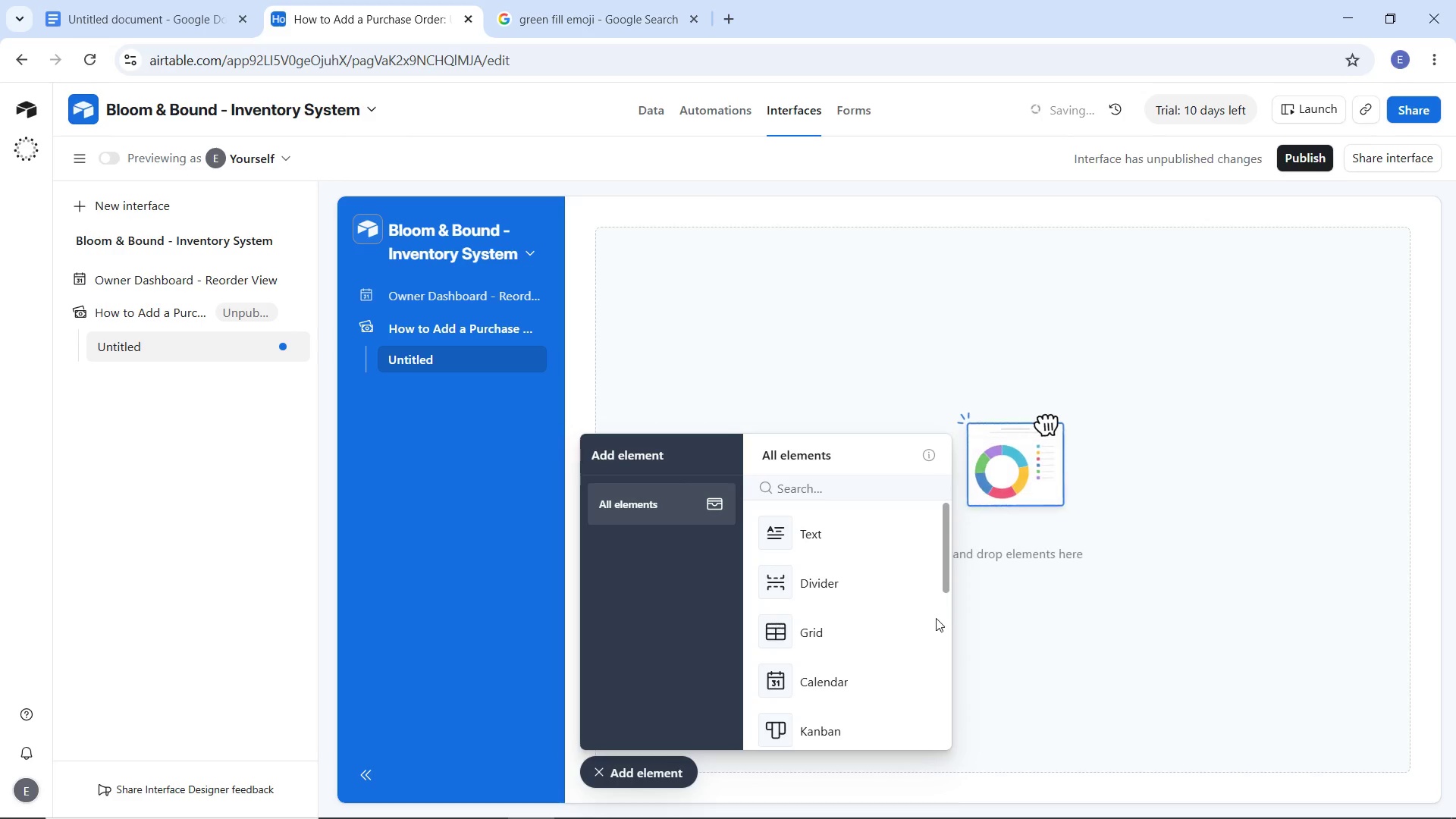 
scroll: coordinate [868, 610], scroll_direction: none, amount: 0.0
 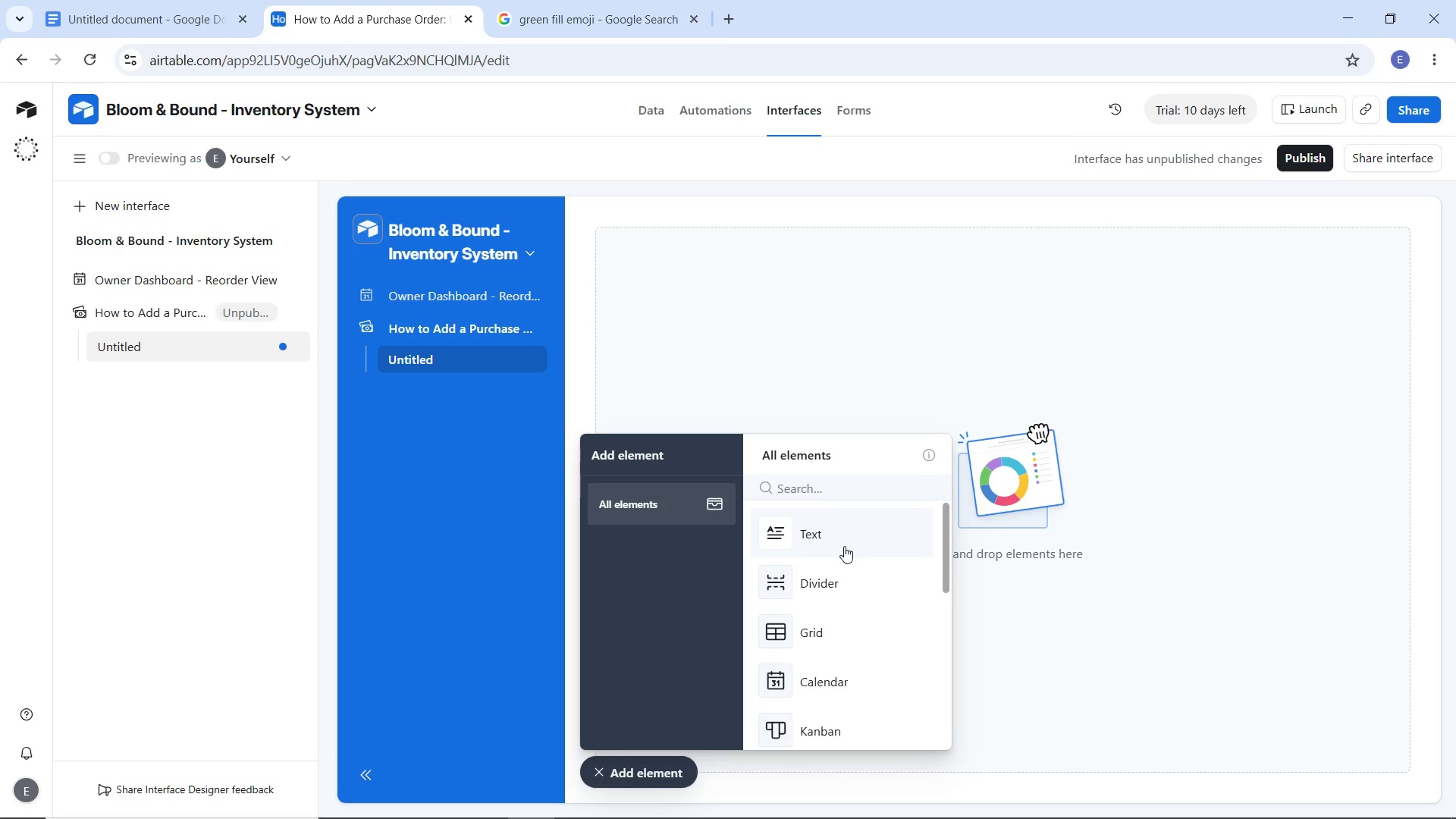 
wait(5.0)
 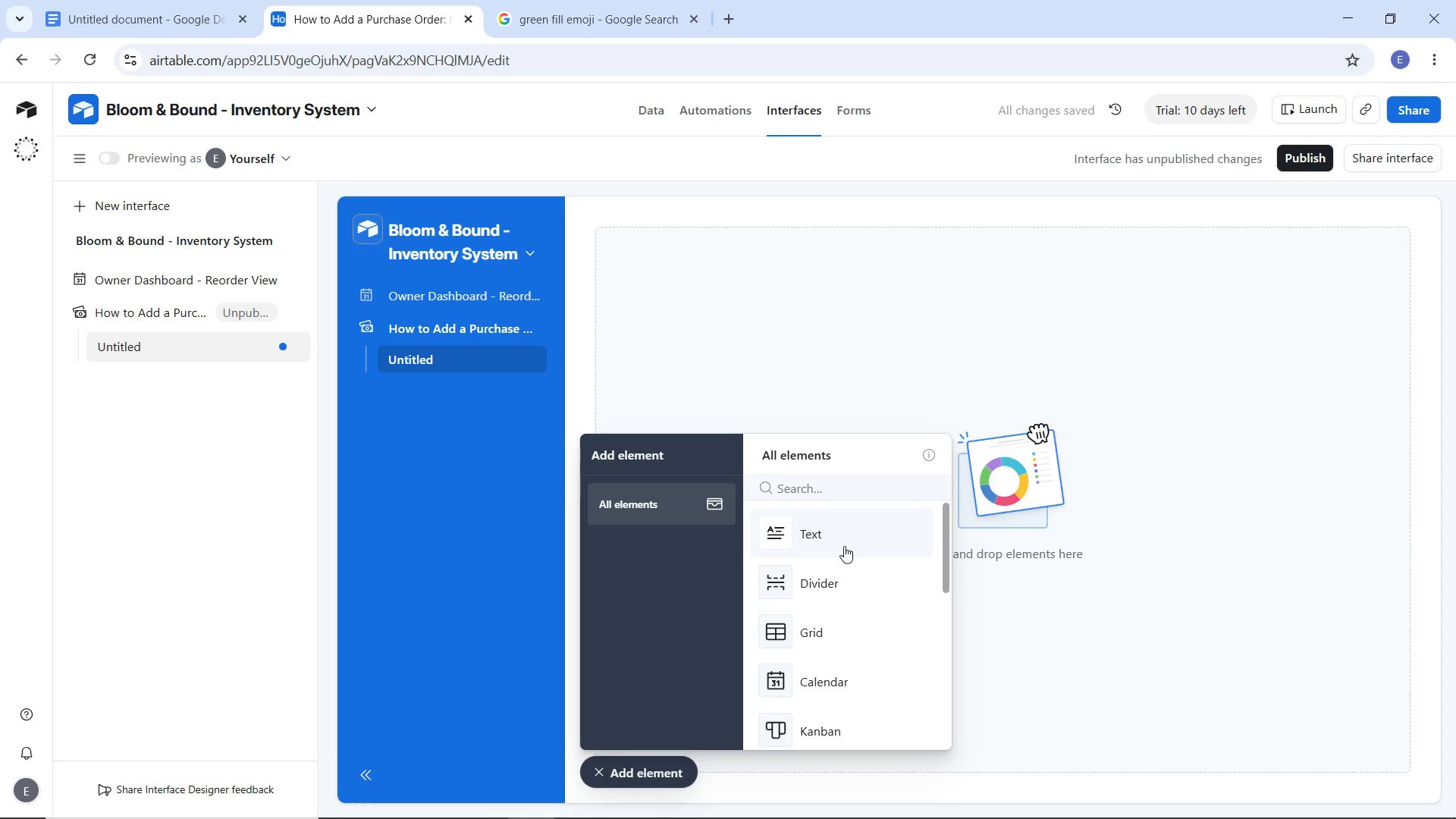 
left_click([838, 494])
 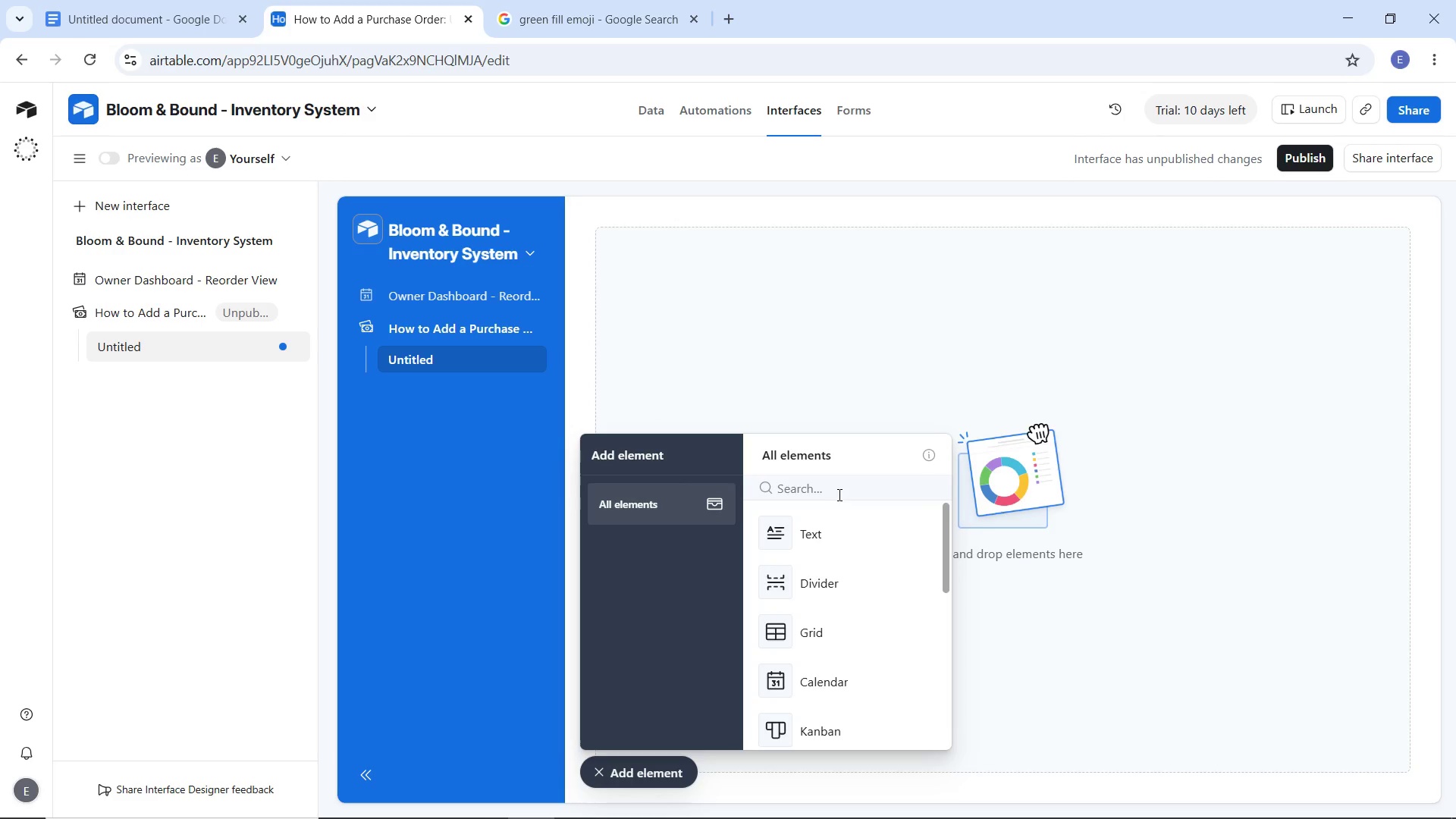 
type(d)
key(Backspace)
type(tex)
 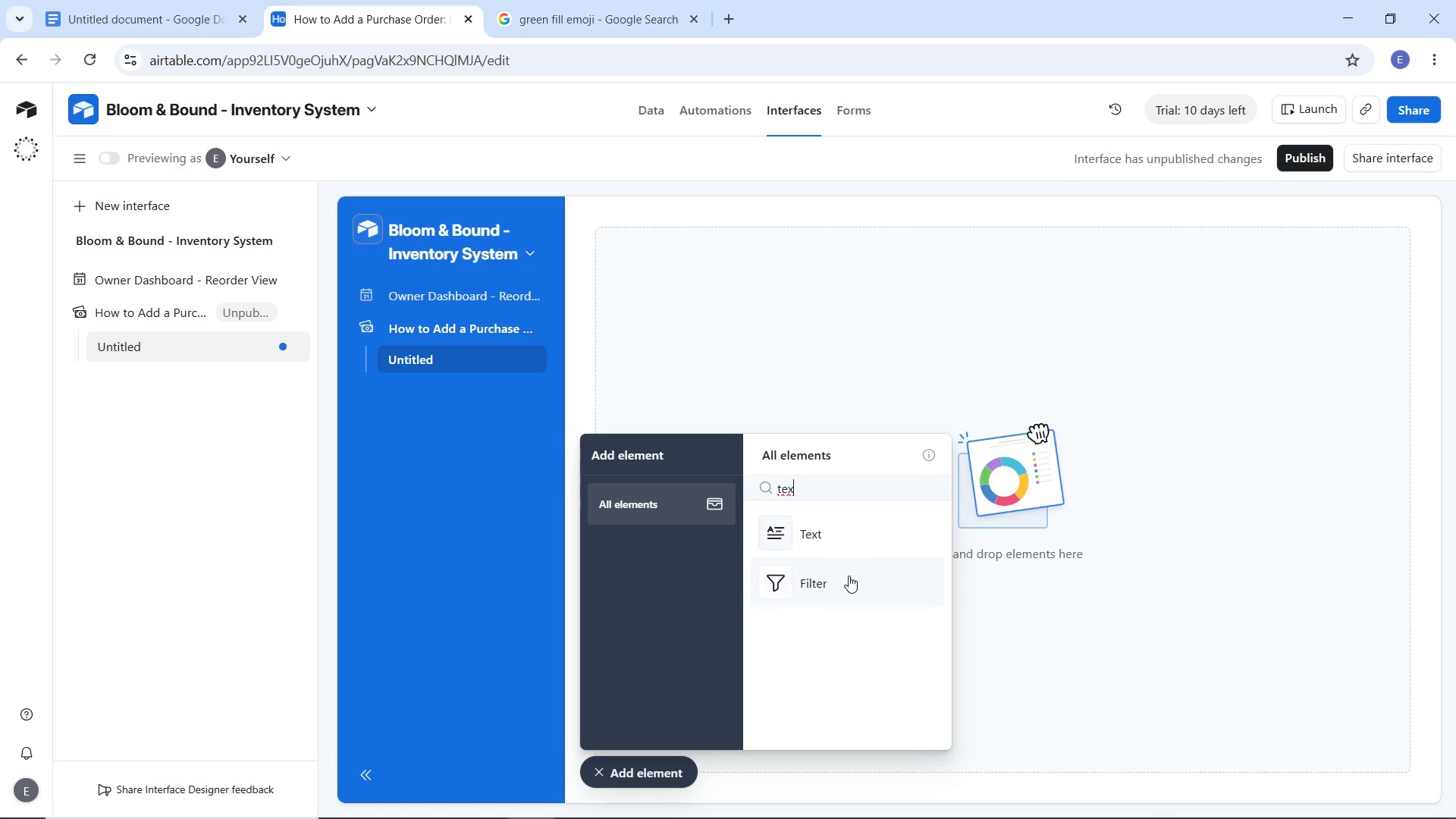 
left_click([826, 549])
 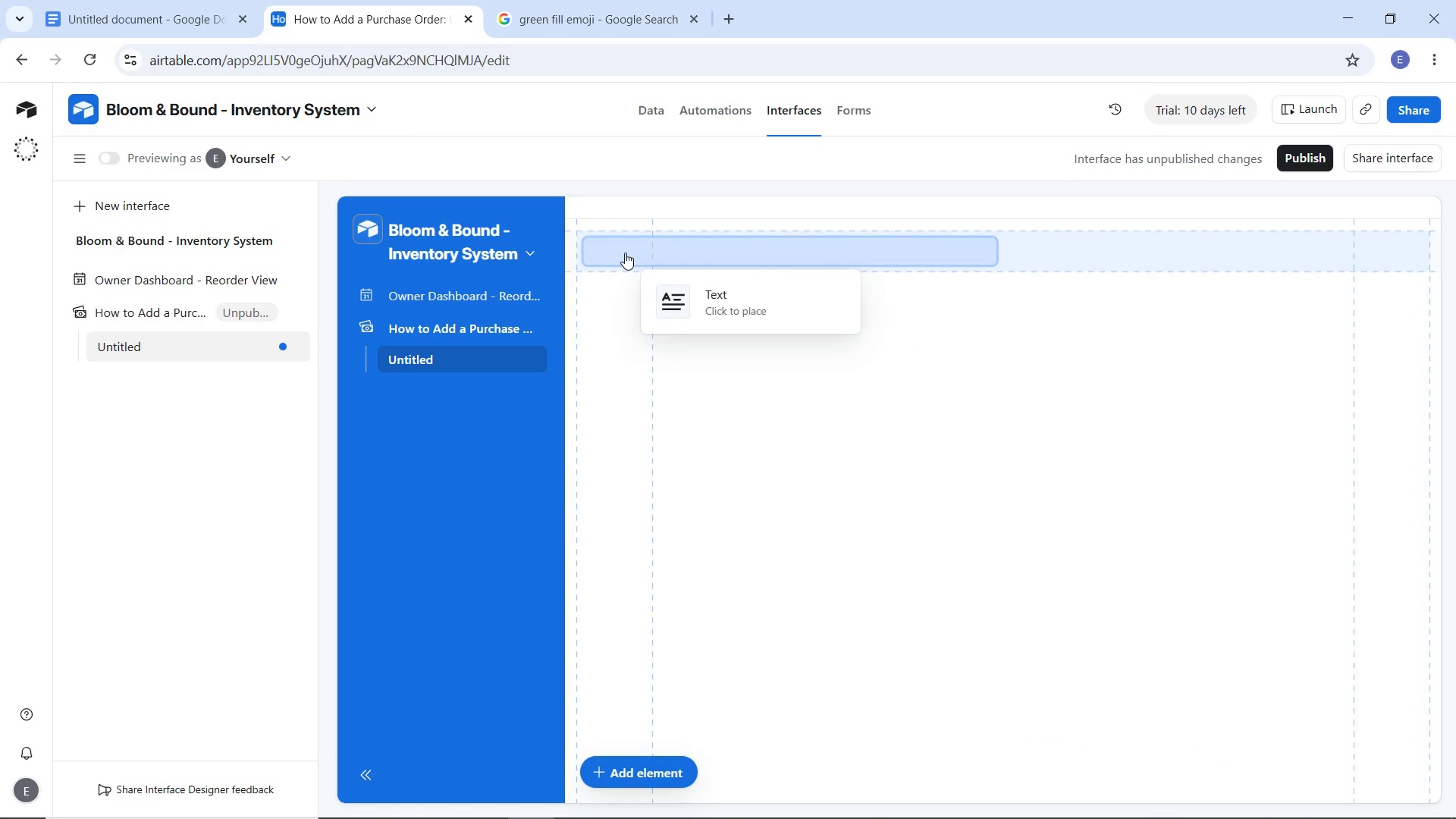 
left_click([607, 243])
 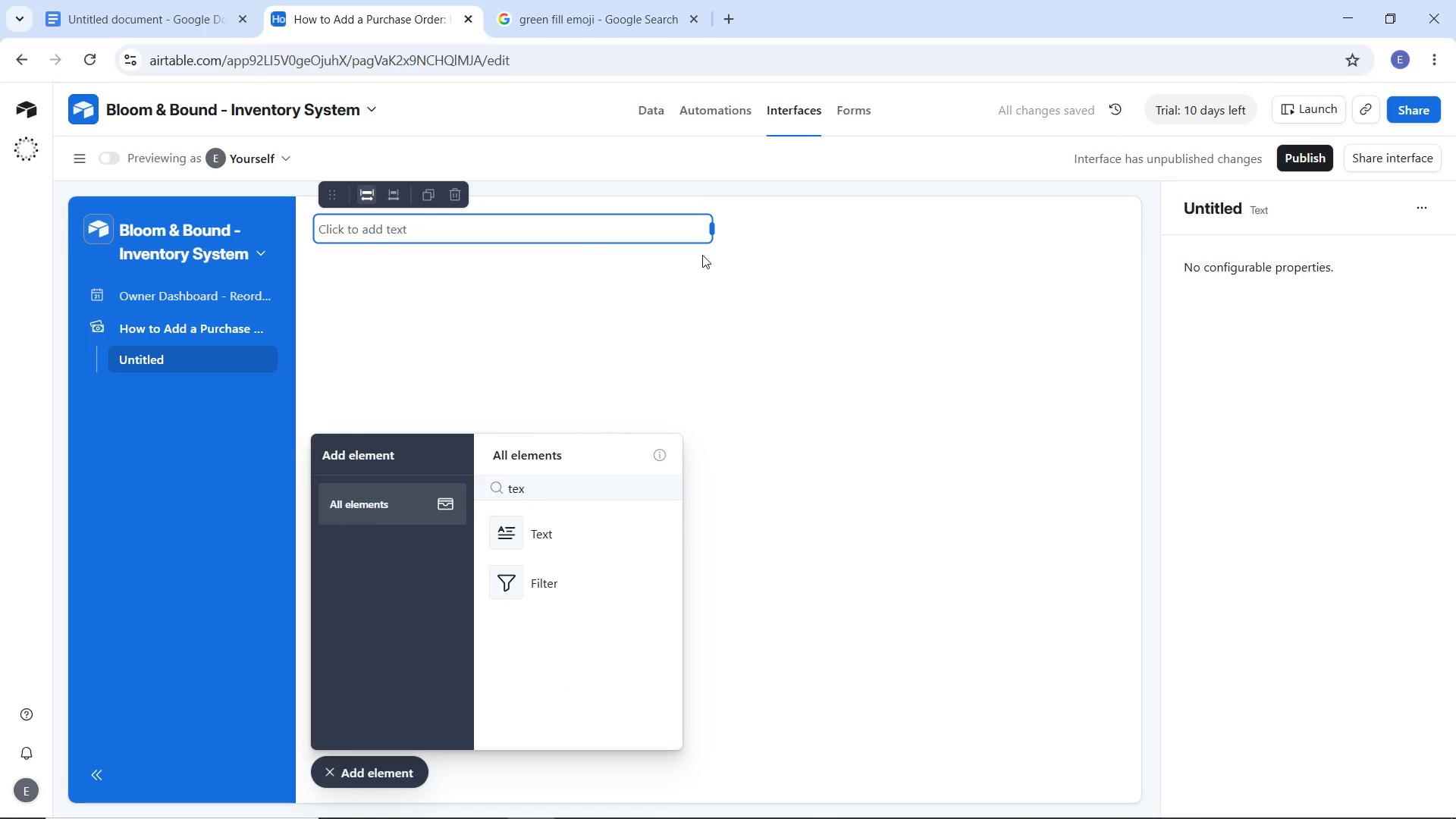 
left_click_drag(start_coordinate=[711, 228], to_coordinate=[994, 278])
 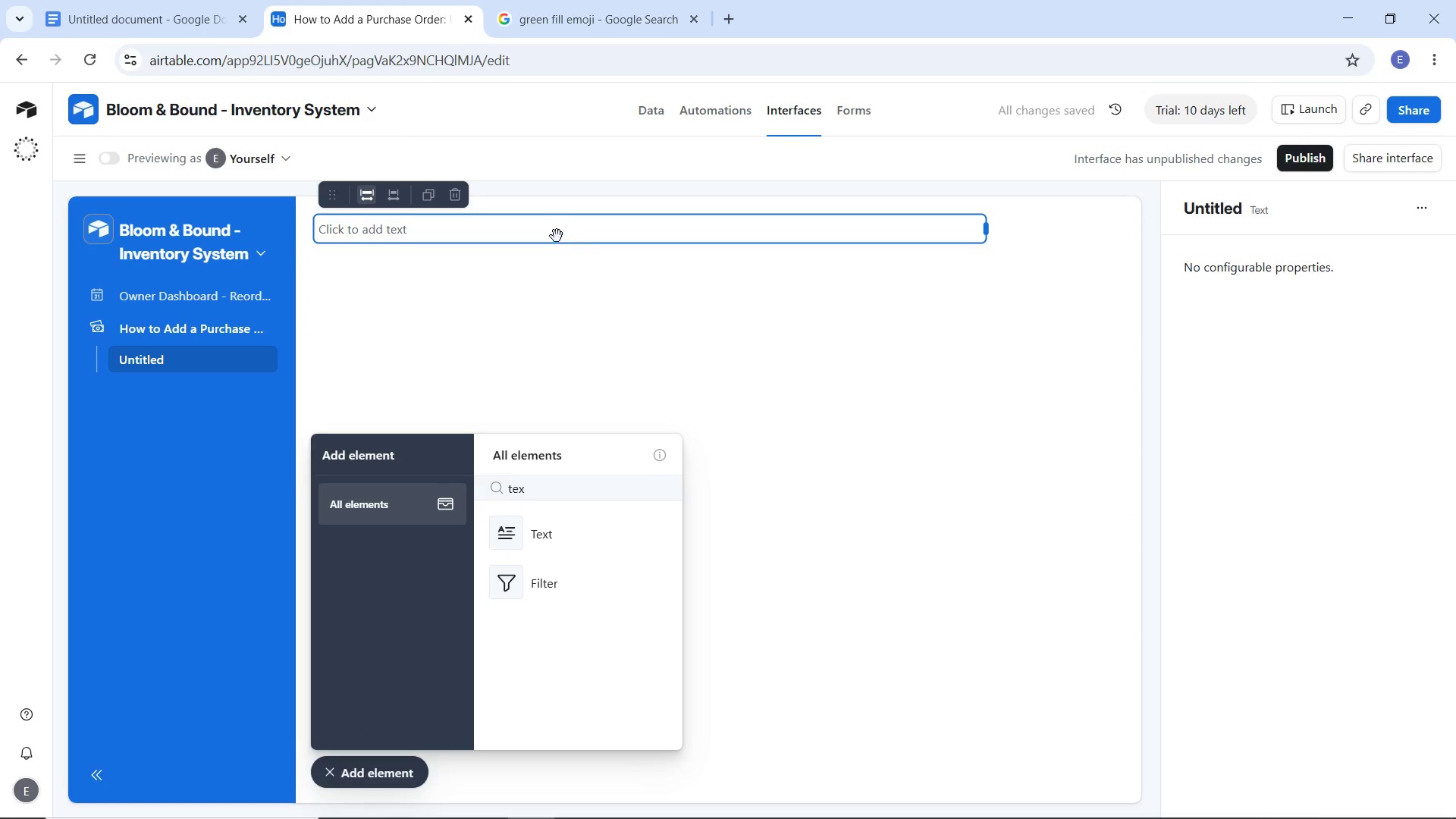 
left_click([554, 231])
 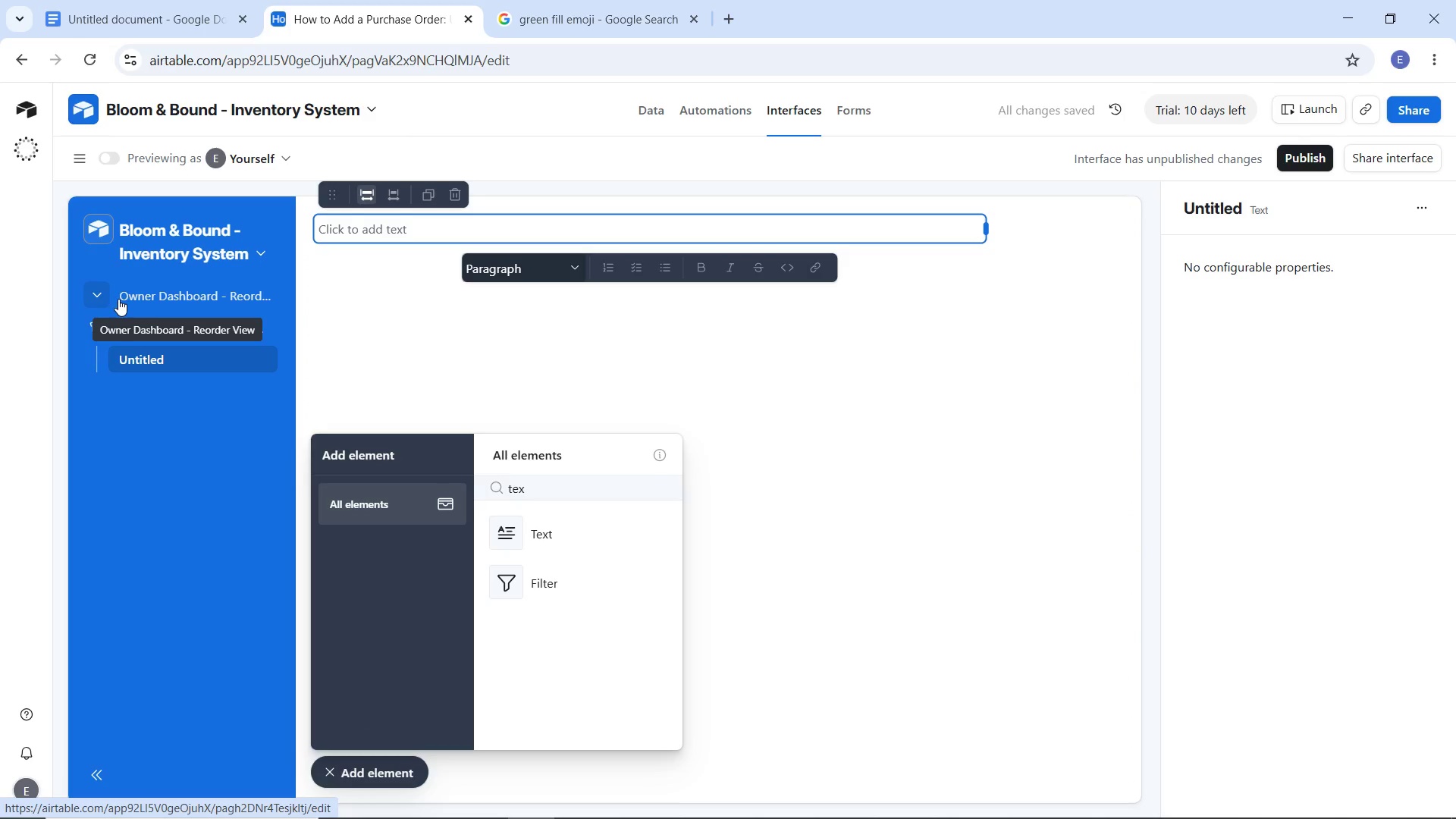 
wait(9.03)
 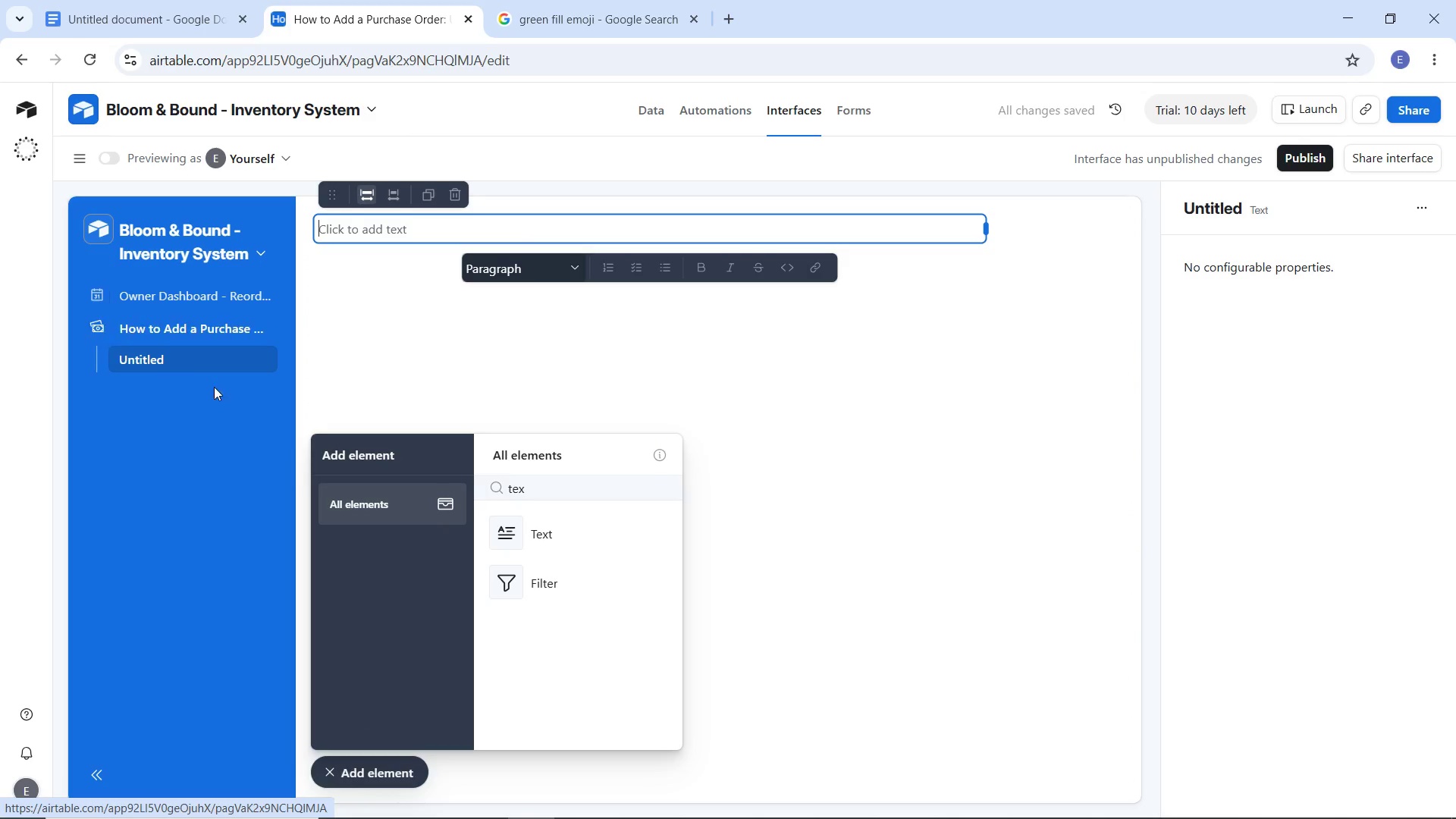 
type(HOW TO ADD A NEW PURCHASE ORDER)
 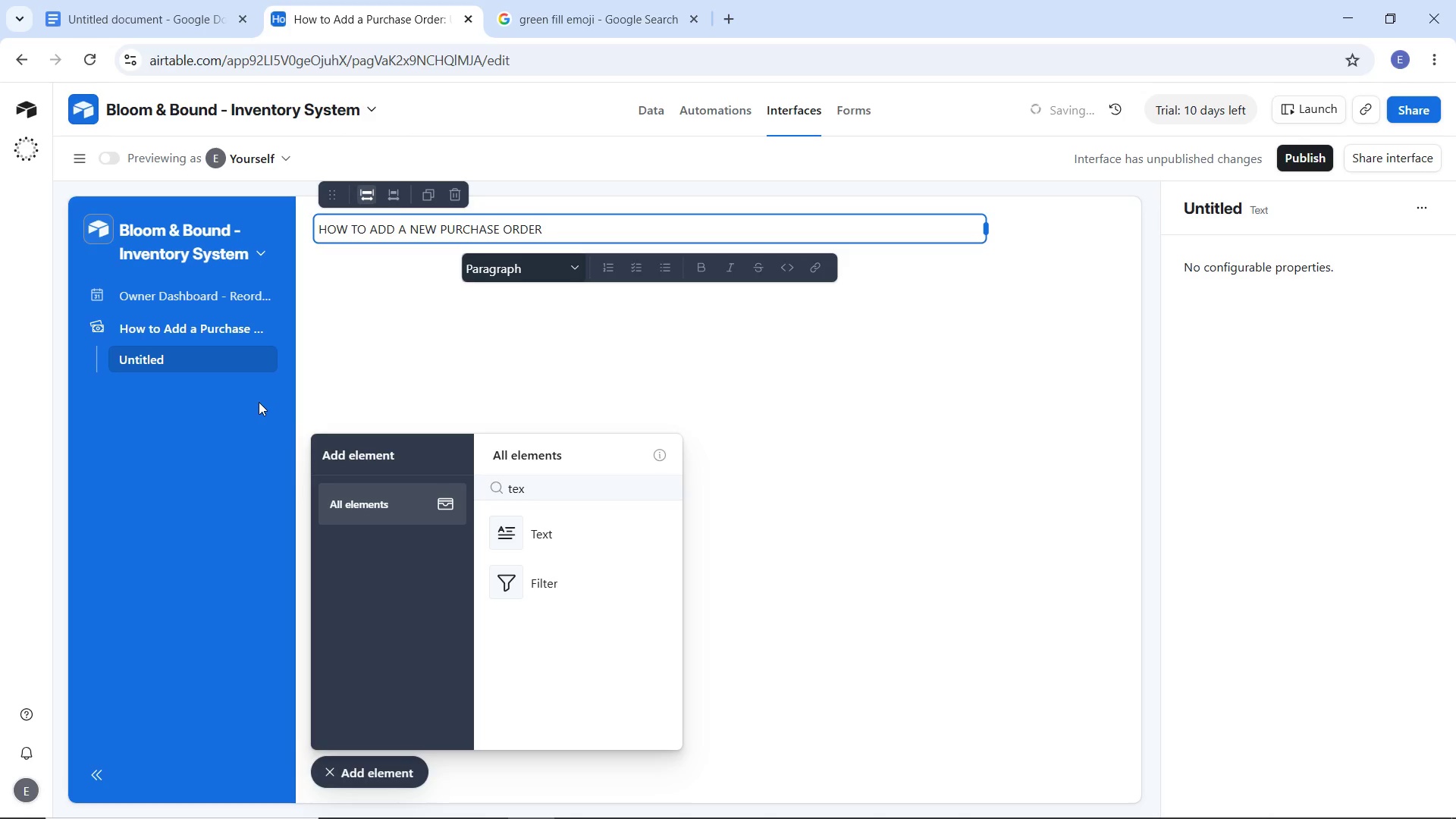 
key(Enter)
 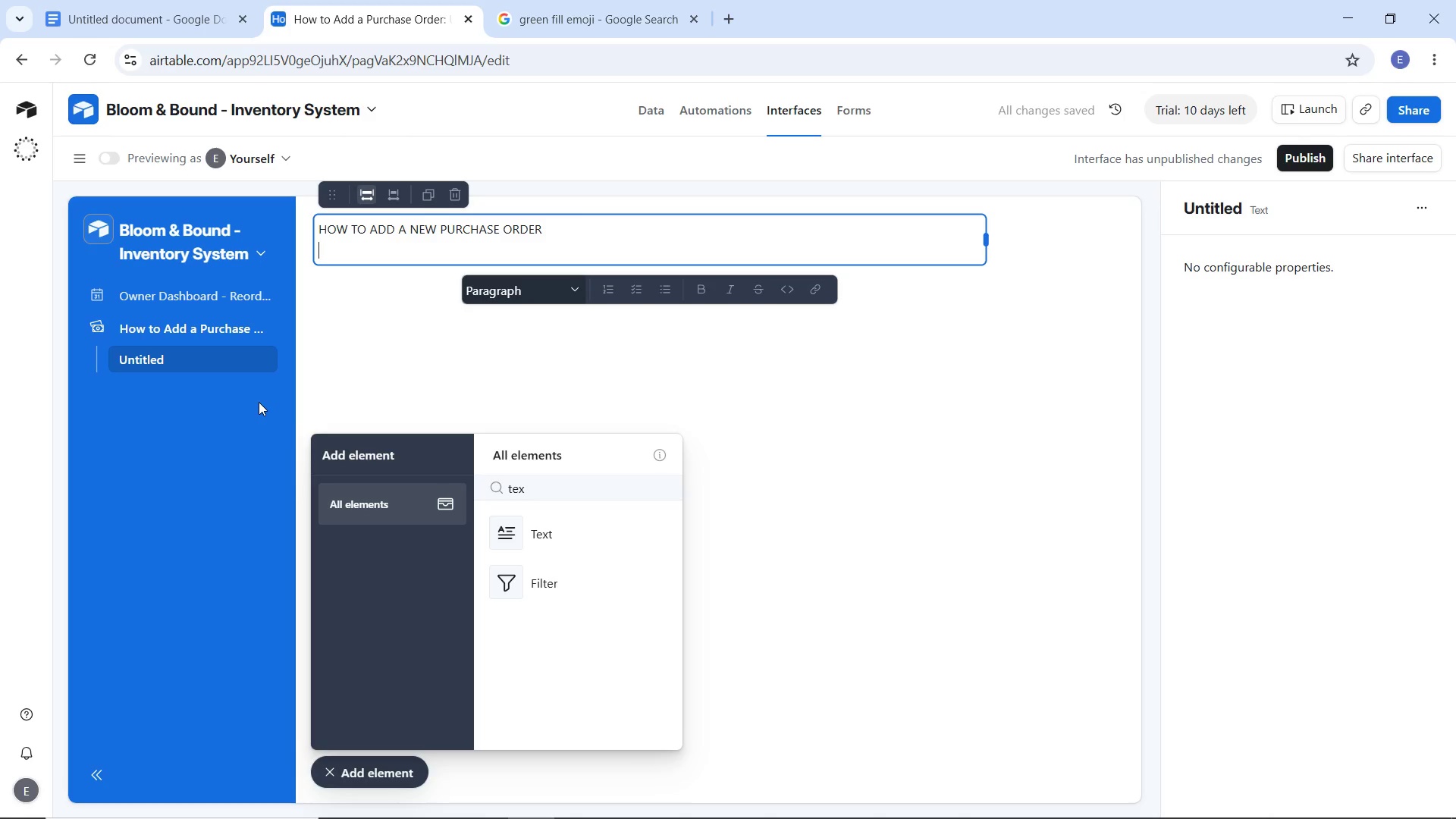 
key(Enter)
 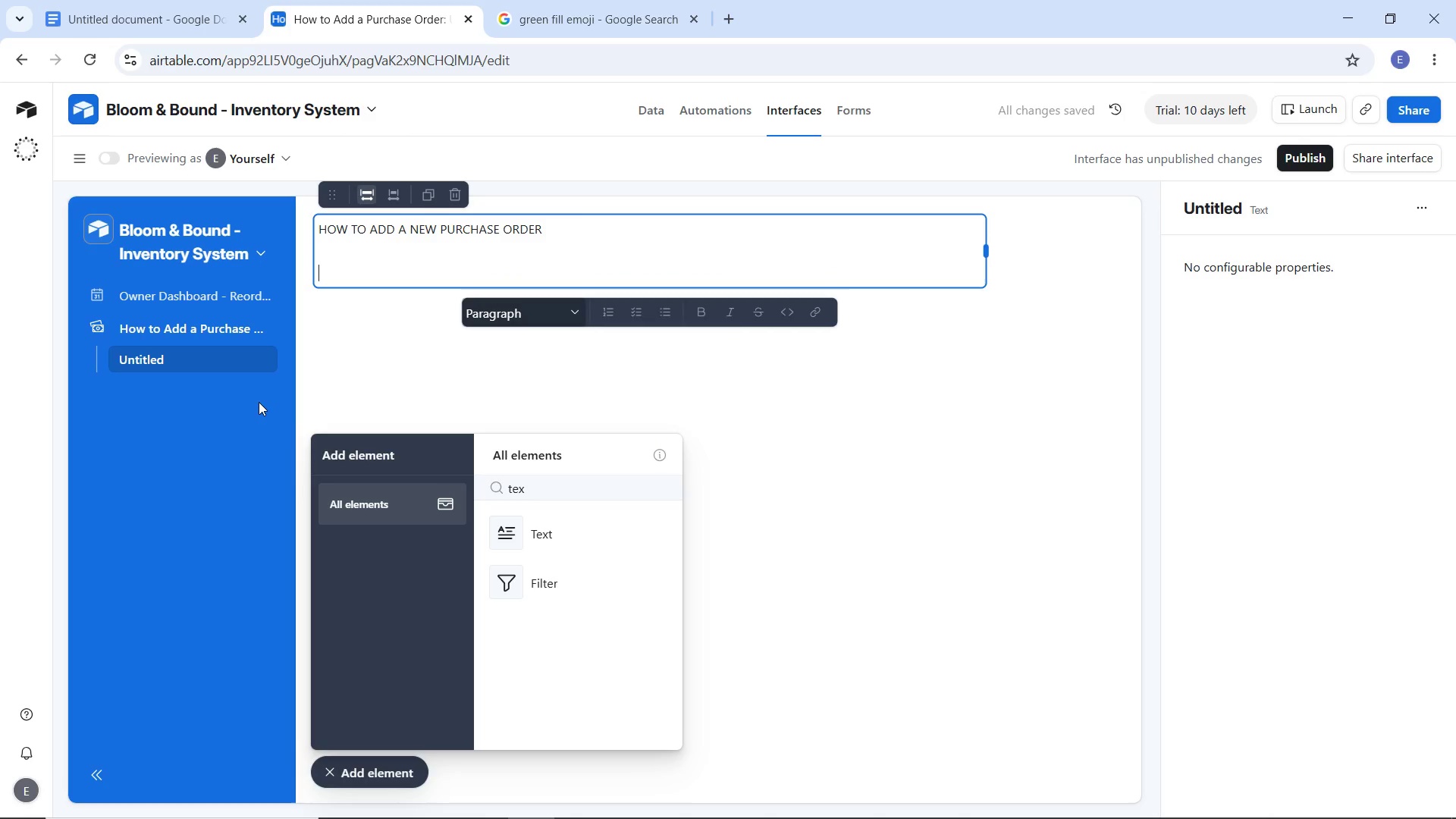 
type(Use this workflow every)
 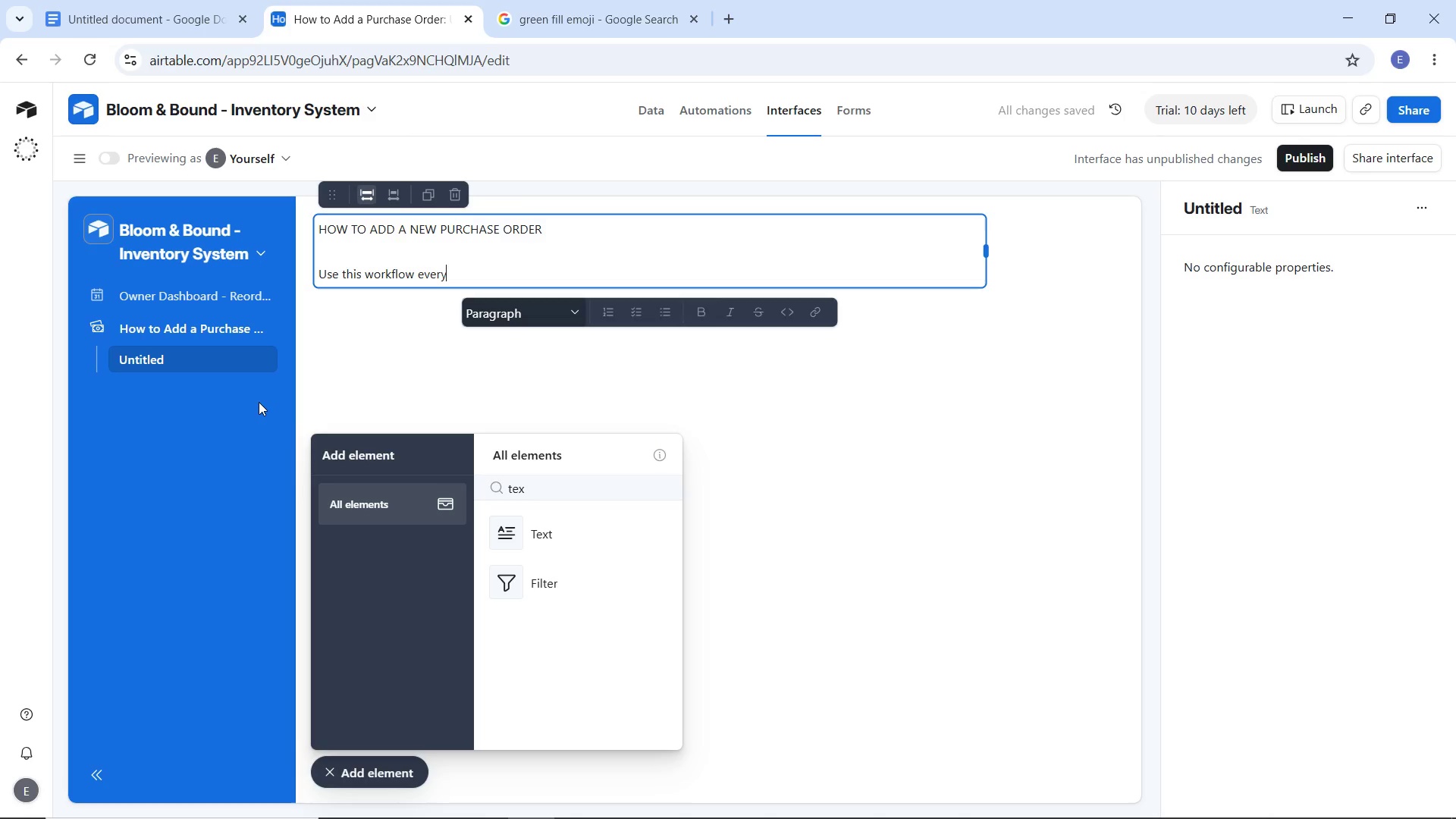 
type( time you place an order with a supplier for any component )
 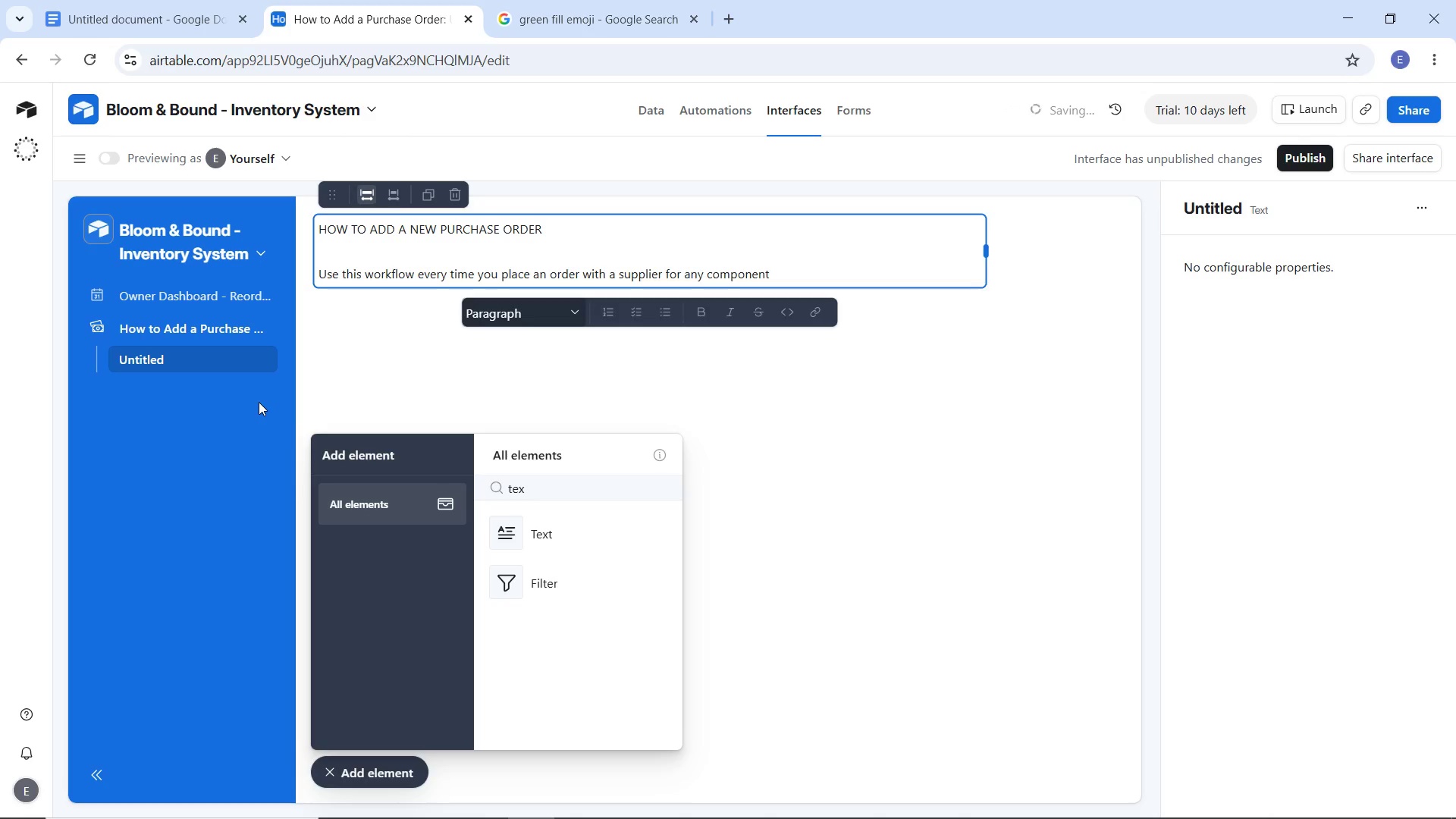 
key(Enter)
 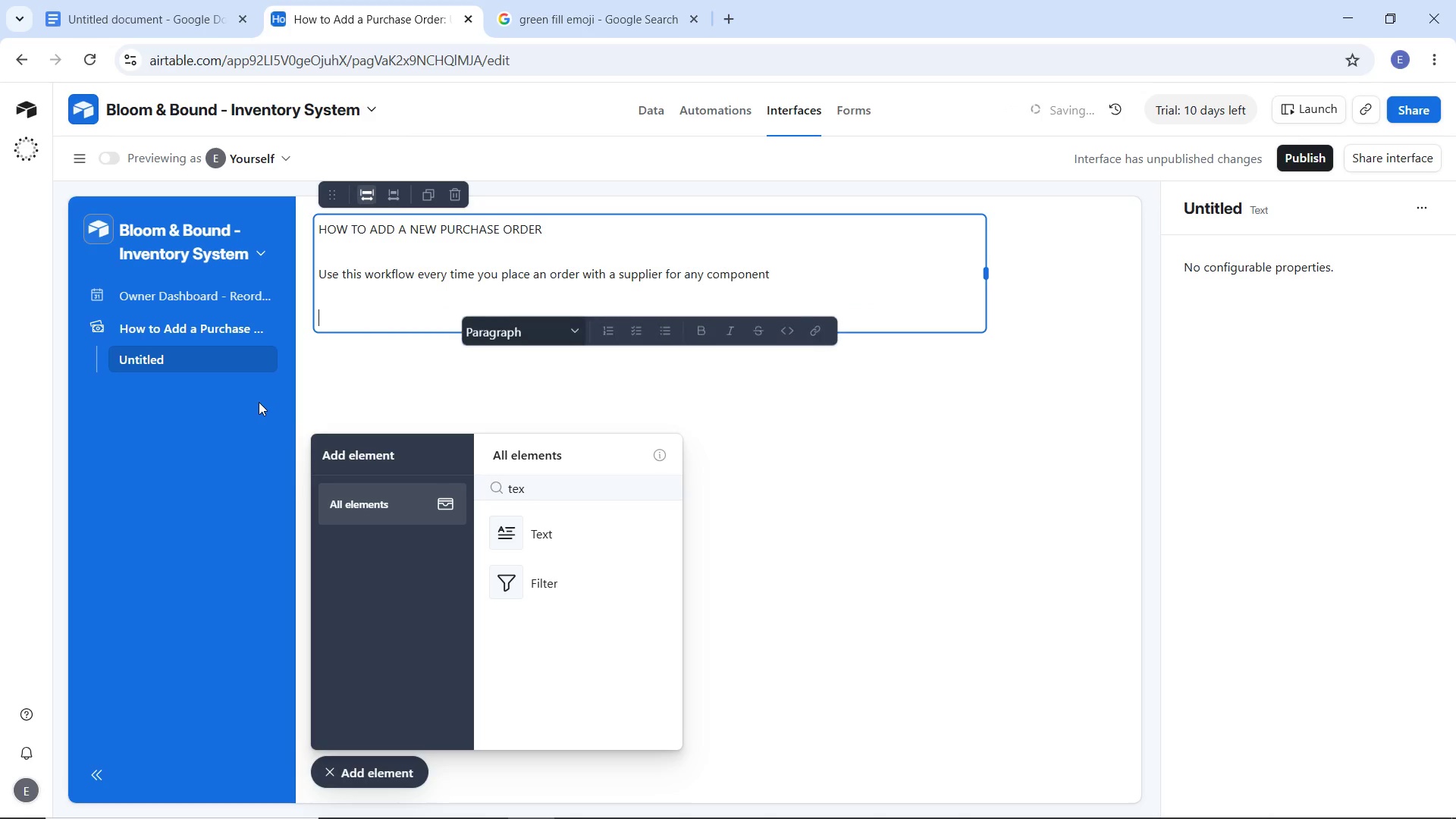 
key(Enter)
 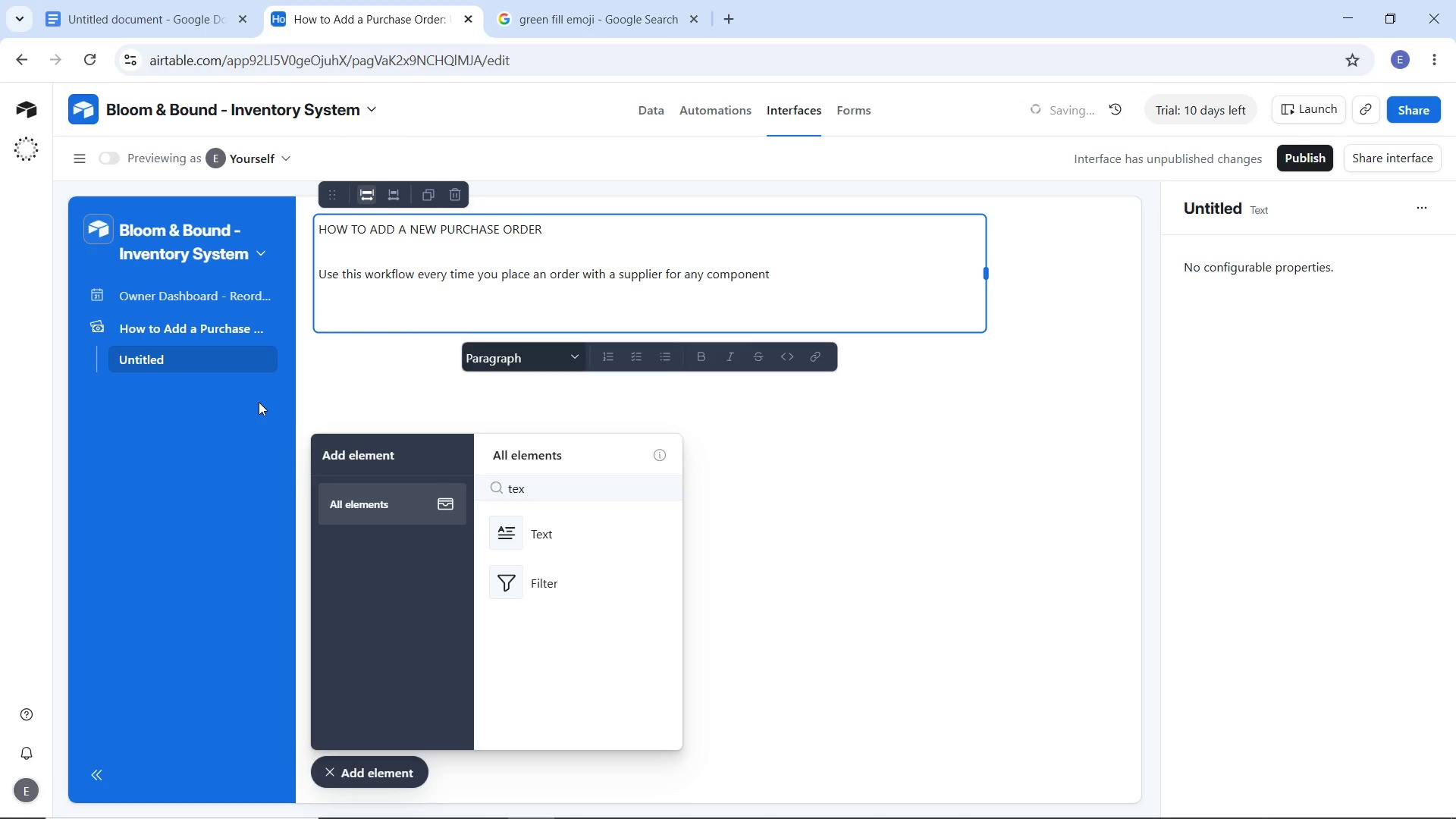 
type(When to use )
key(Backspace)
key(Backspace)
key(Backspace)
key(Backspace)
key(Backspace)
key(Backspace)
key(Backspace)
key(Backspace)
key(Backspace)
key(Backspace)
key(Backspace)
key(Backspace)
type(Use this any time o)
key(Backspace)
type(you call, email, or submir )
key(Backspace)
key(Backspace)
type(t an order to a supplier for restocking. )
 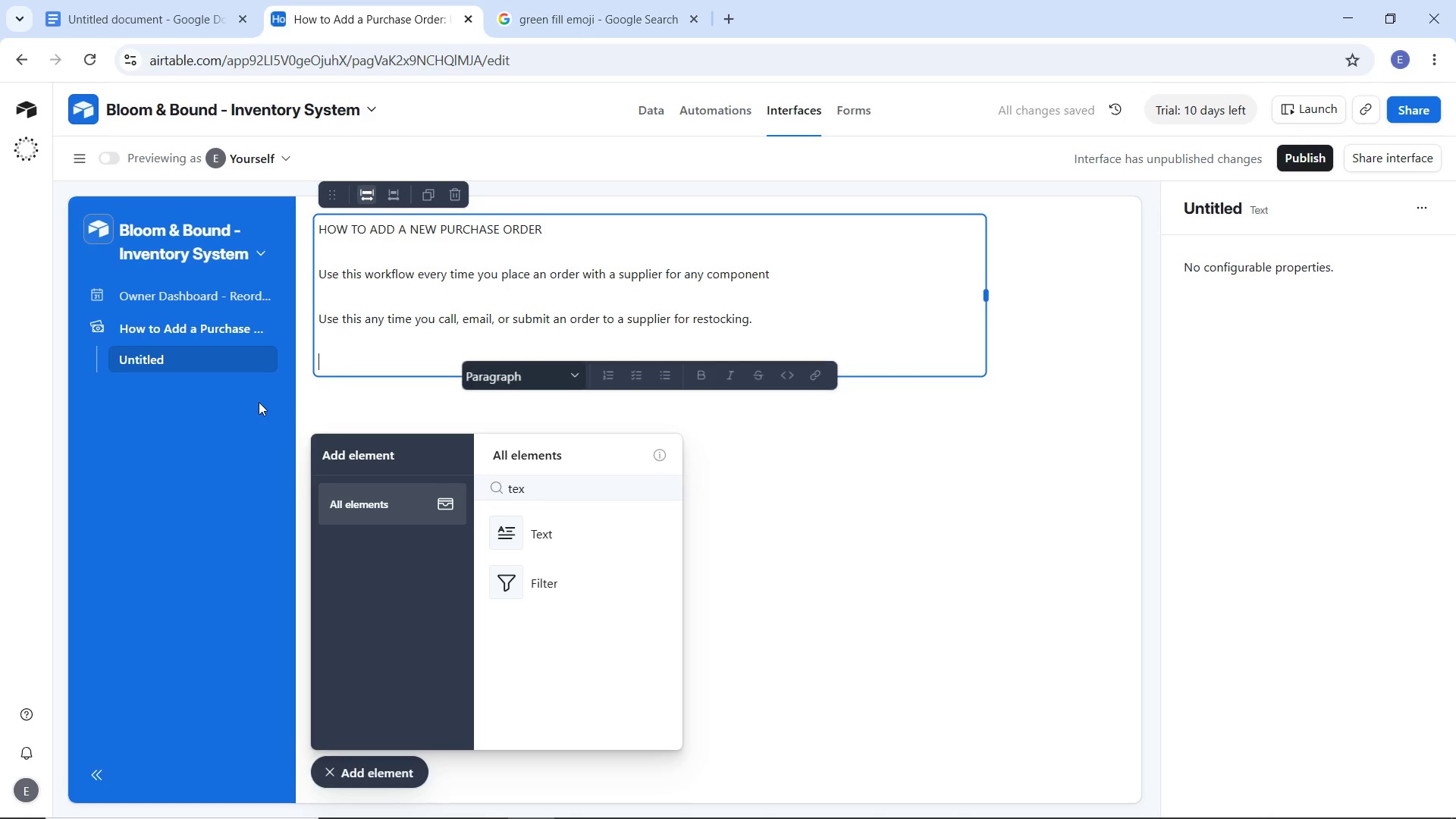 
 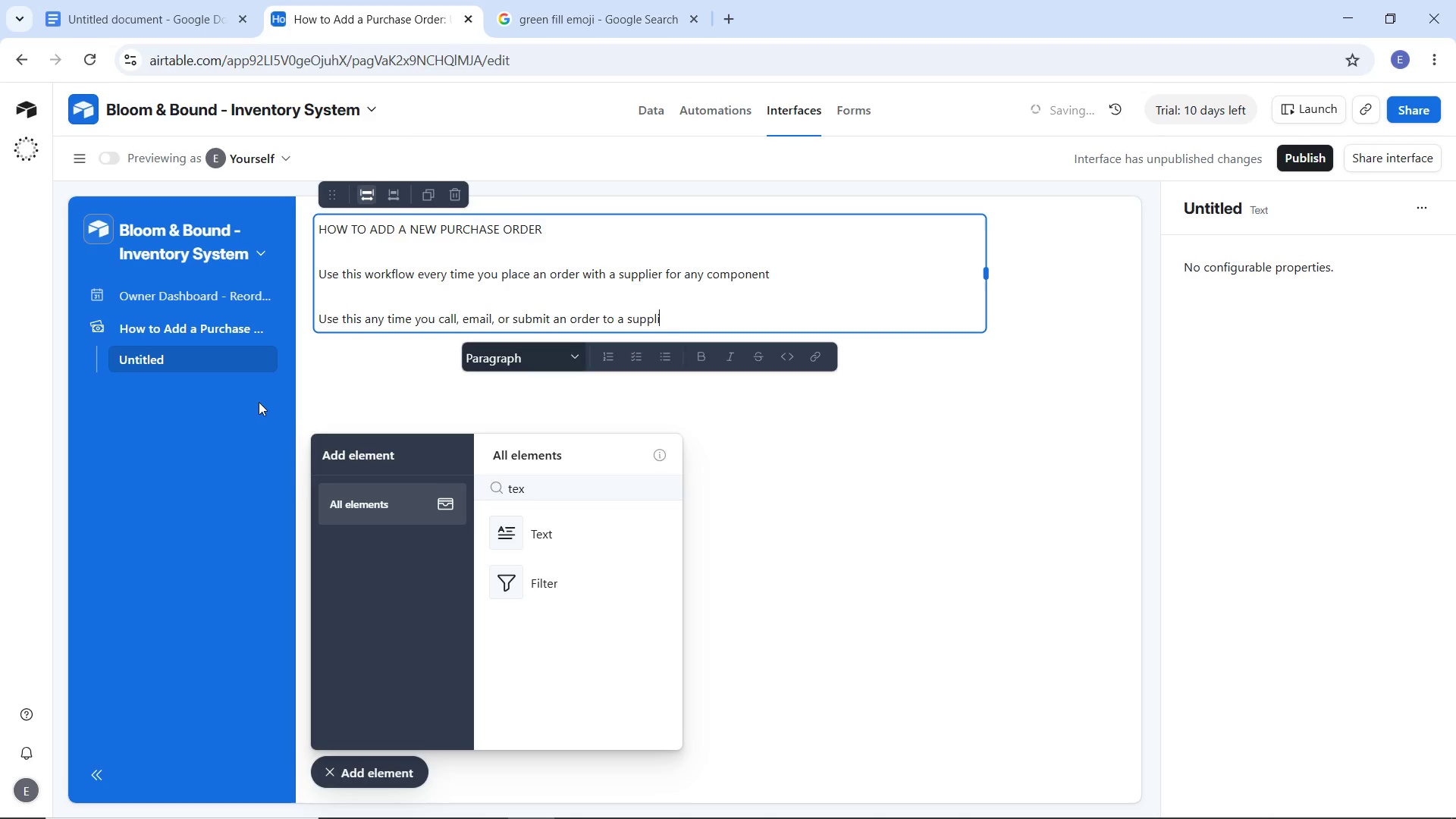 
key(Enter)
 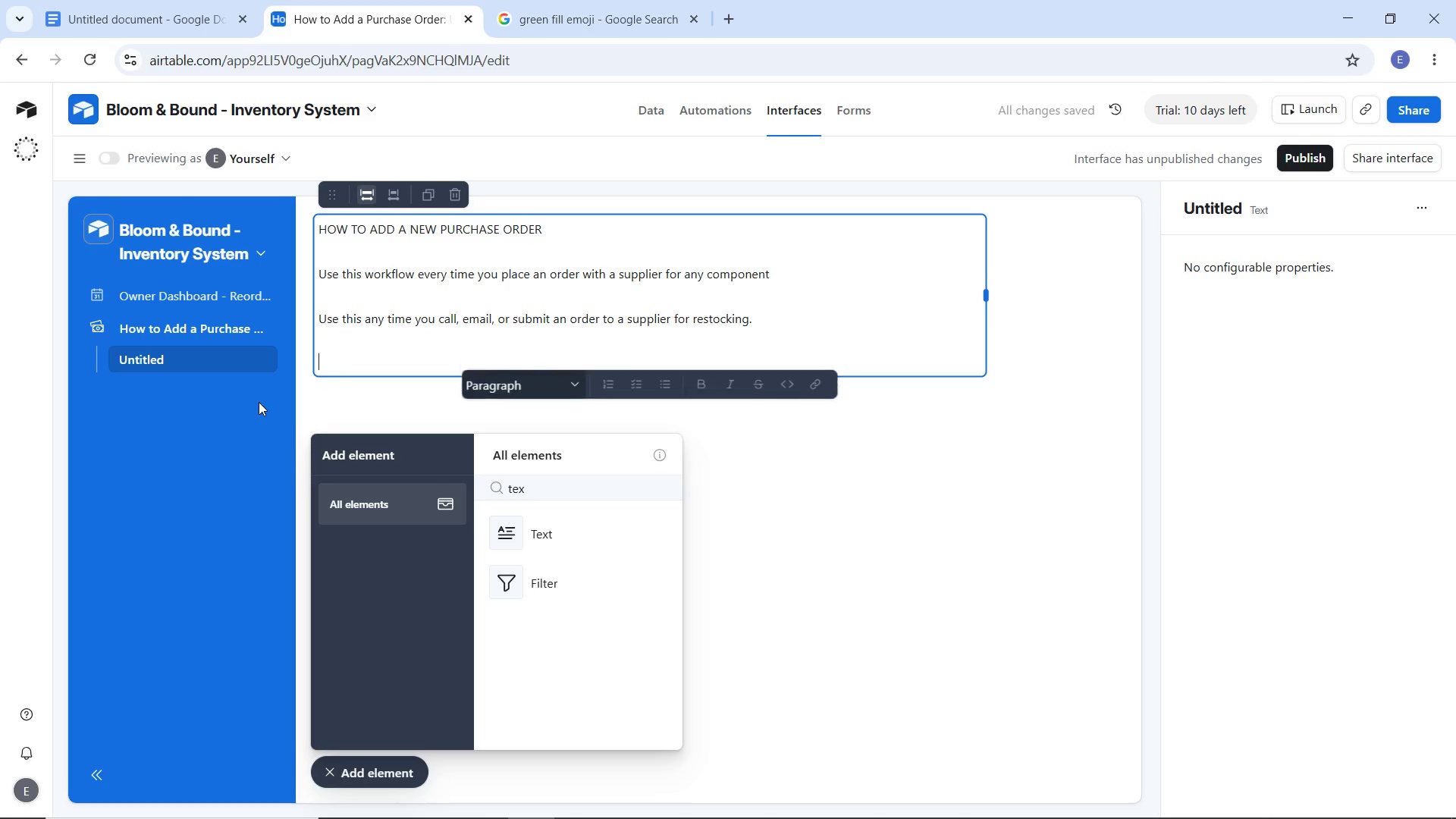 
key(Enter)
 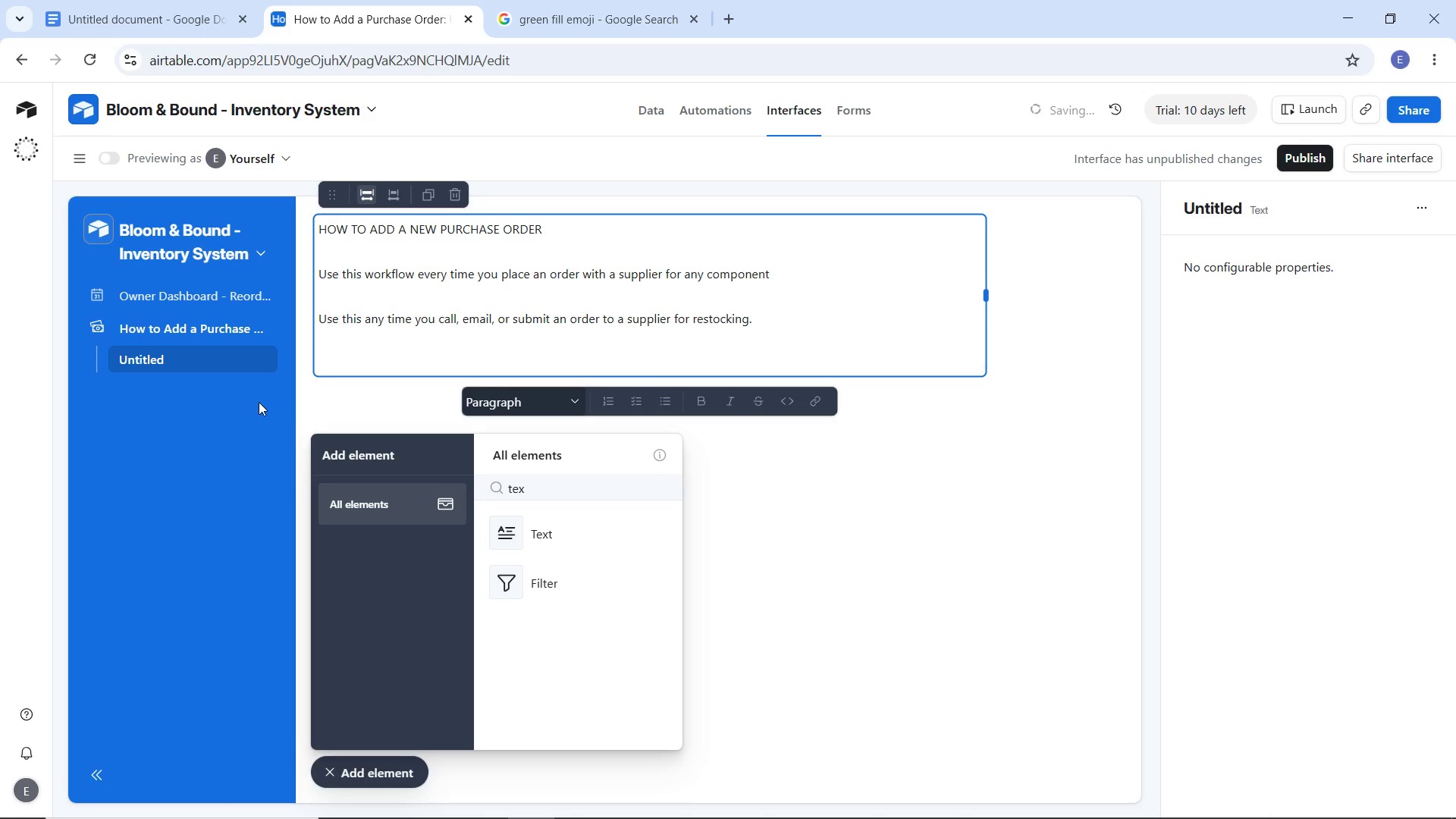 
type(STe)
key(Backspace)
key(Backspace)
type(tep 1: lick the Purchase Orders table tab.)
 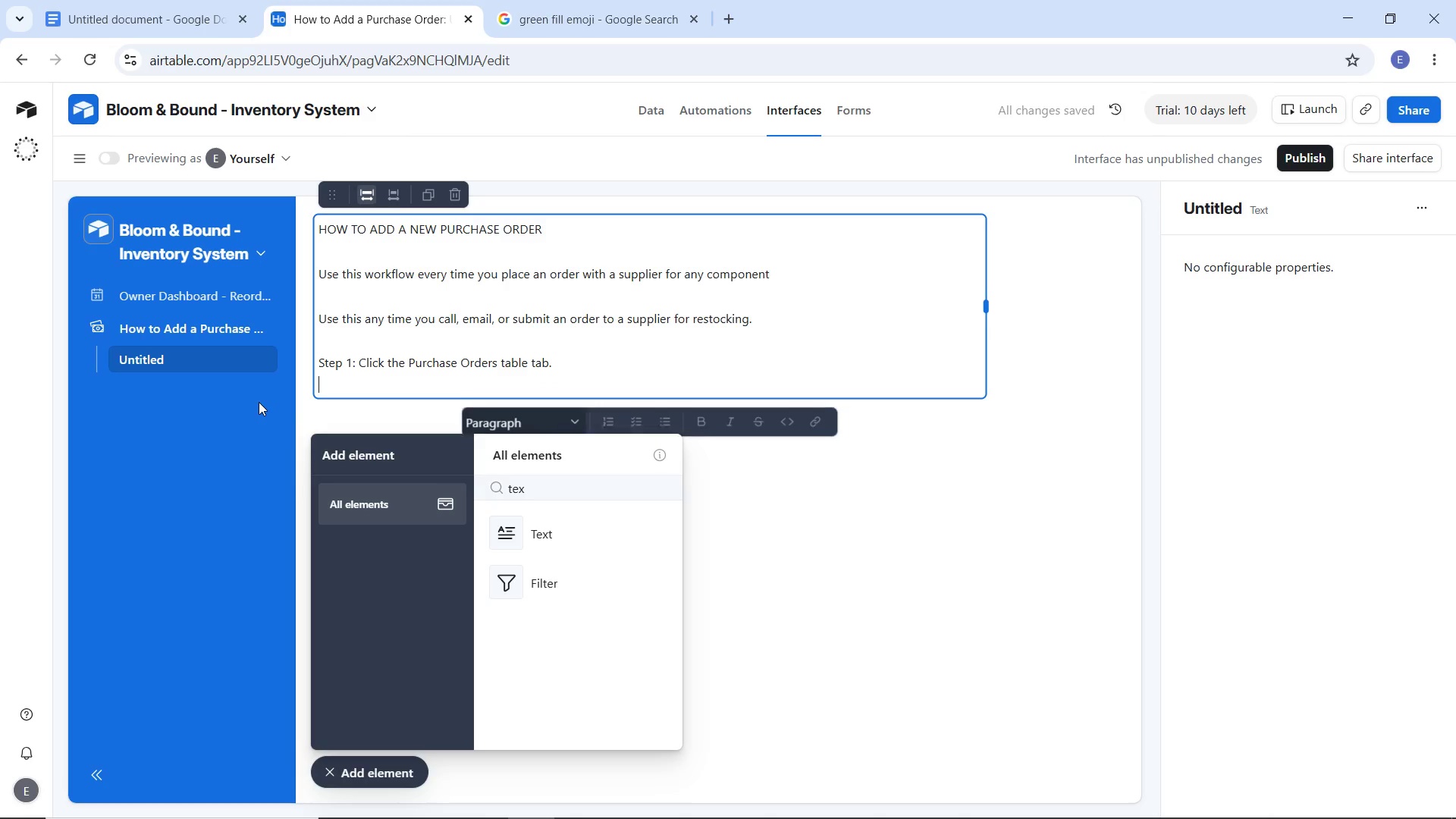 
 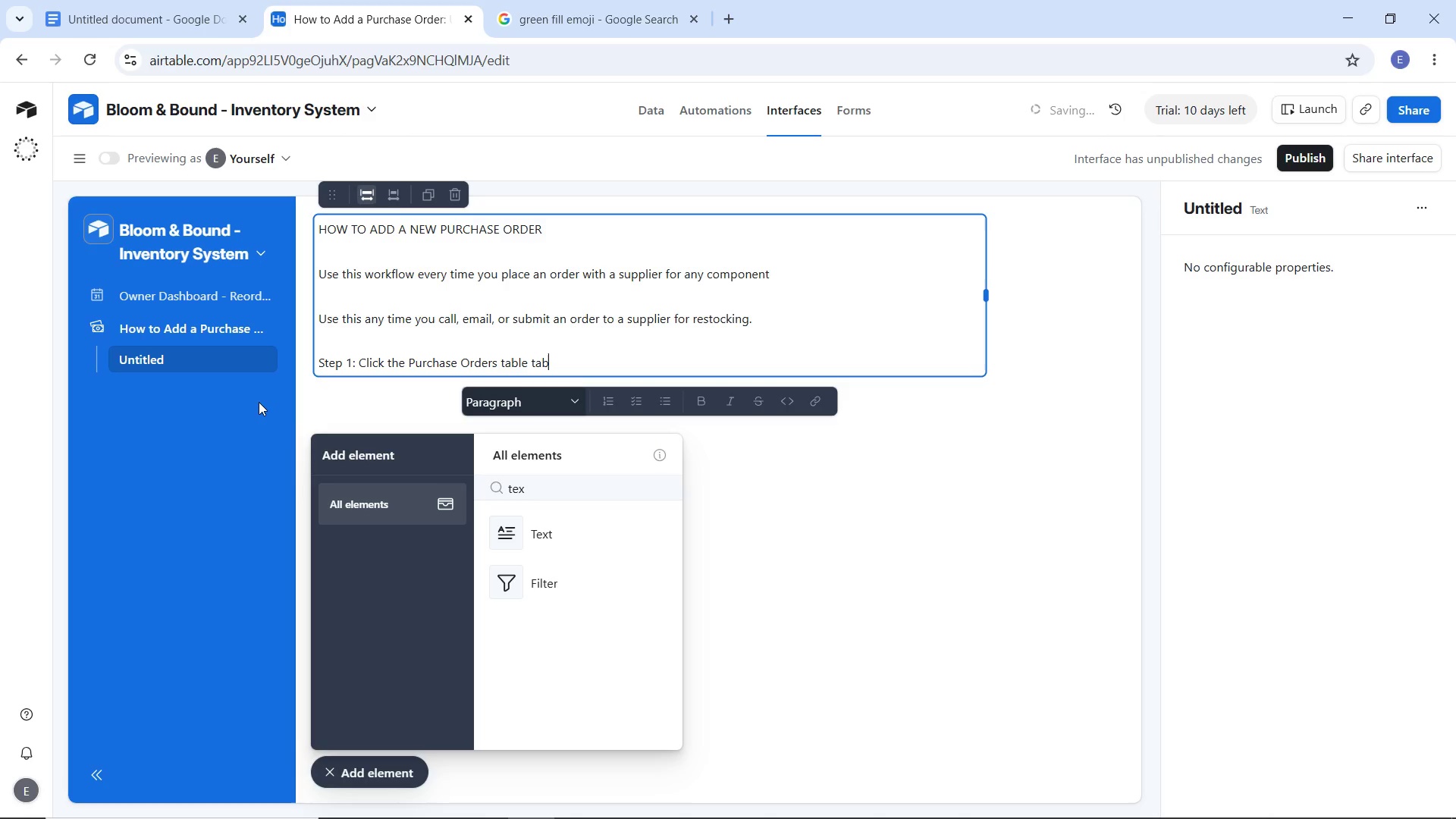 
key(Enter)
 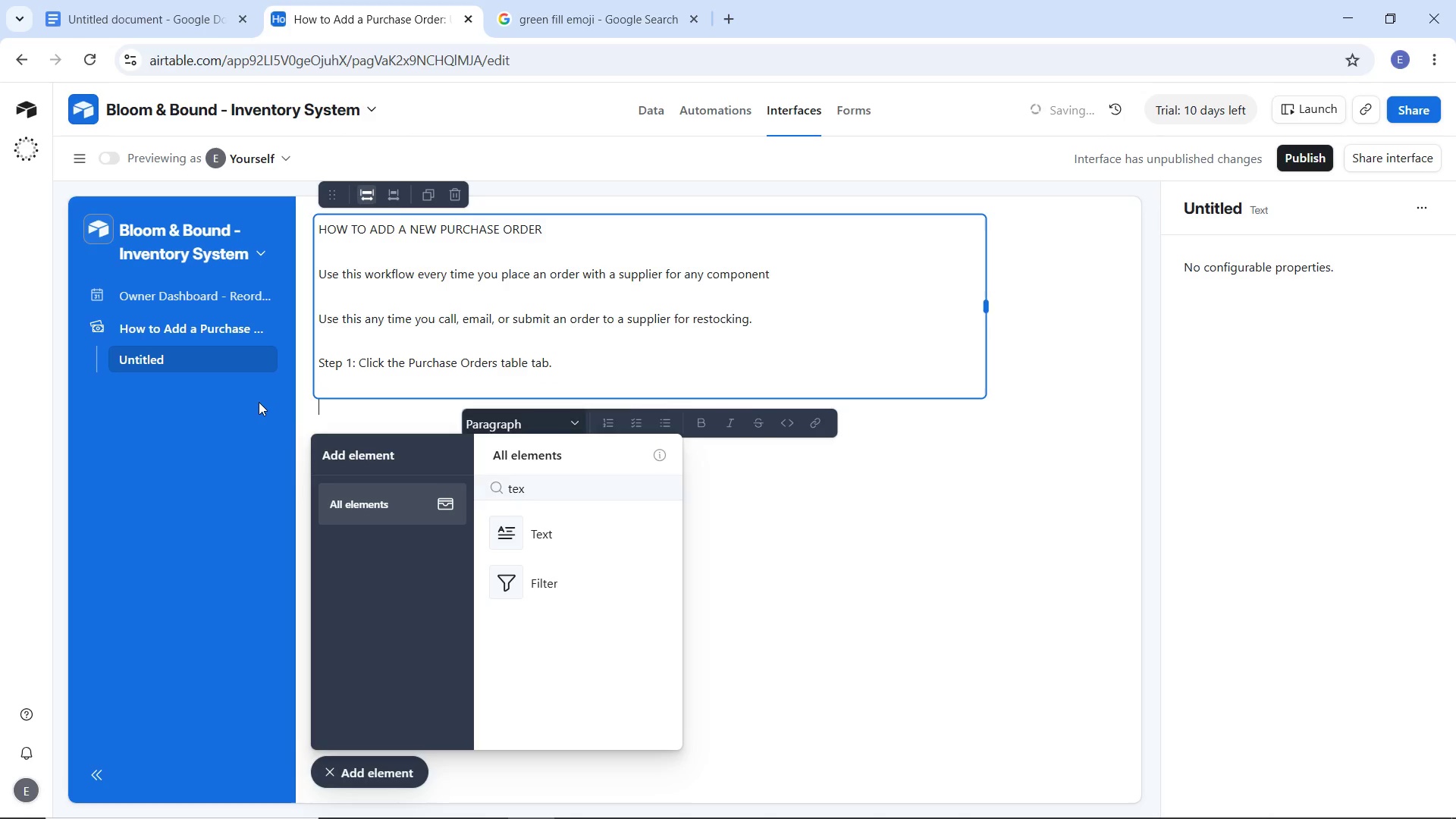 
key(Enter)
 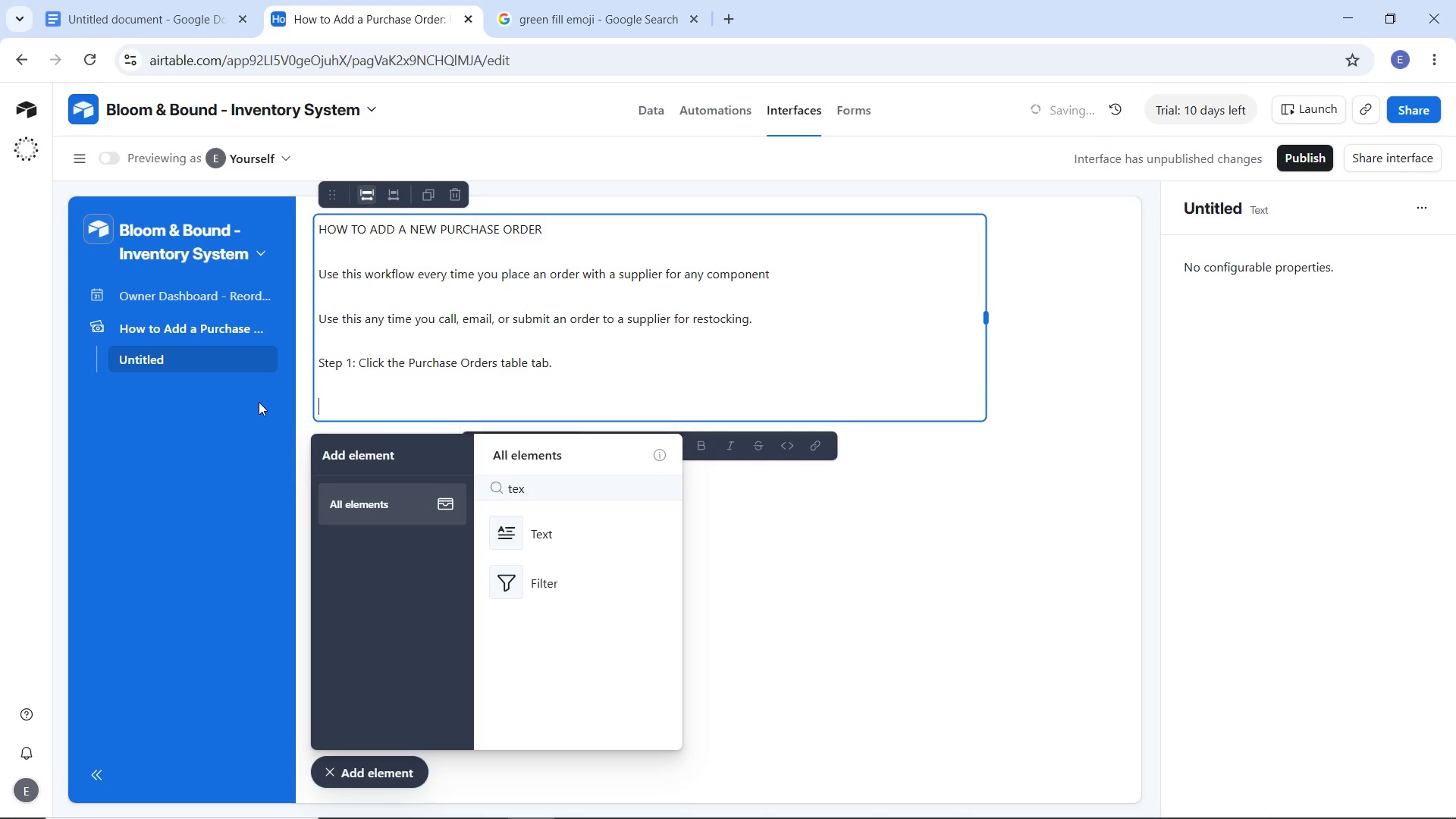 
type(Step 2:)
 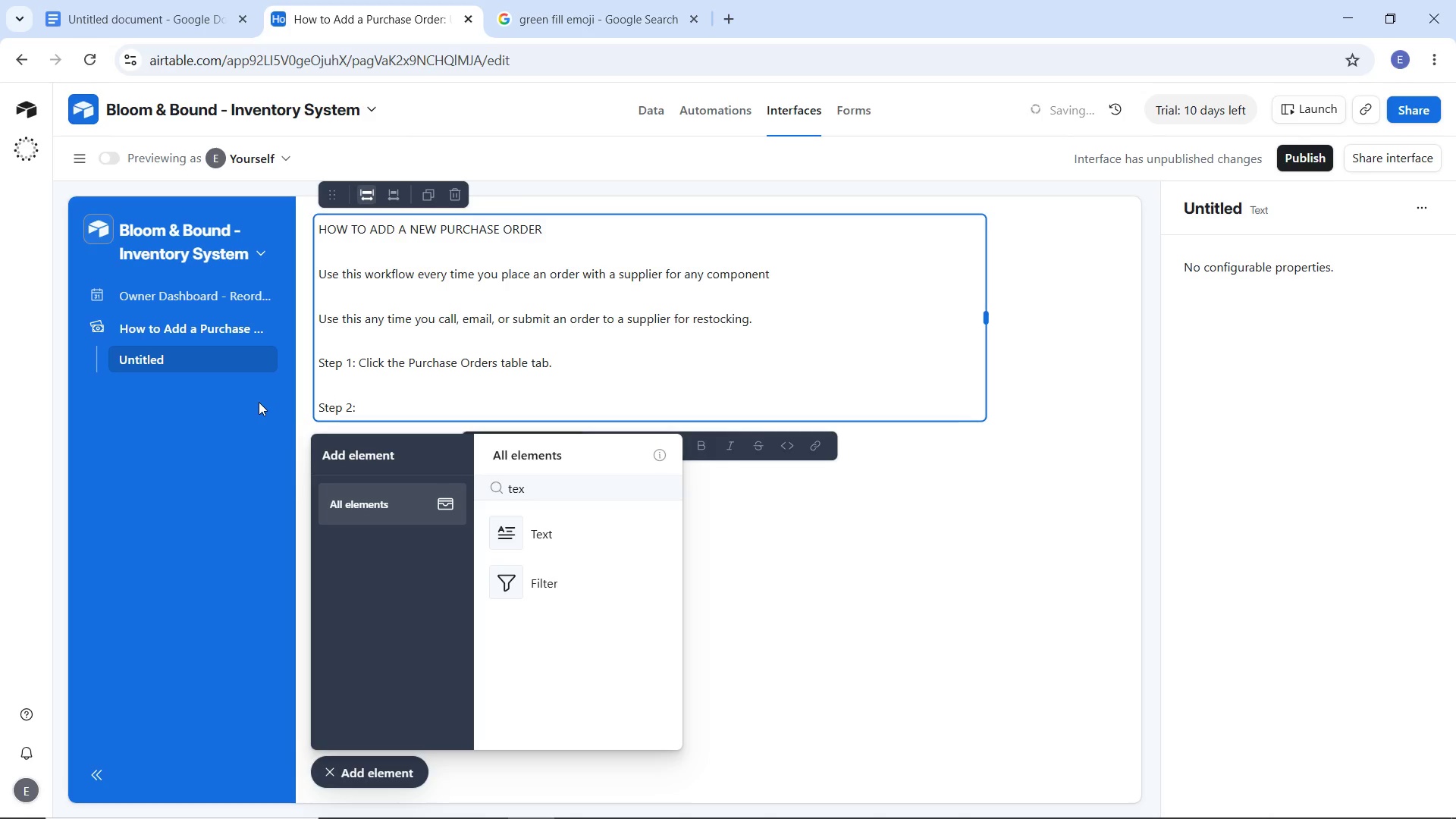 
wait(5.78)
 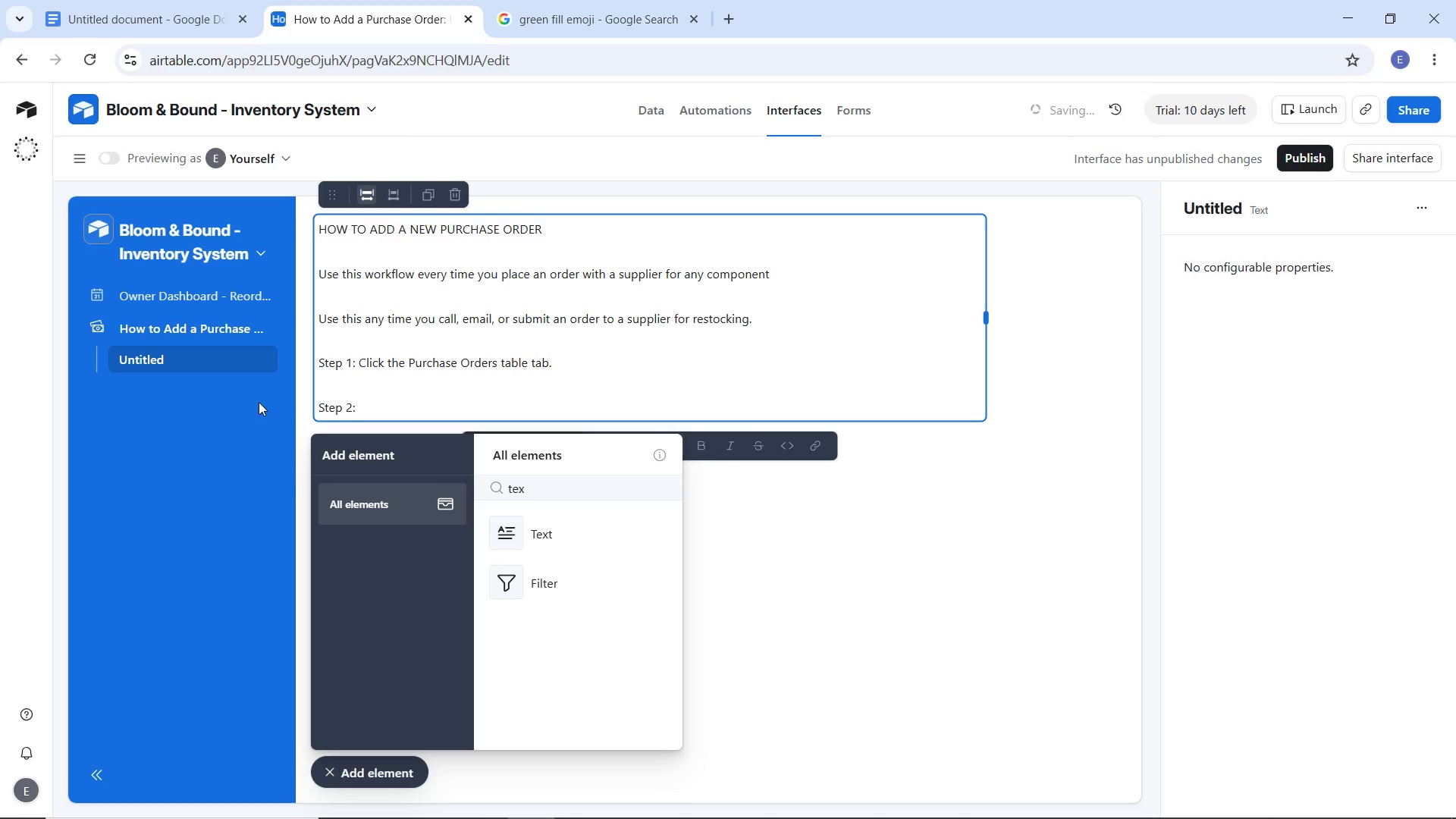 
type( Ckickk the + )
 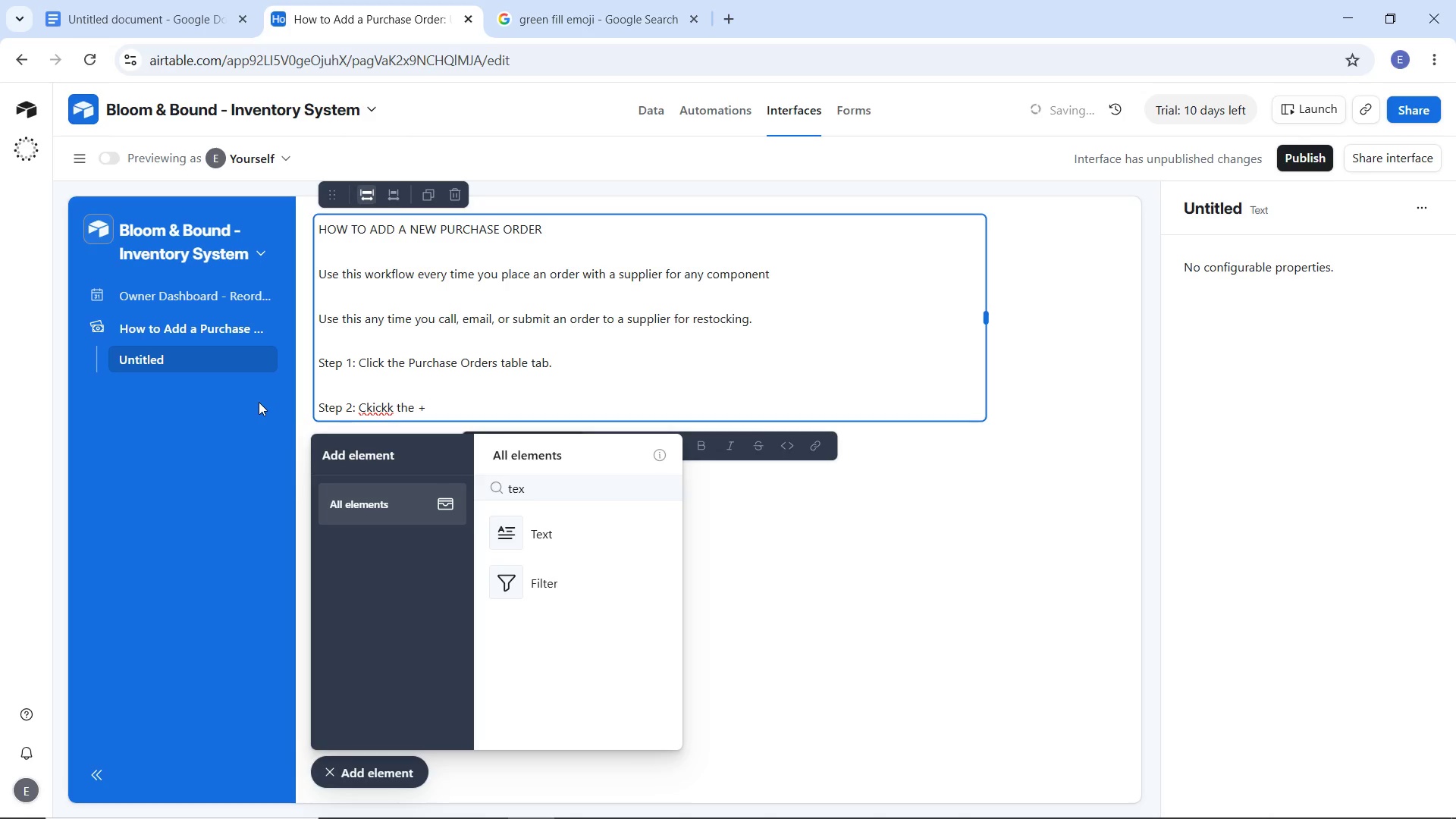 
key(ArrowLeft)
 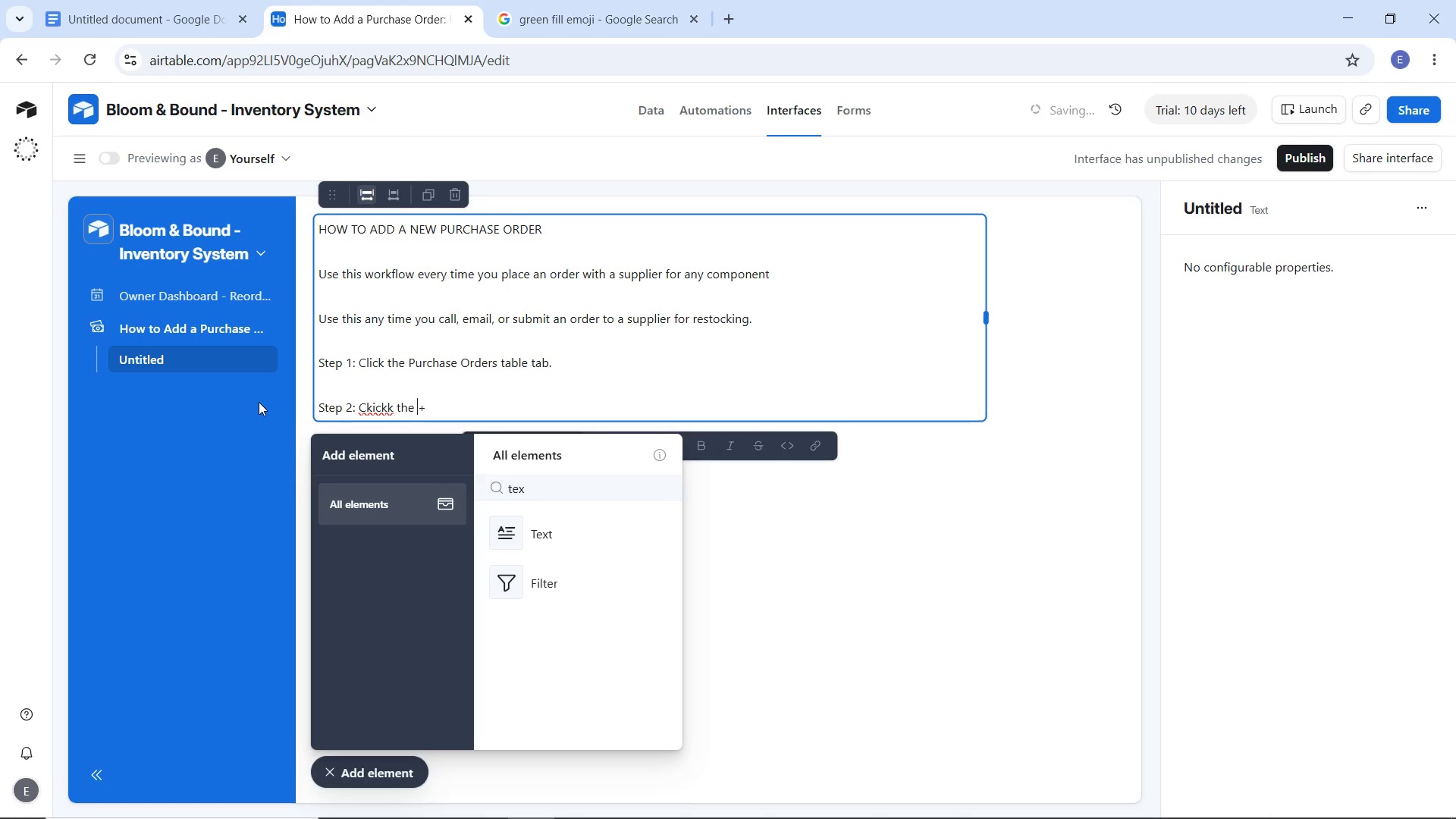 
key(ArrowLeft)
 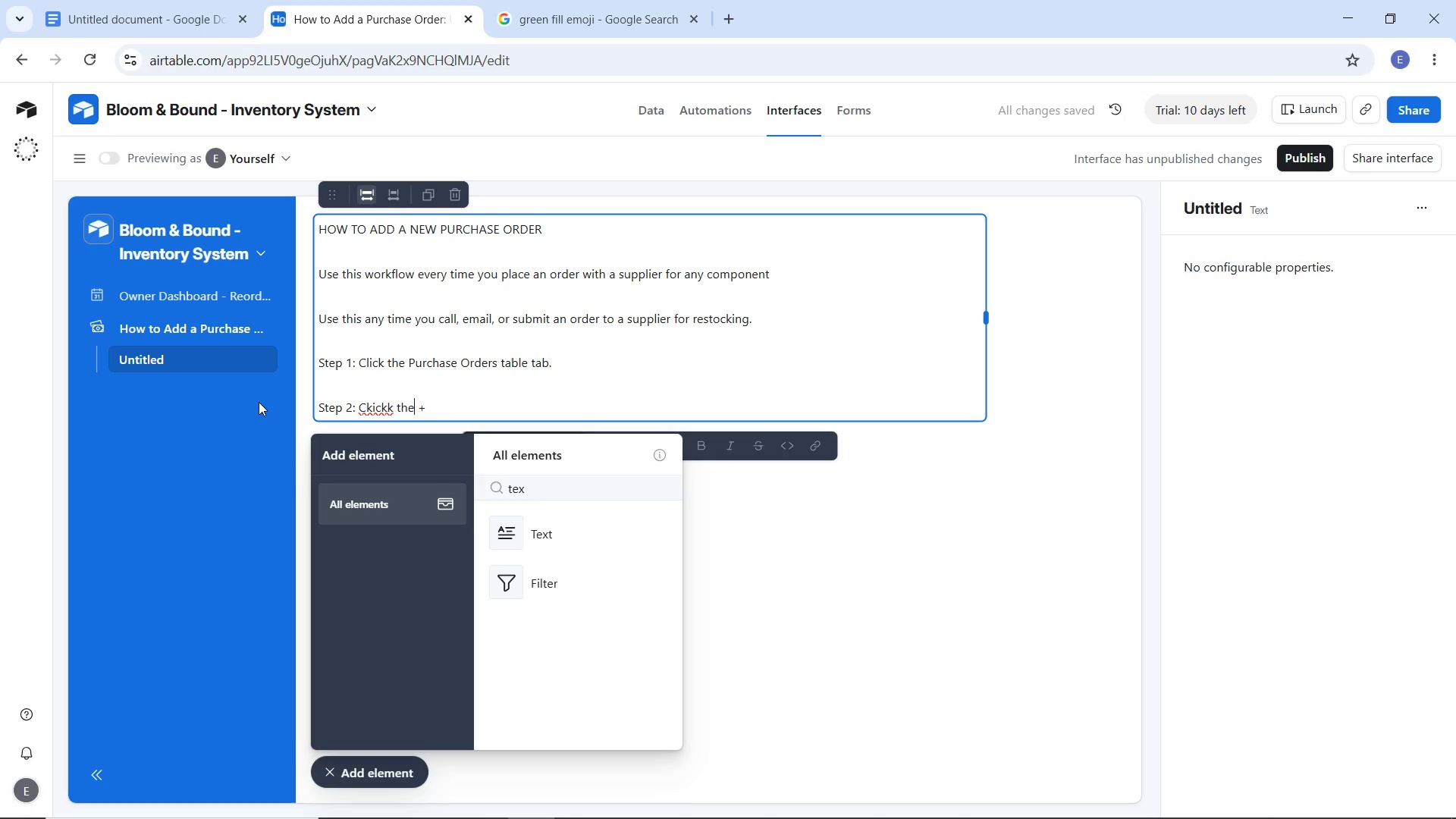 
key(ArrowLeft)
 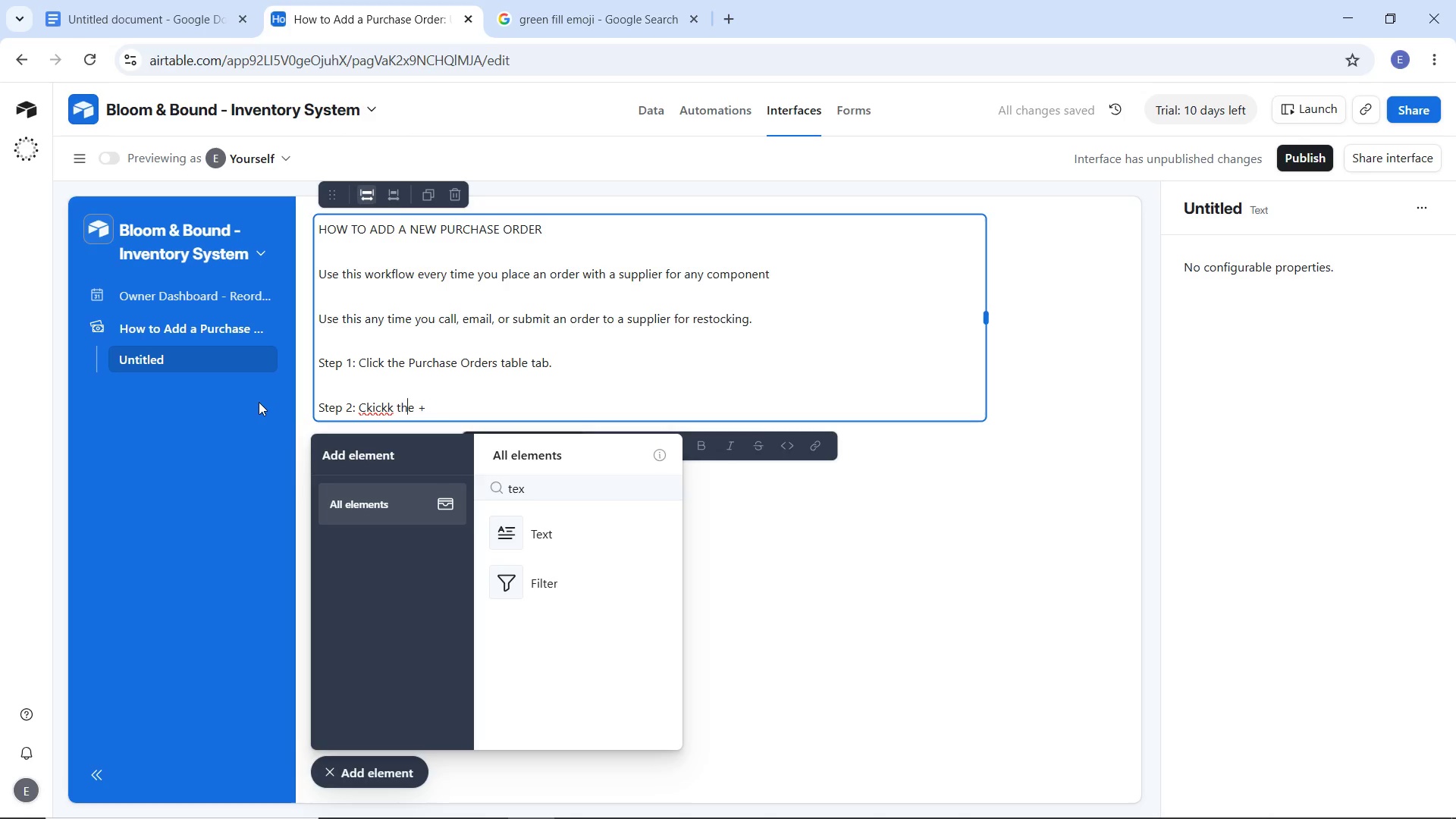 
key(ArrowLeft)
 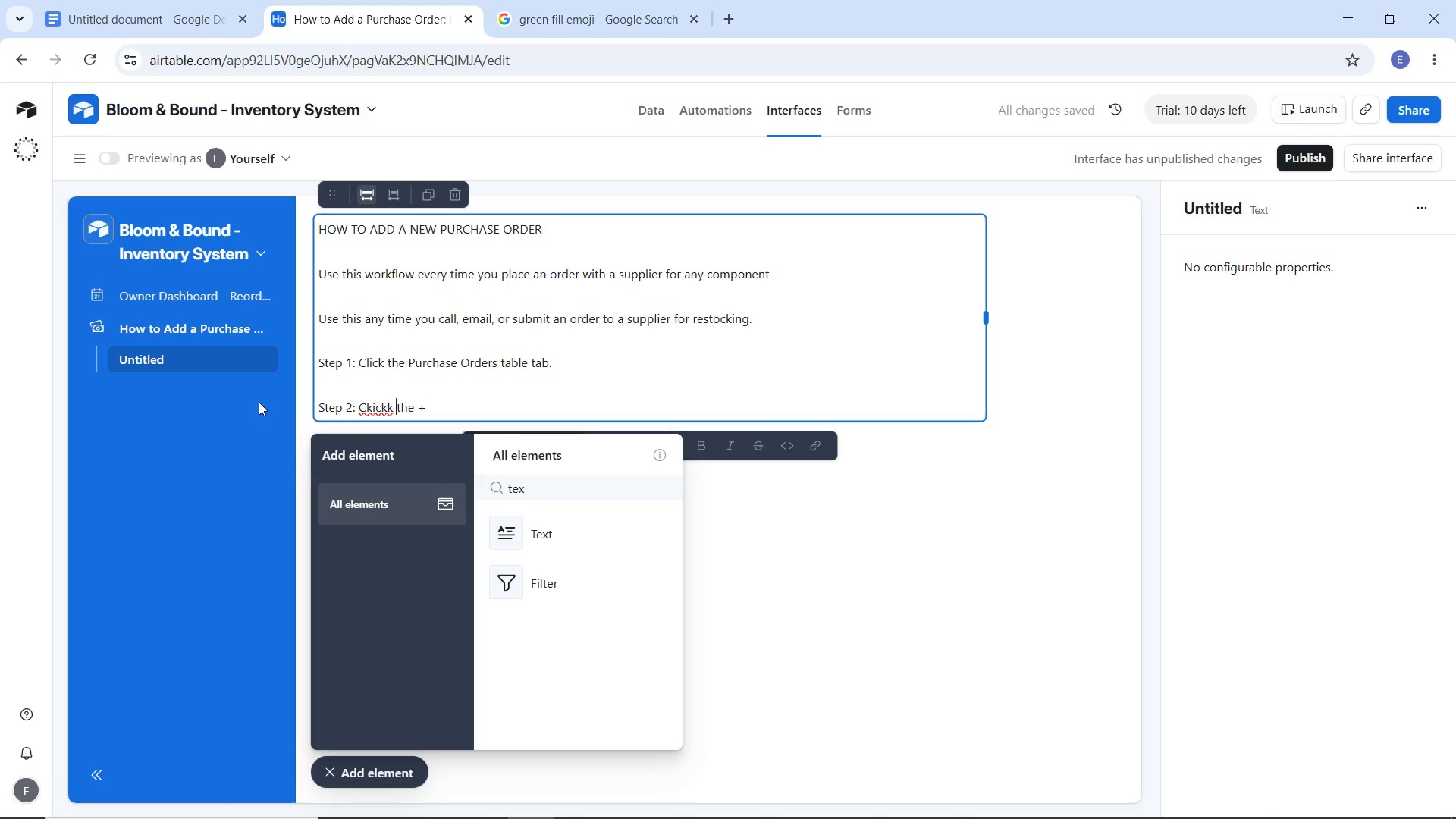 
key(ArrowLeft)
 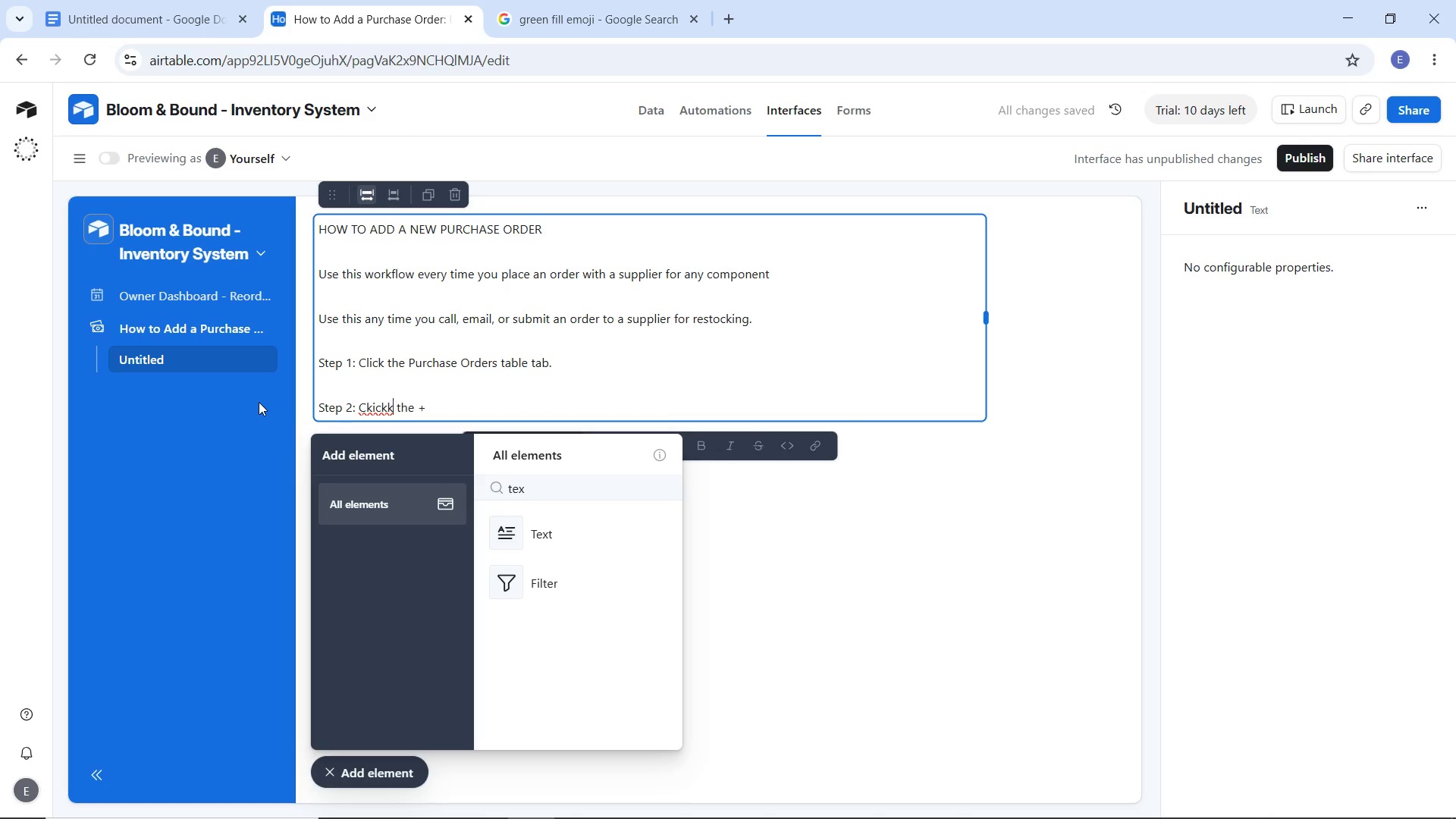 
key(ArrowLeft)
 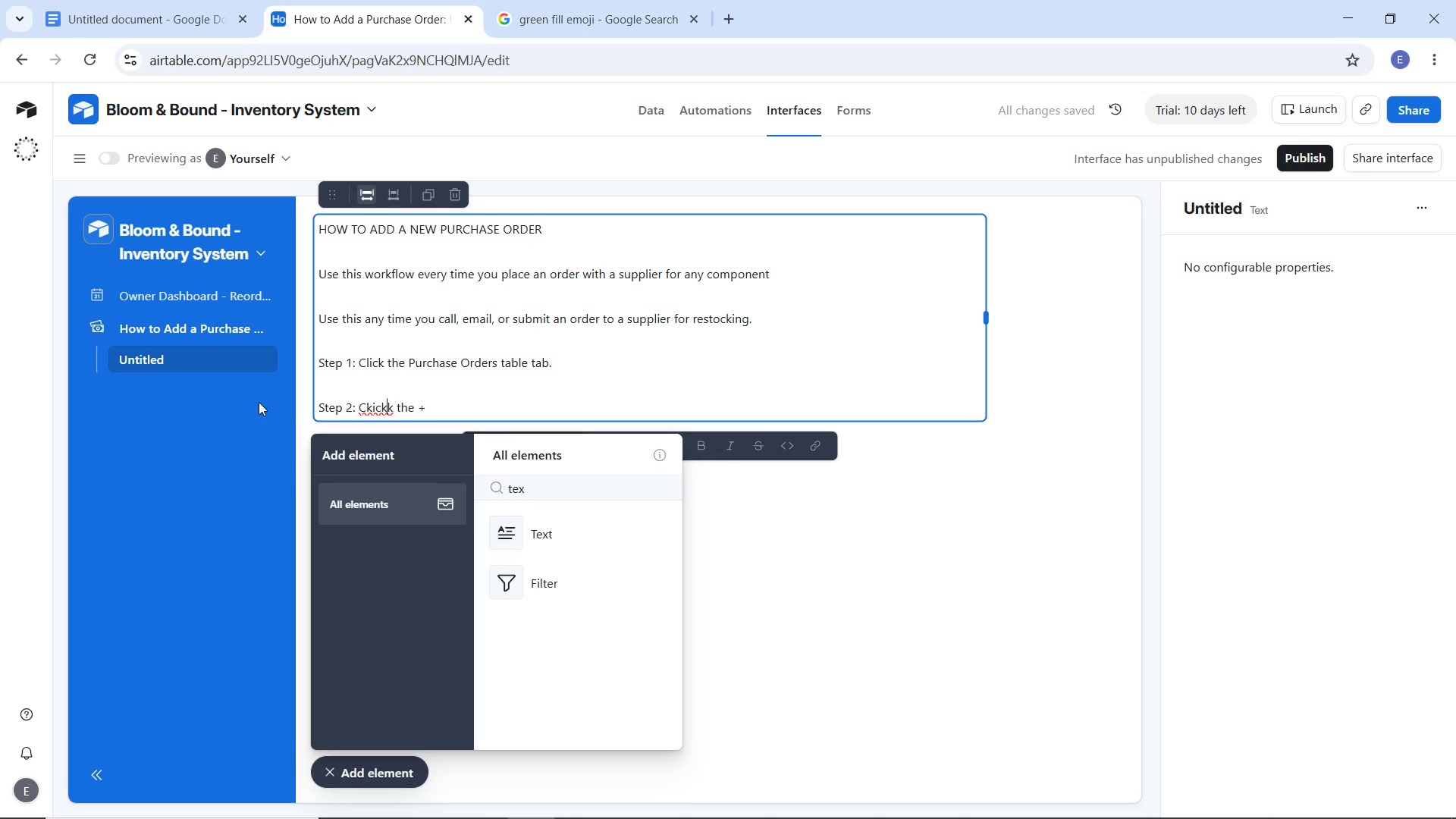 
key(ArrowLeft)
 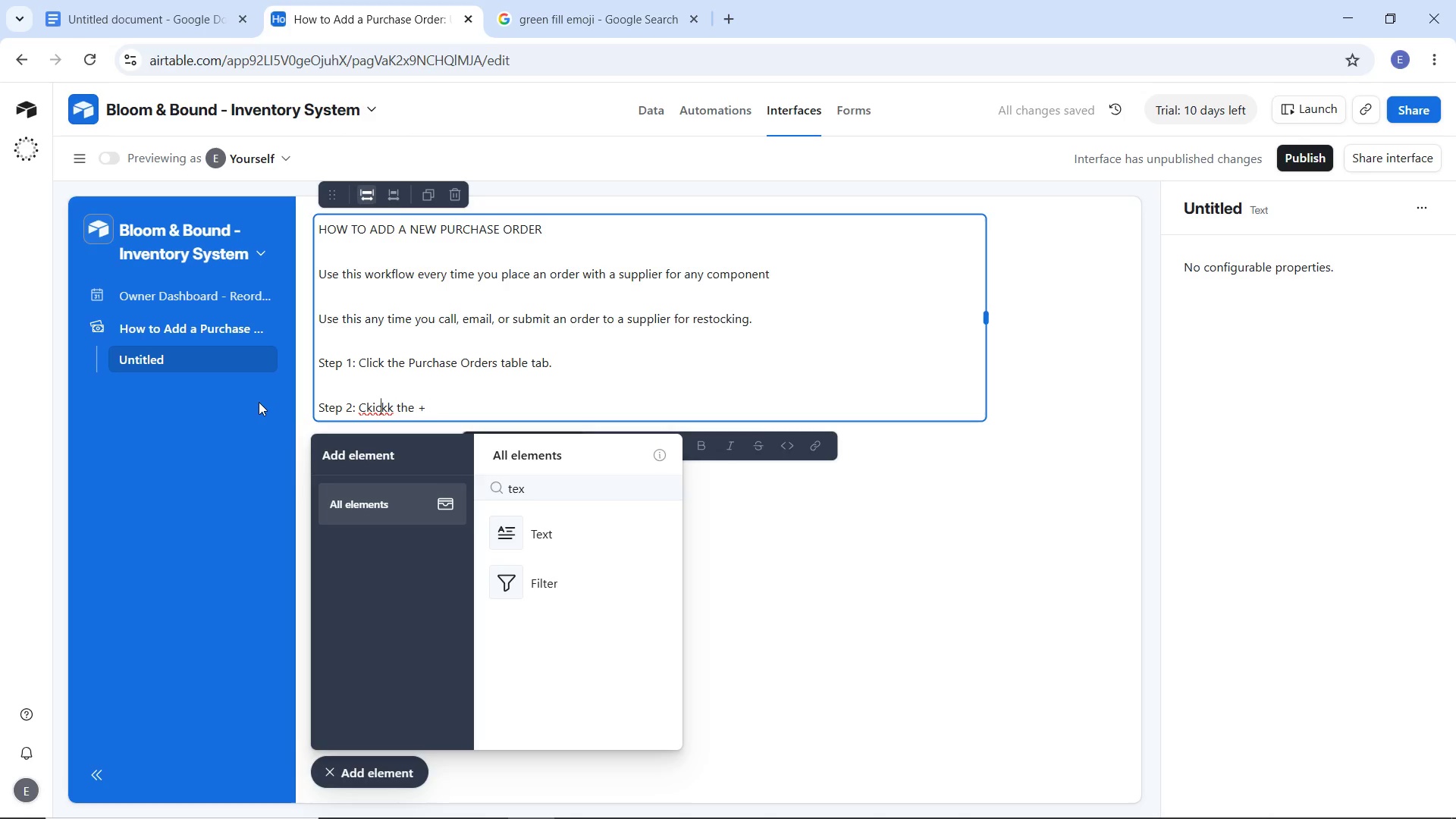 
key(ArrowLeft)
 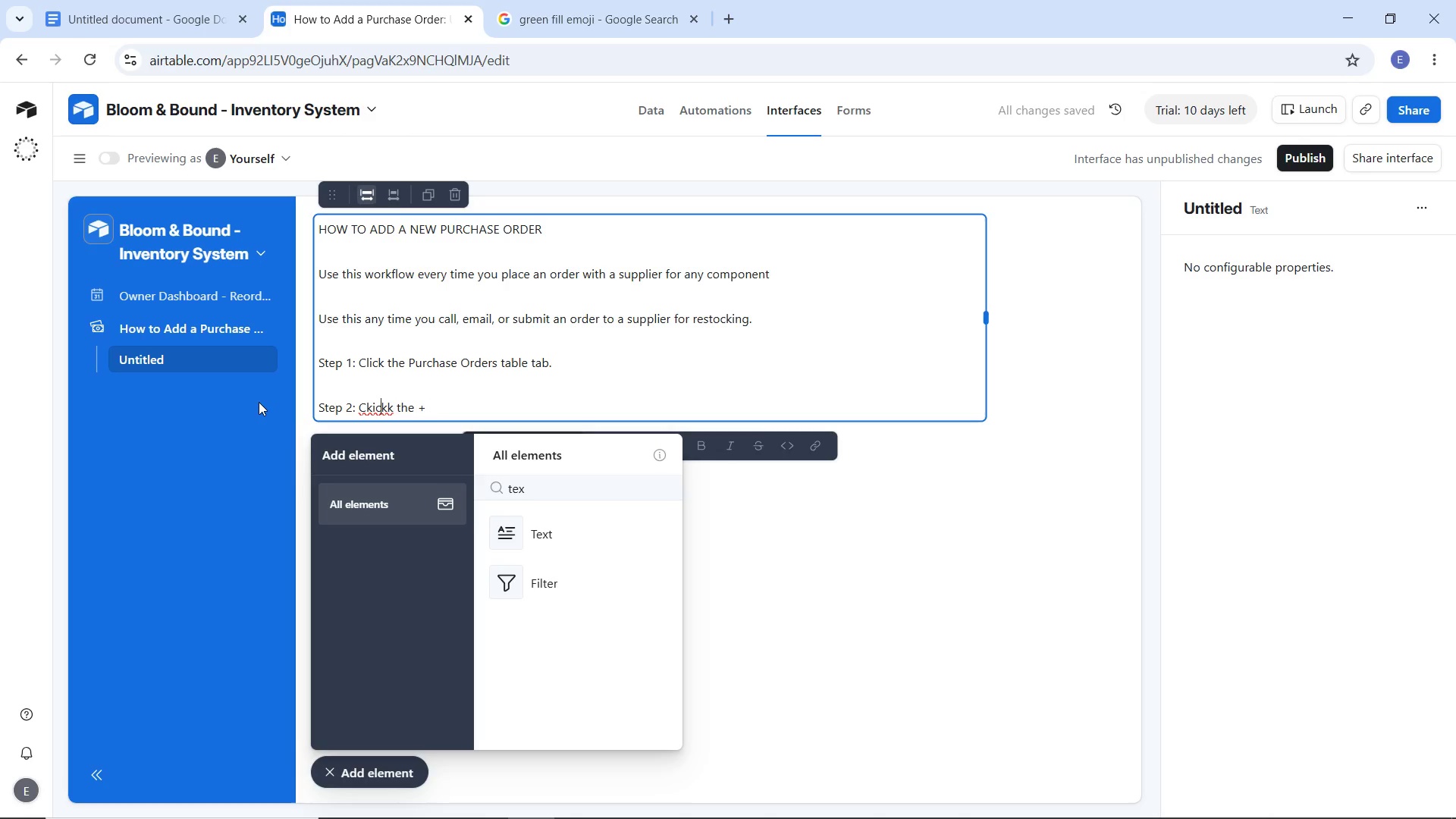 
key(ArrowLeft)
 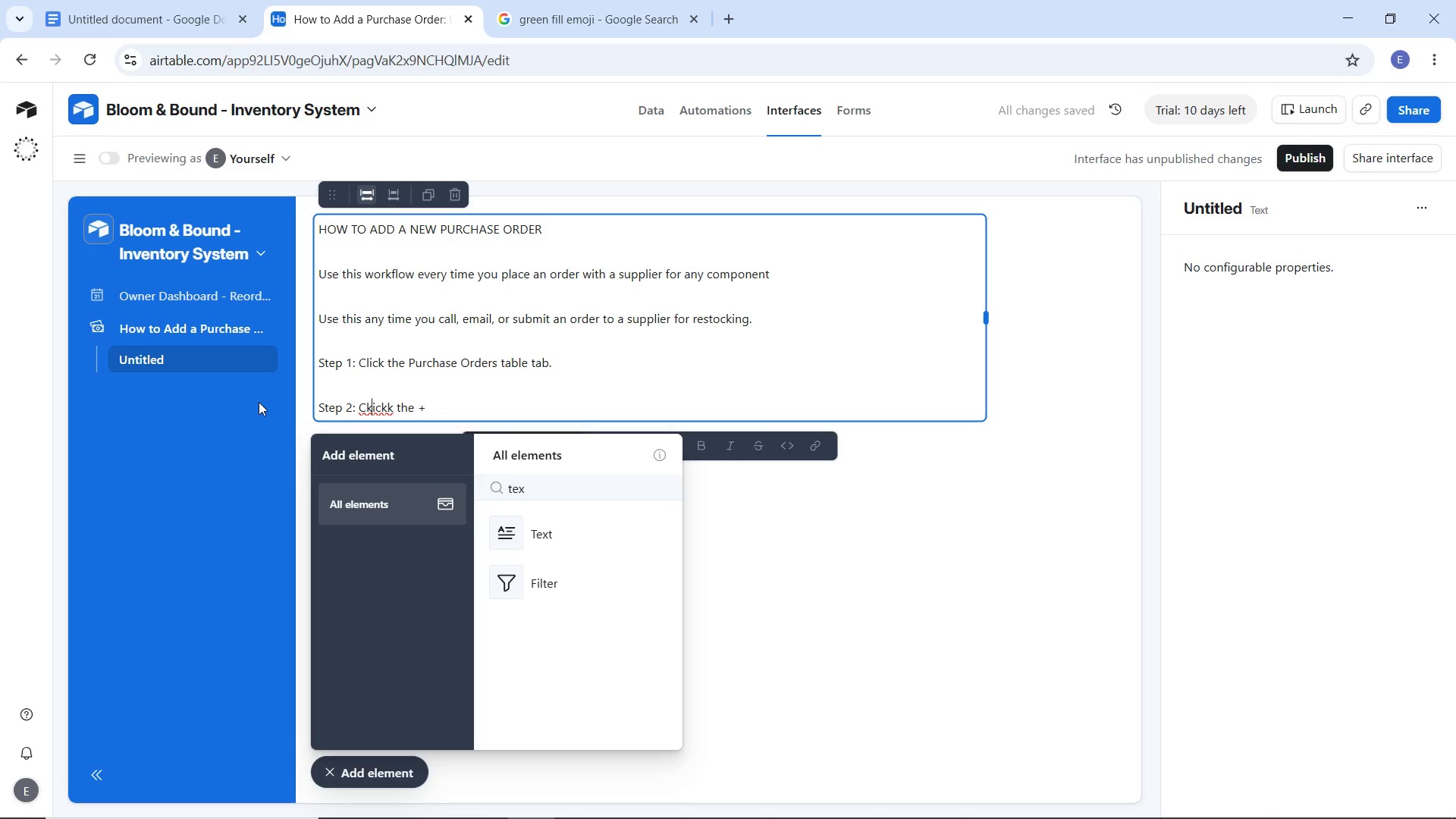 
key(ArrowLeft)
 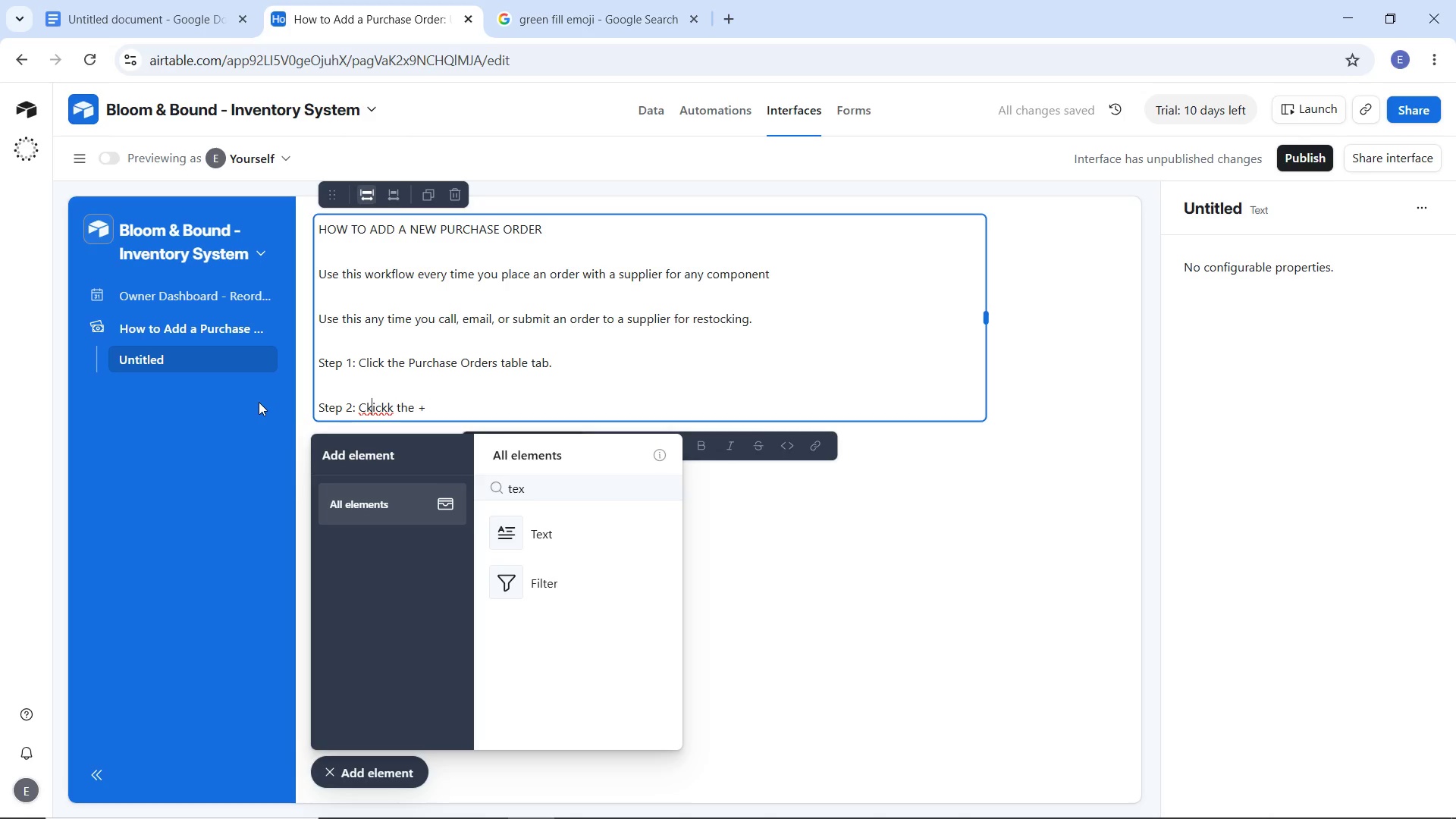 
key(ArrowLeft)
 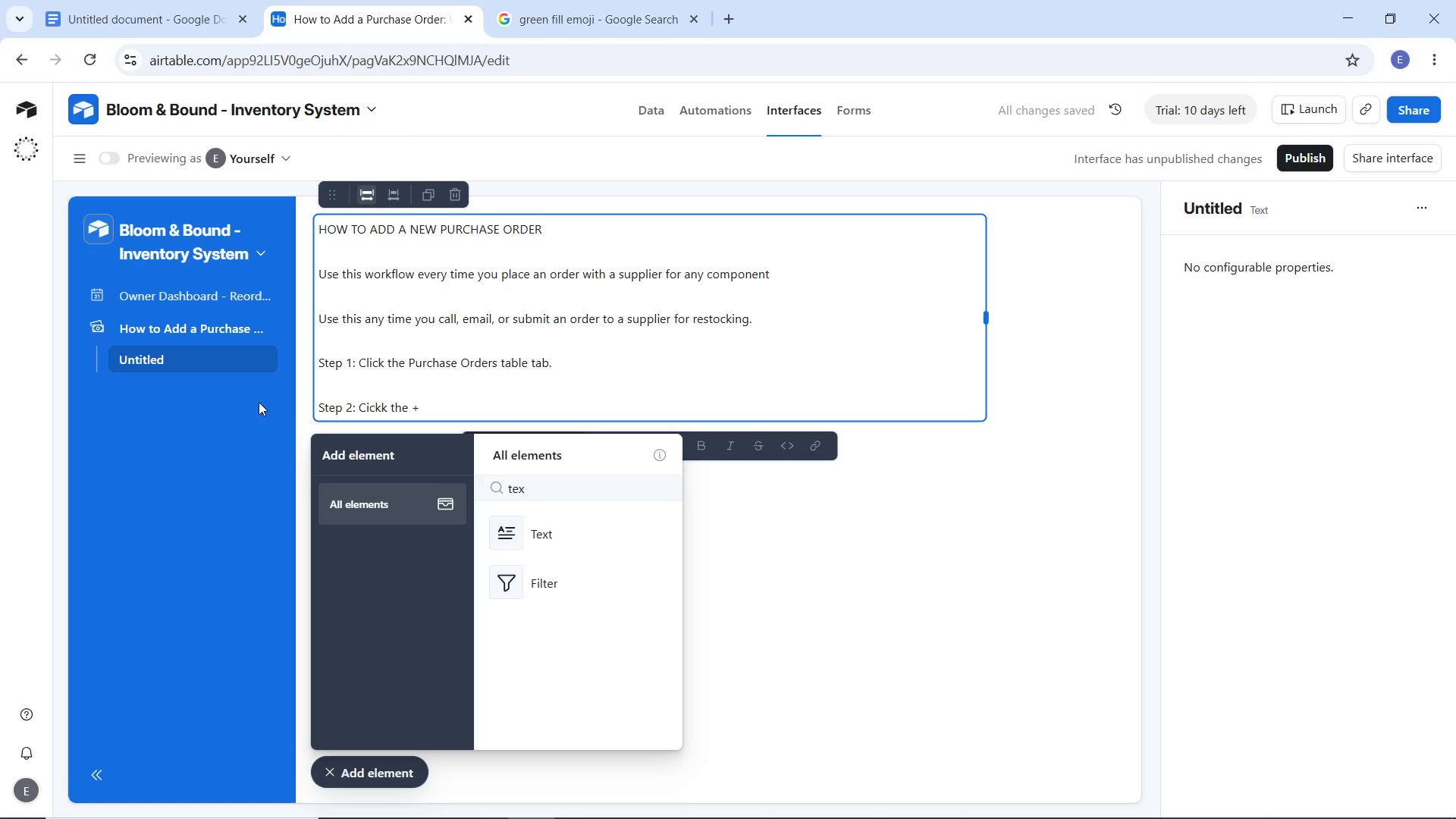 
key(Backspace)
 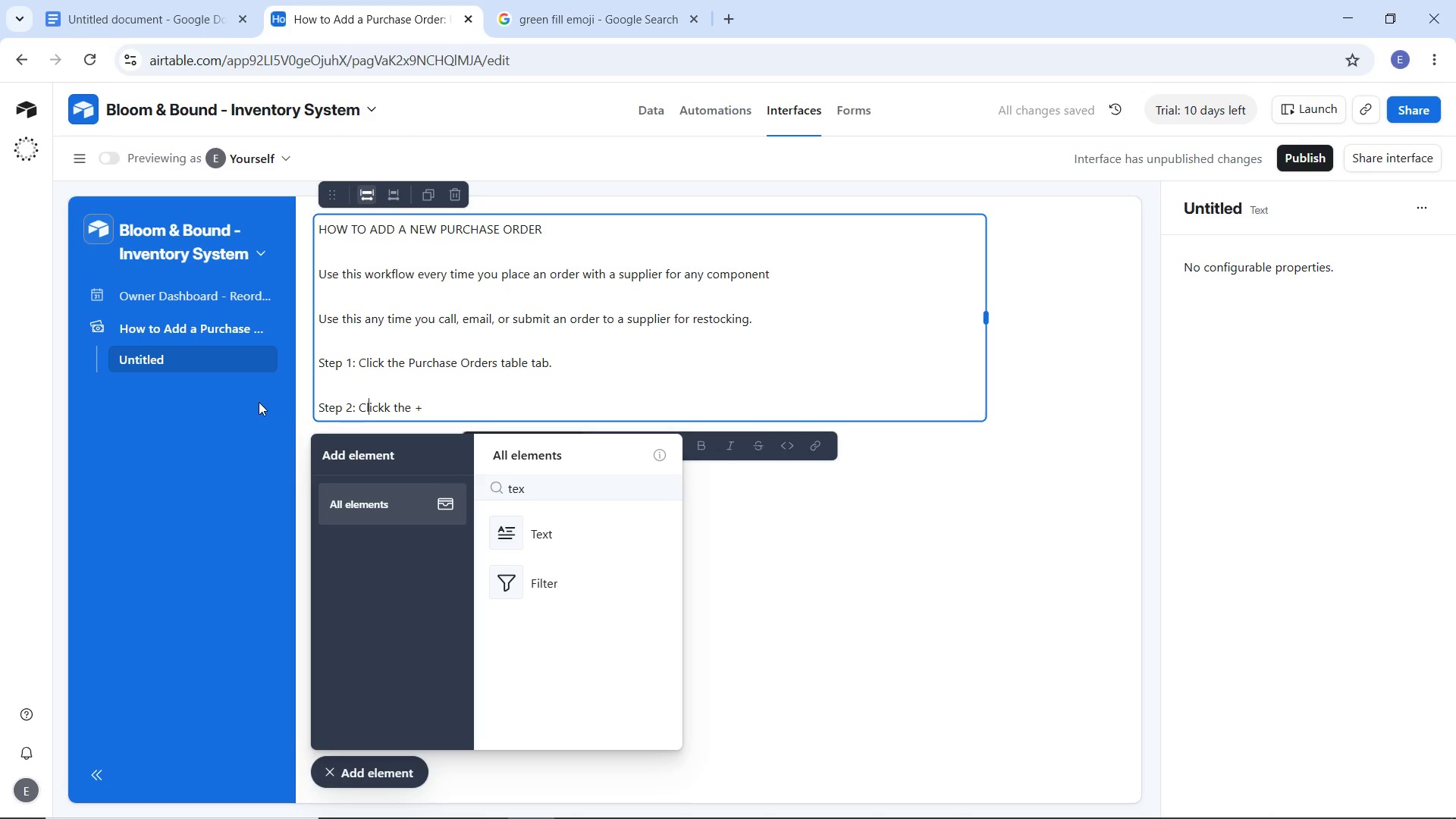 
key(L)
 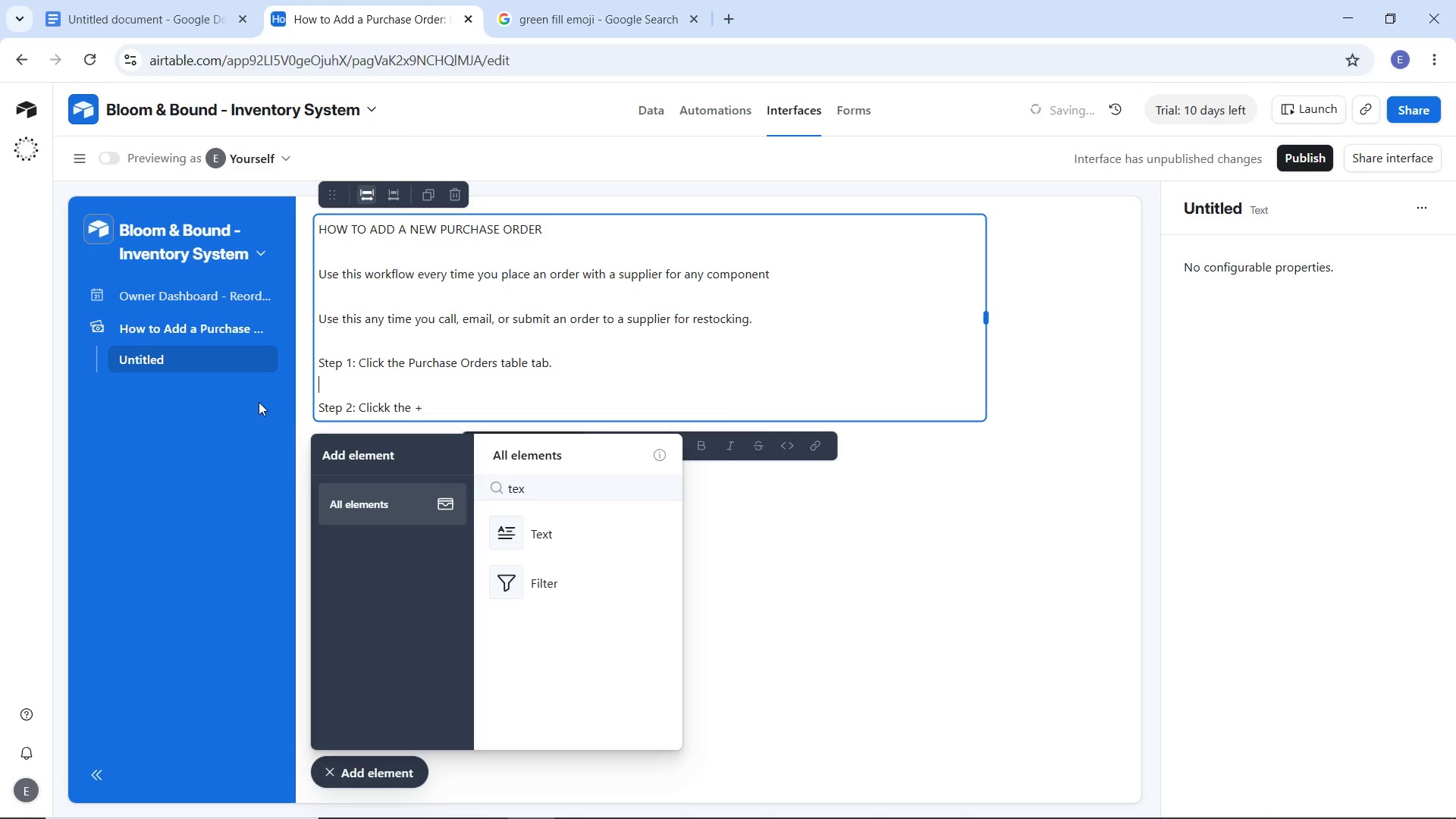 
key(ArrowUp)
 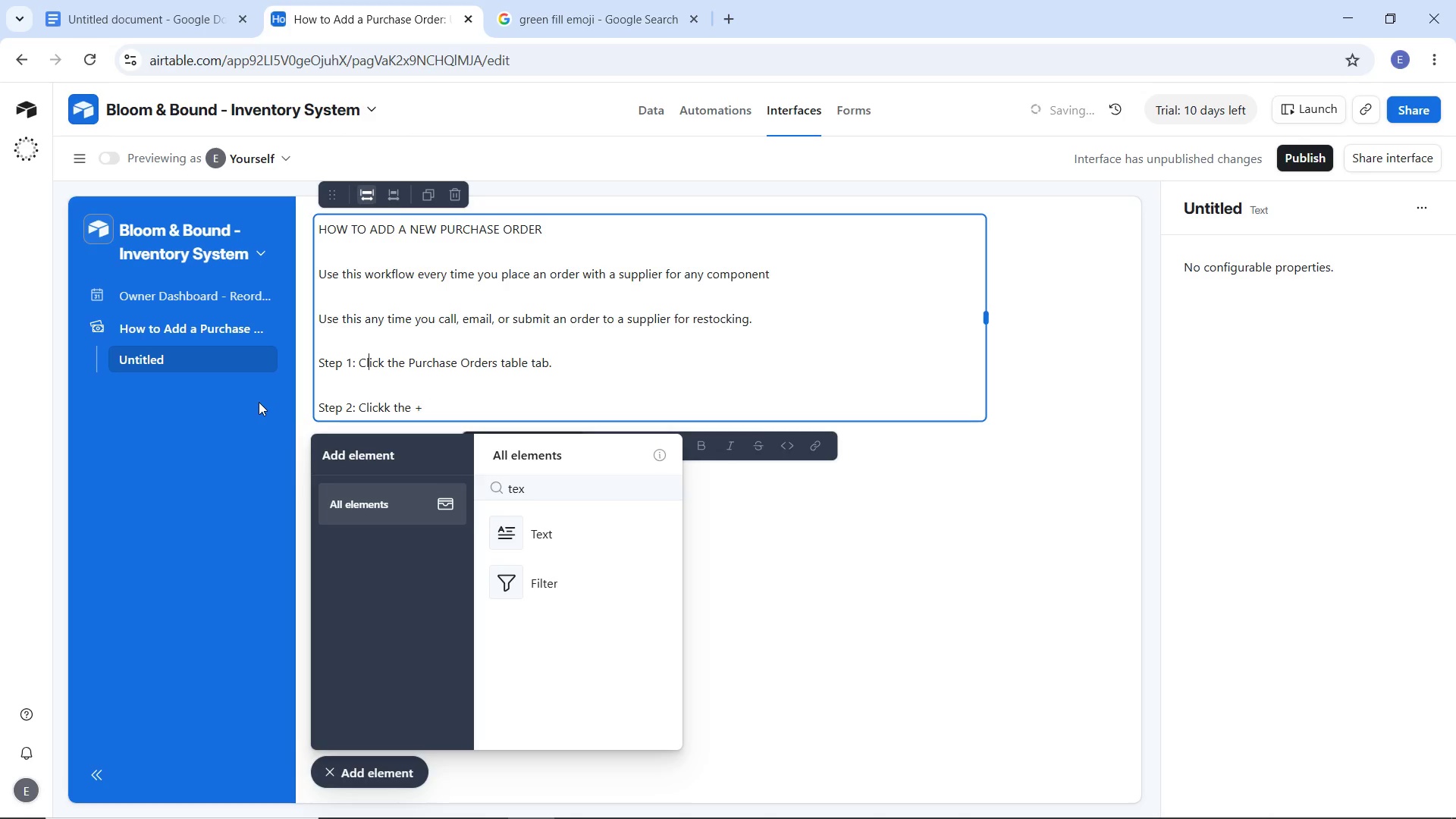 
key(ArrowUp)
 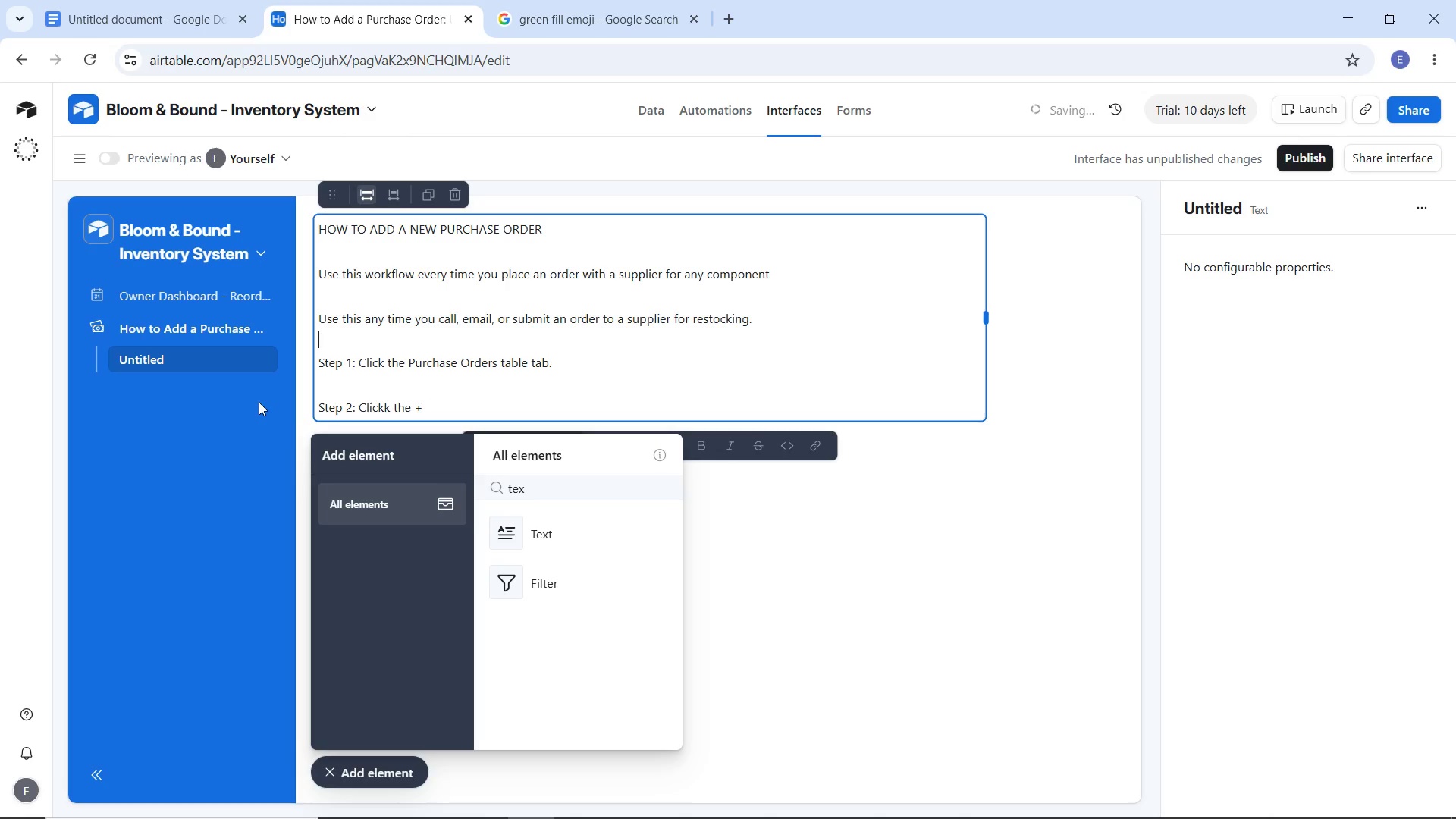 
key(ArrowUp)
 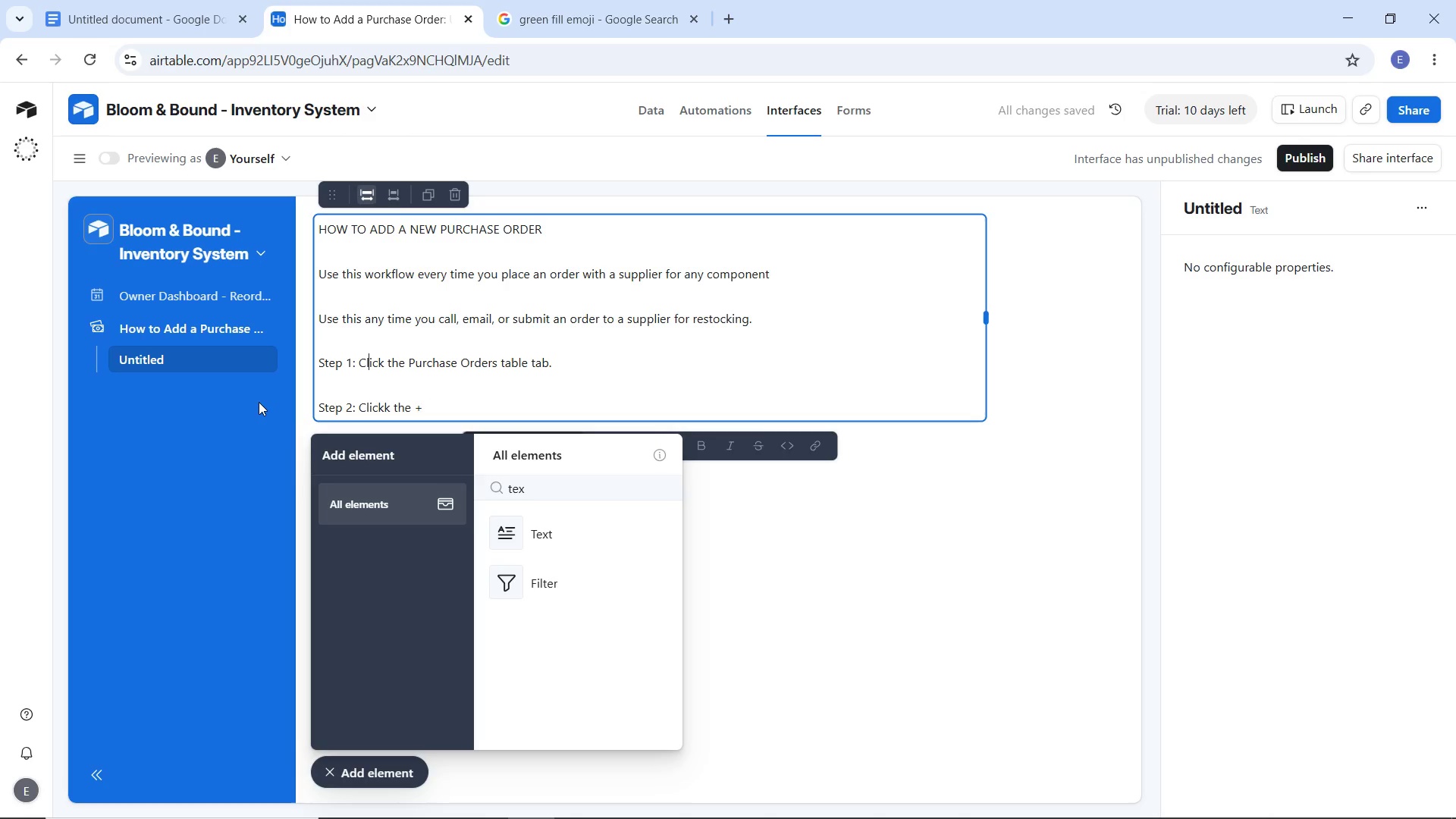 
key(ArrowDown)
 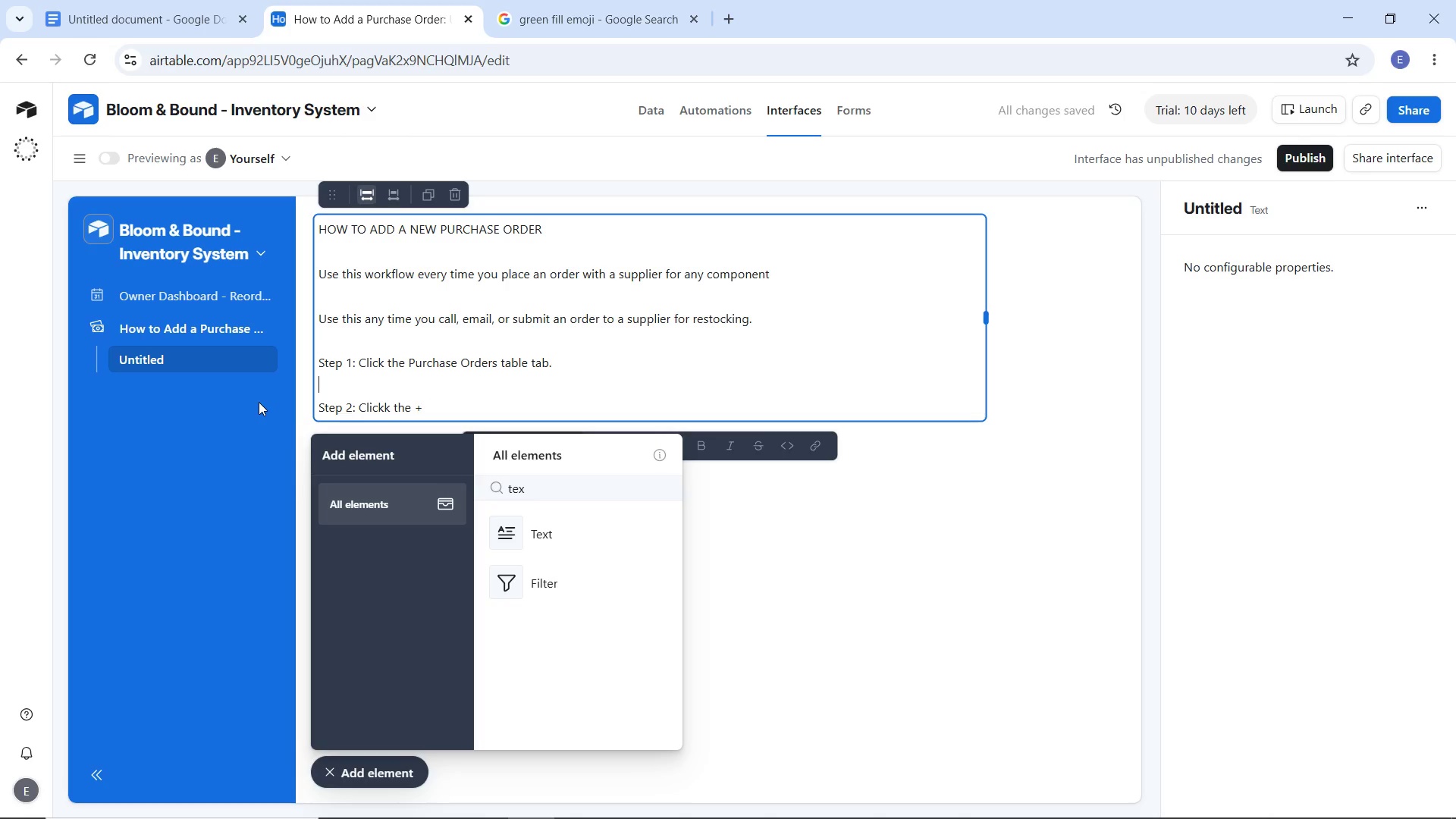 
key(ArrowDown)
 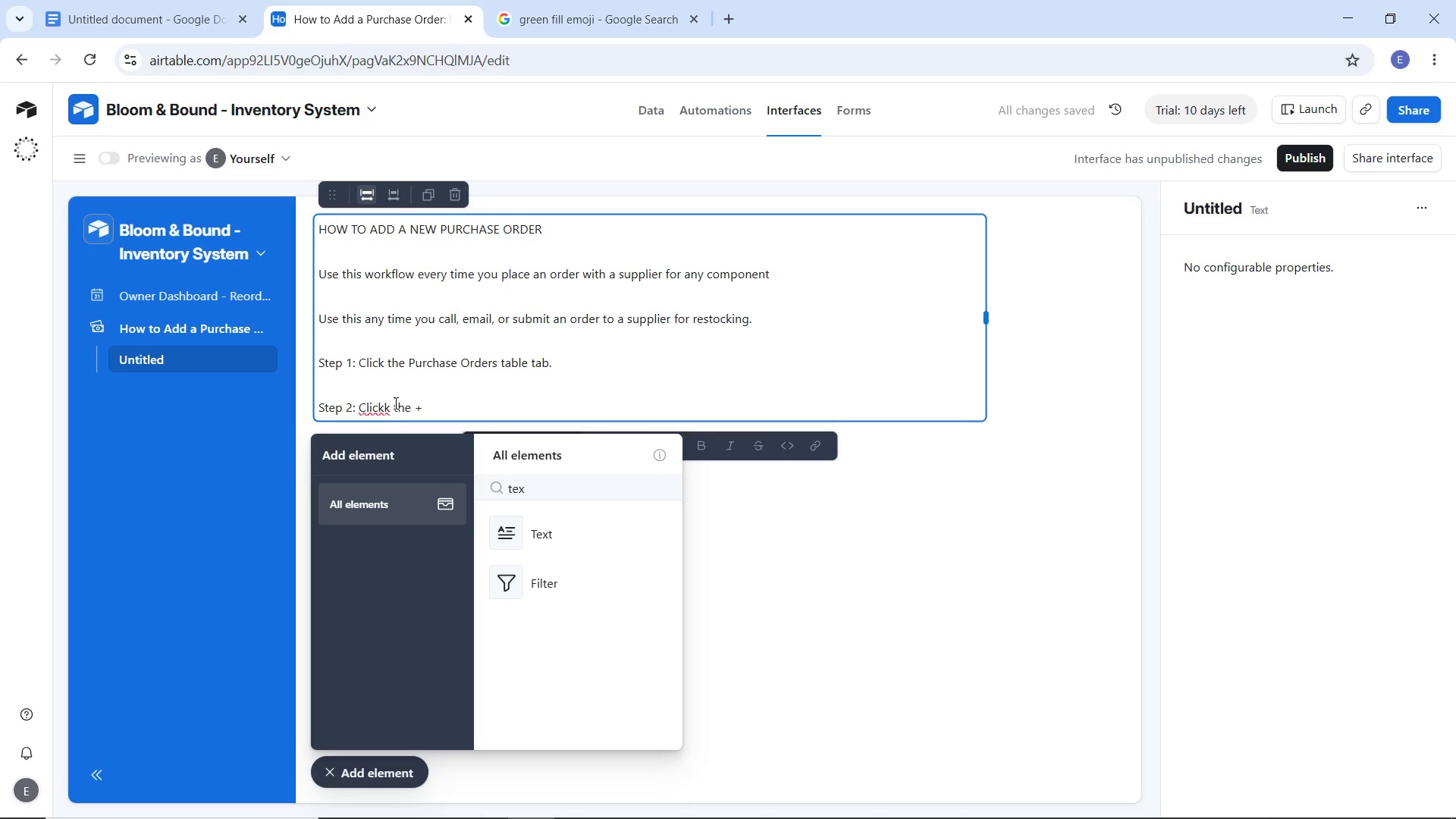 
left_click([387, 413])
 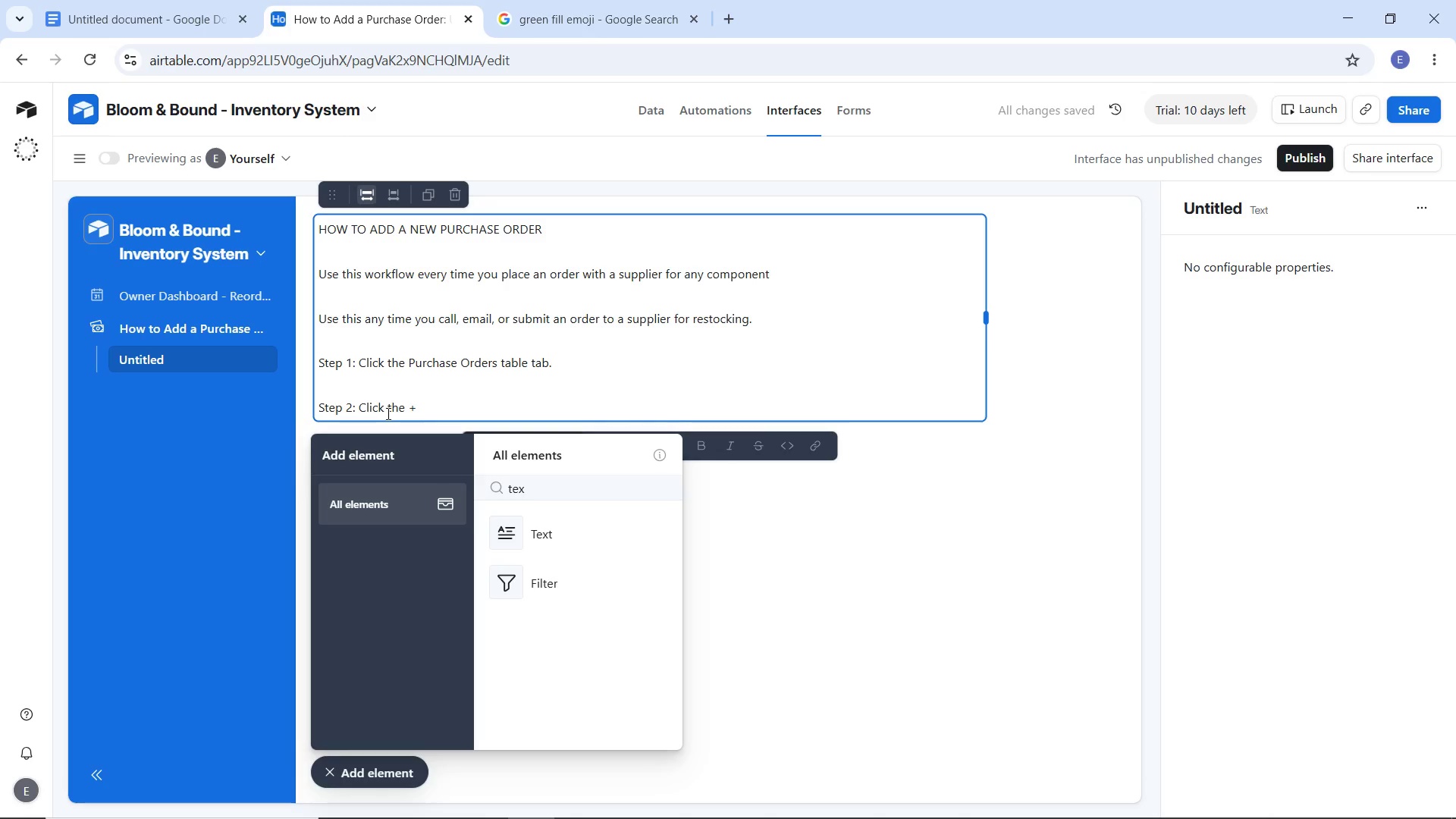 
key(Backspace)
type([End]button to)
key(Backspace)
key(Backspace)
type(at the bottom of the table to add a new row. )
 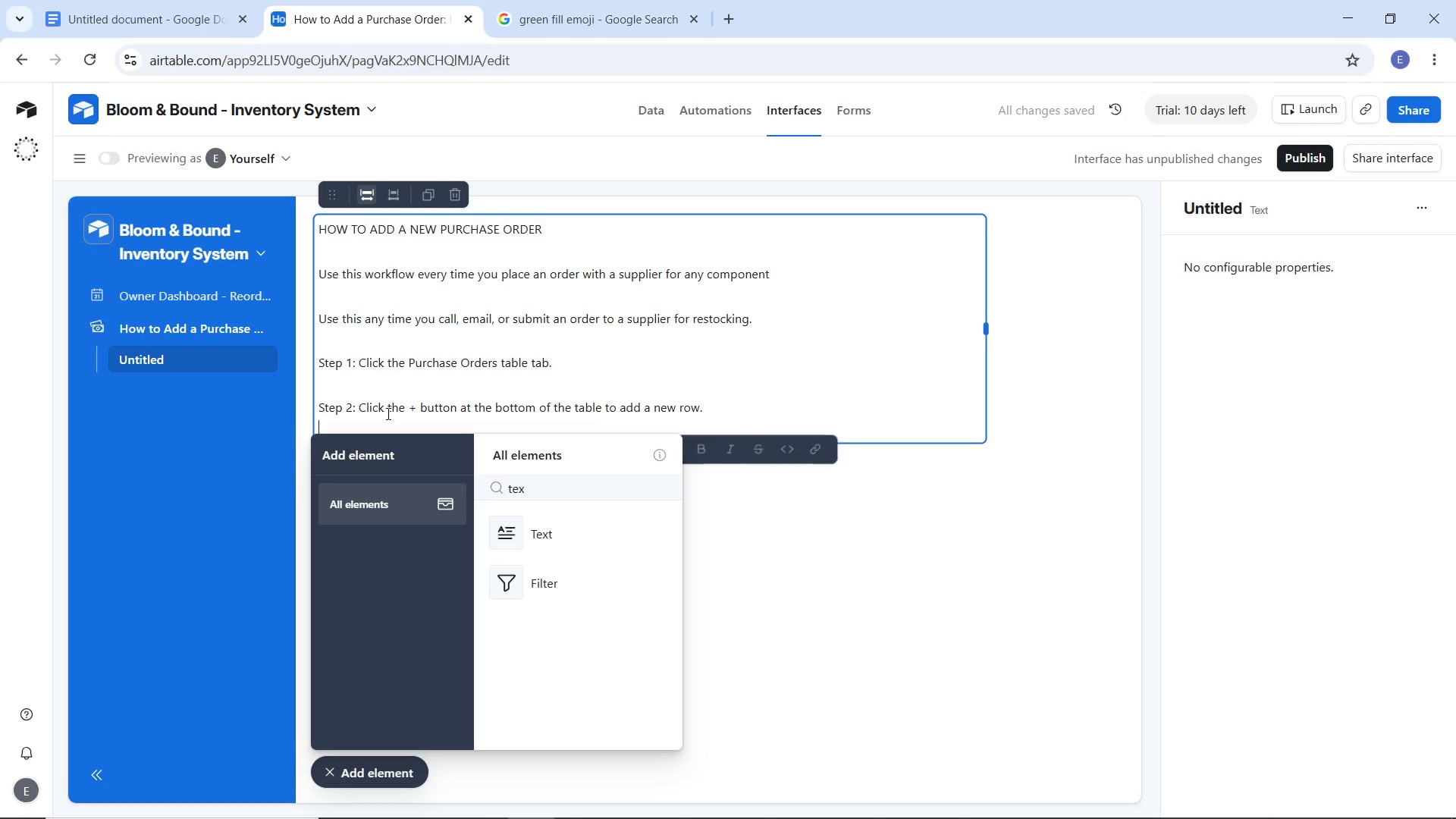 
key(Enter)
 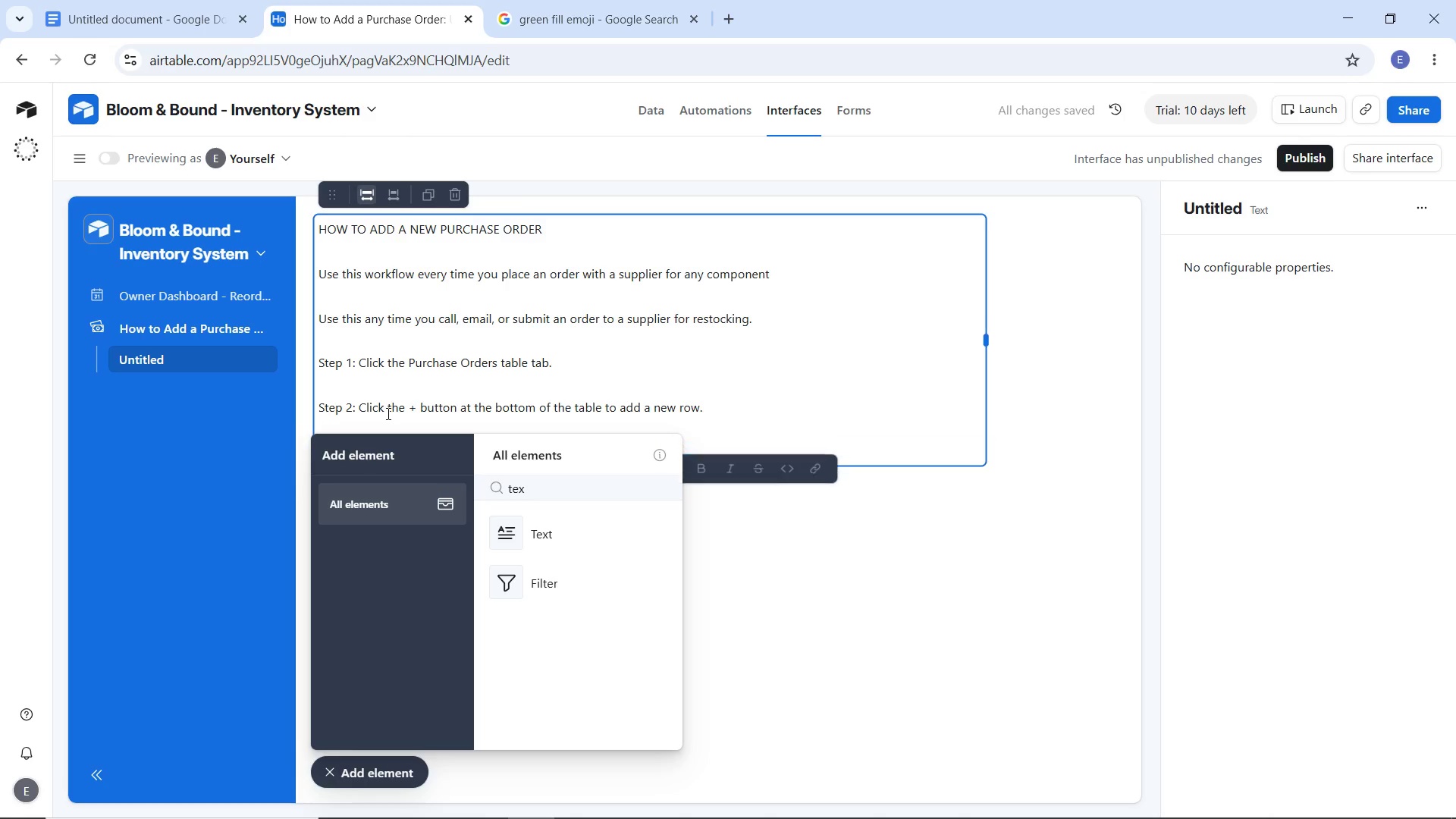 
key(Enter)
 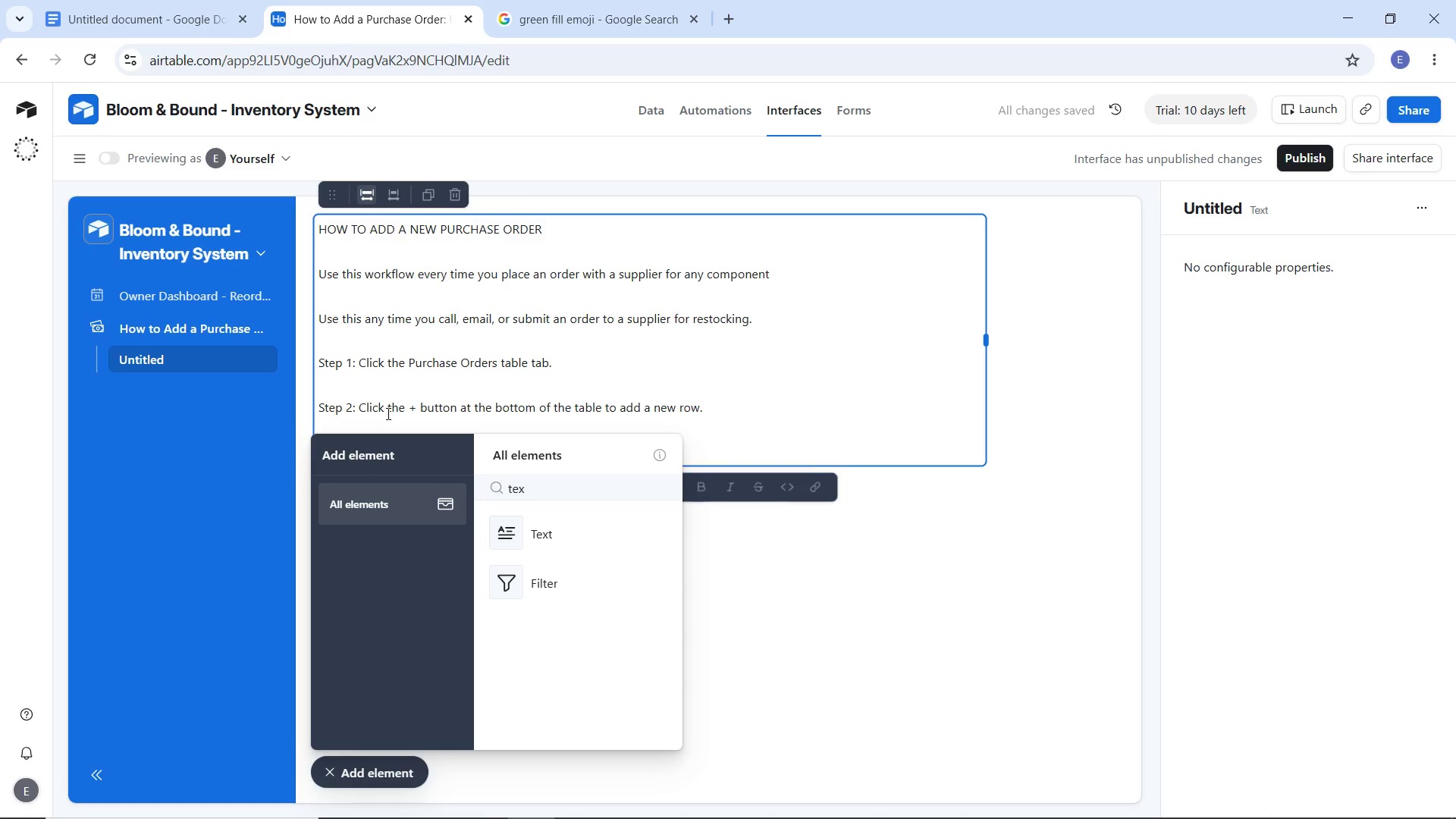 
type(Step 3: )
 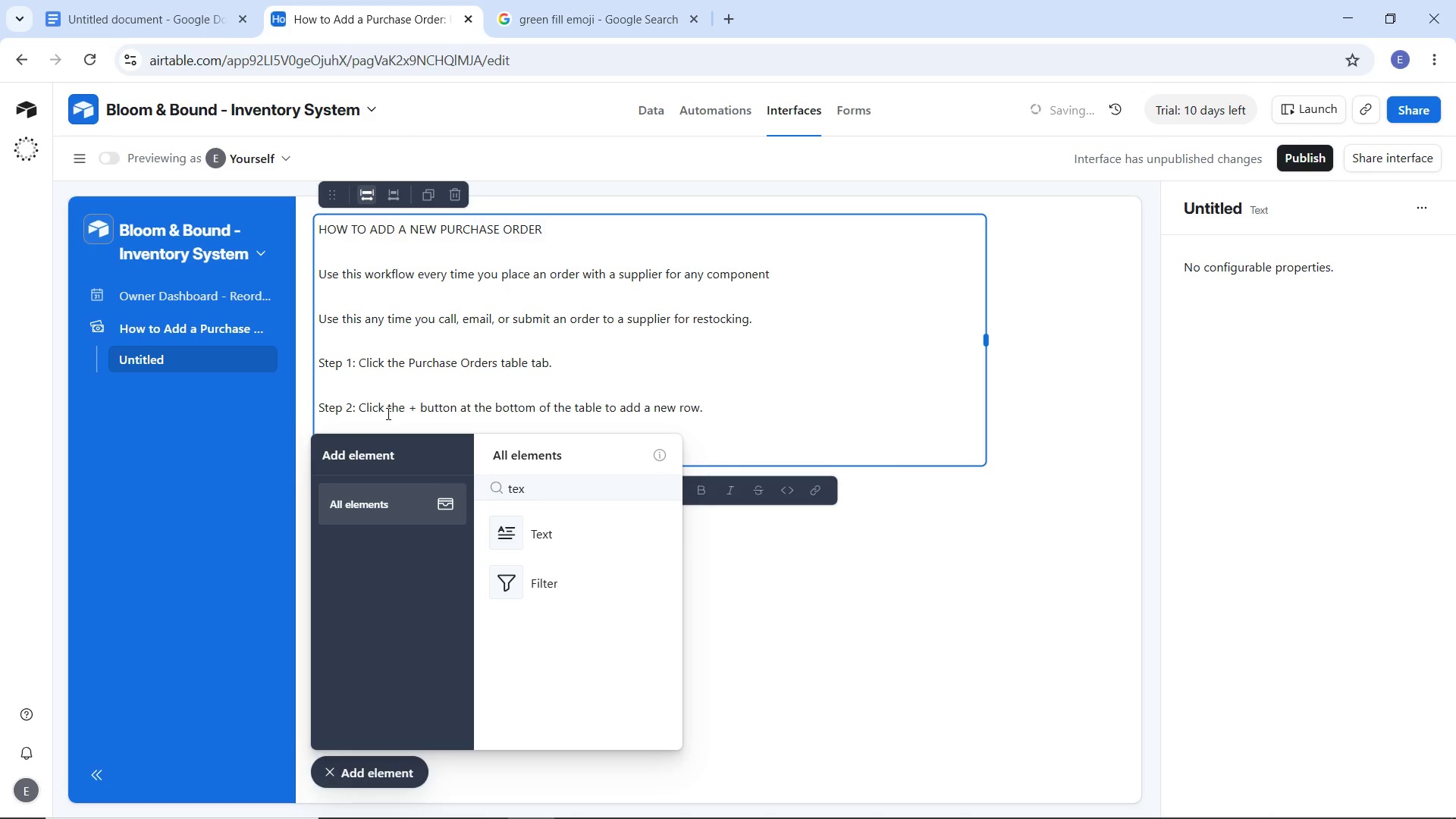 
left_click([392, 457])
 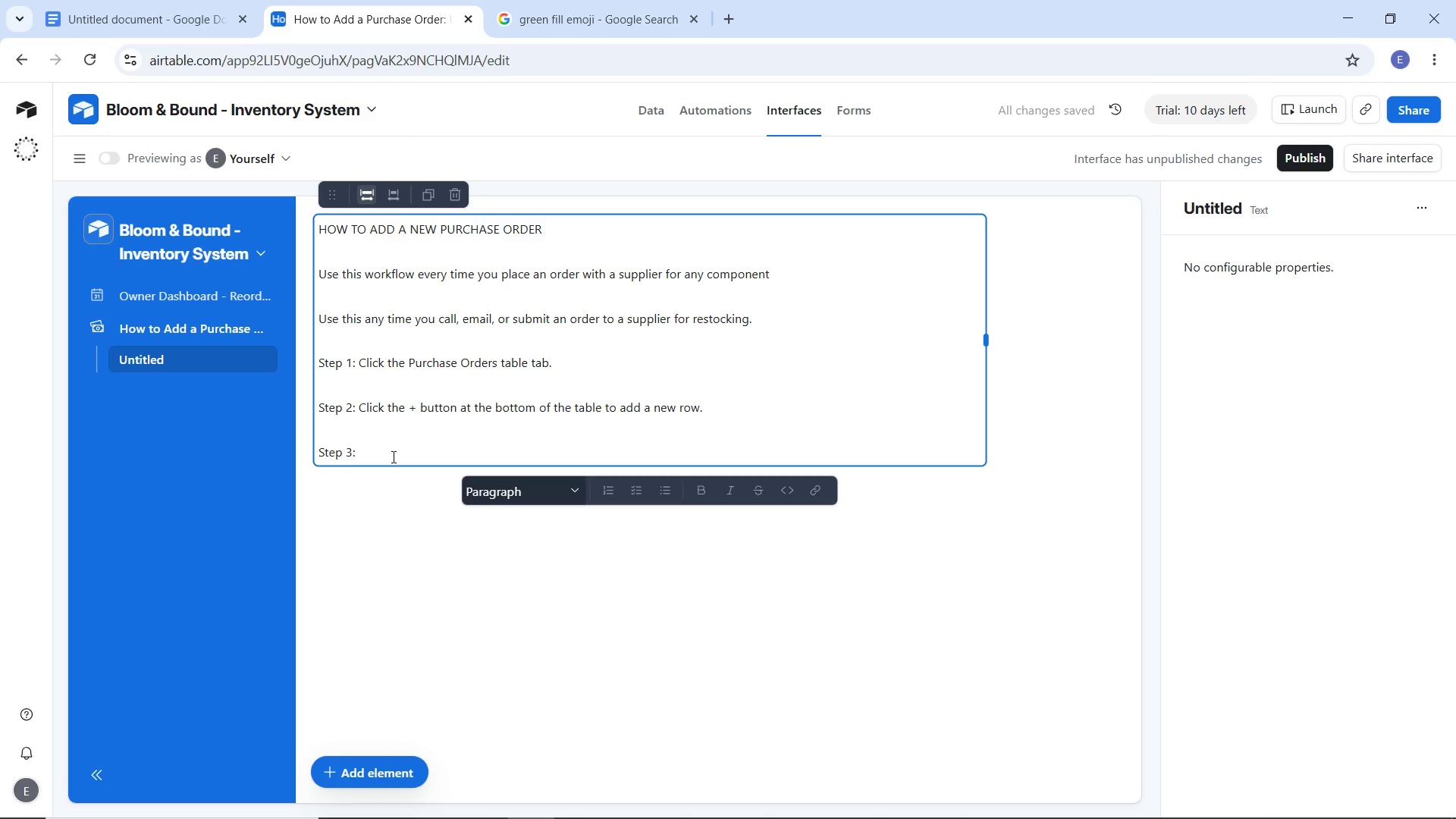 
type(Enter a PO num)
key(Backspace)
key(Backspace)
key(Backspace)
type(Number)
 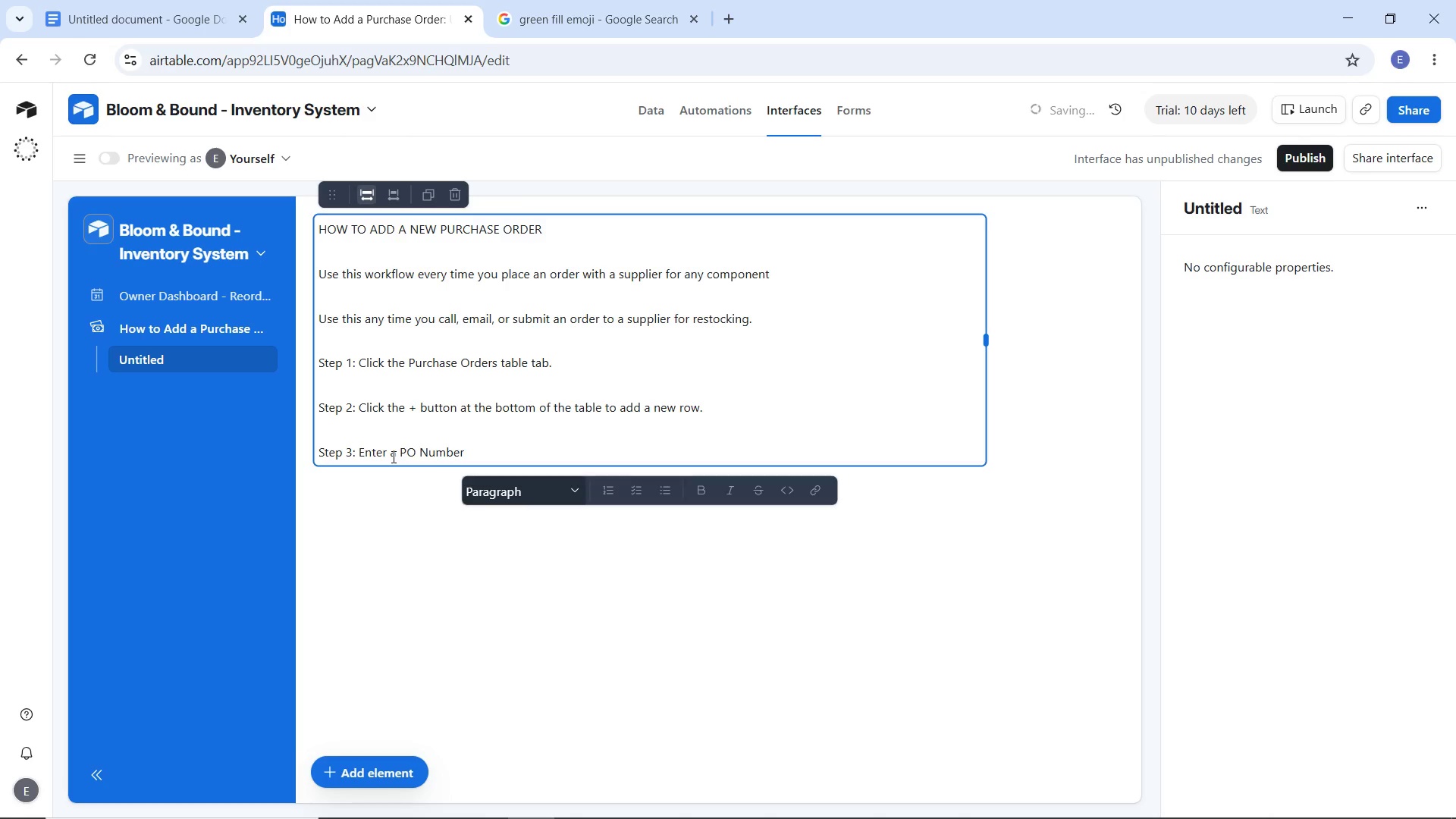 
type(, followinf)
key(Backspace)
type(g he)
key(Backspace)
key(Backspace)
type(the sequential order in the table)
 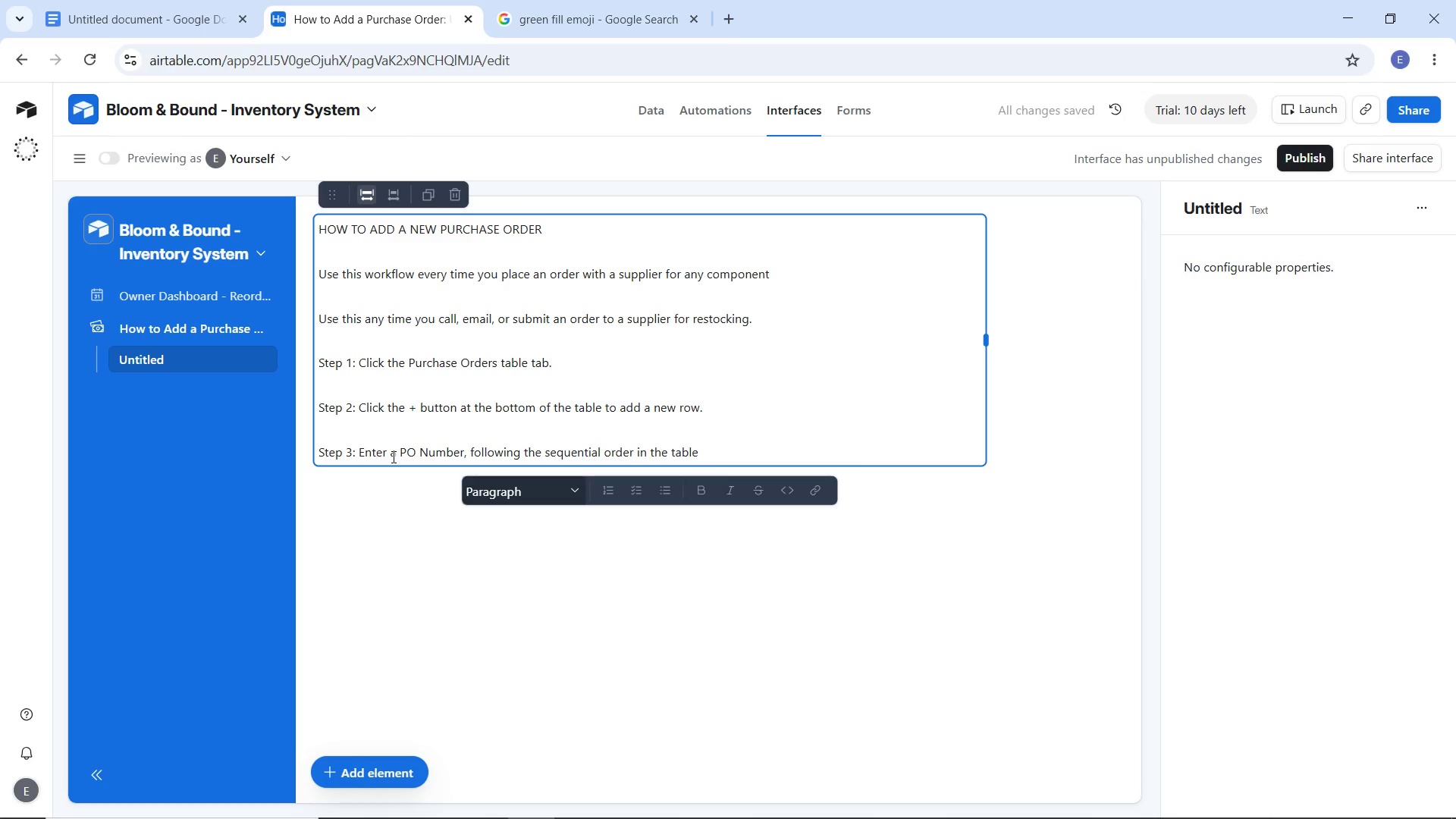 
type(. D)
key(Backspace)
type(For example, PO_)
key(Backspace)
type(-003.)
 